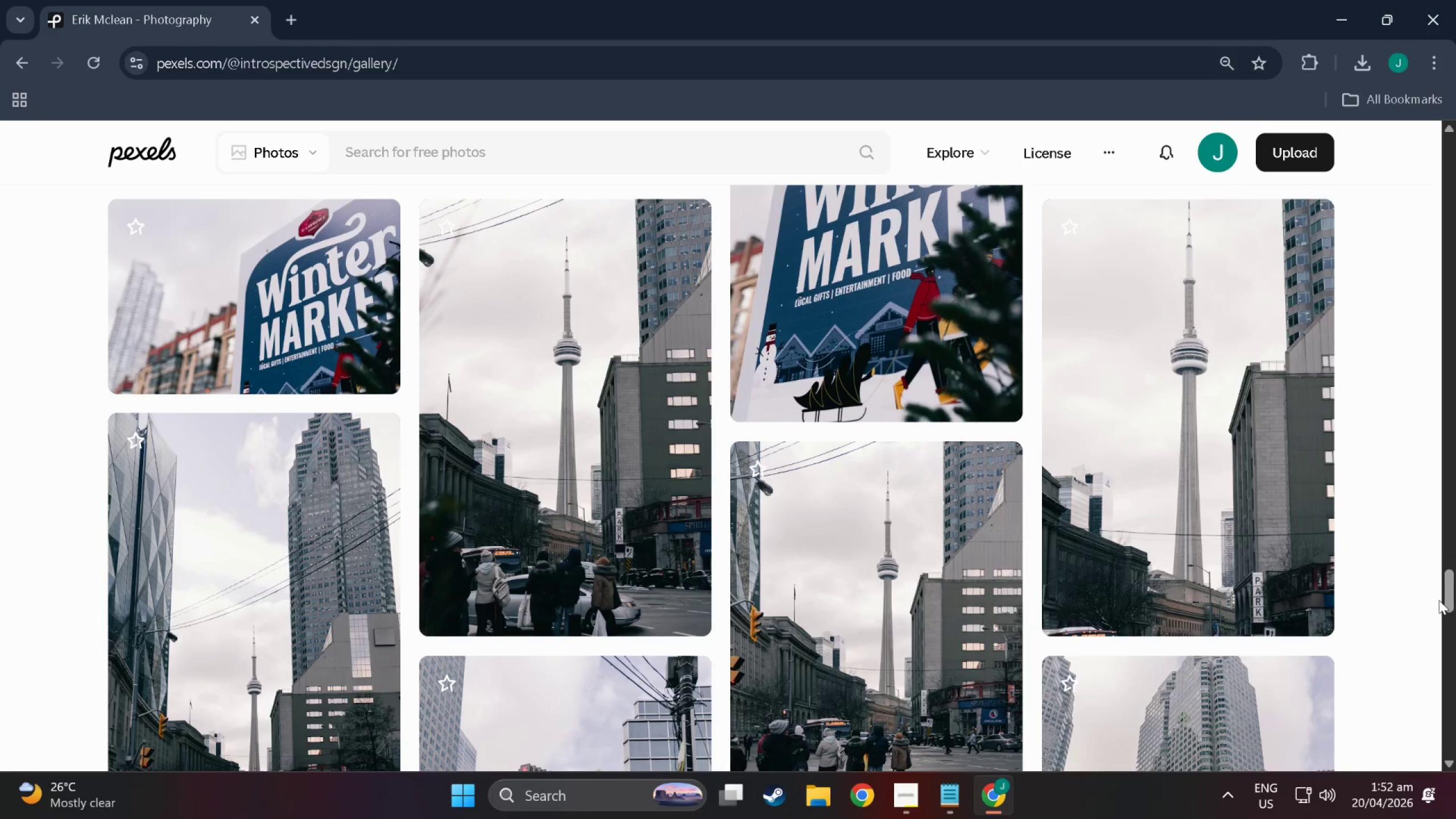 
left_click_drag(start_coordinate=[1446, 596], to_coordinate=[1419, 754])
 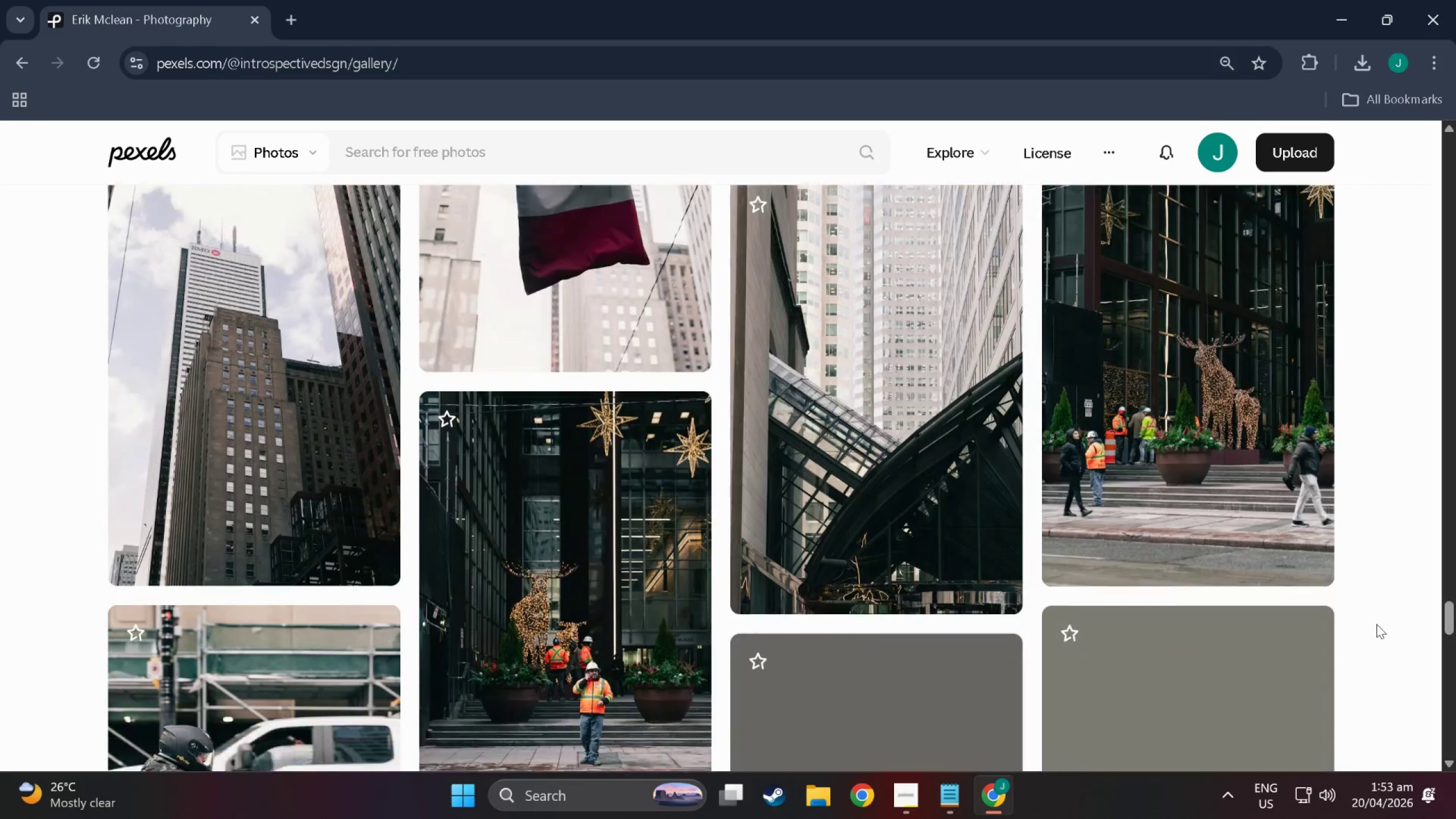 
scroll: coordinate [1376, 624], scroll_direction: down, amount: 11.0
 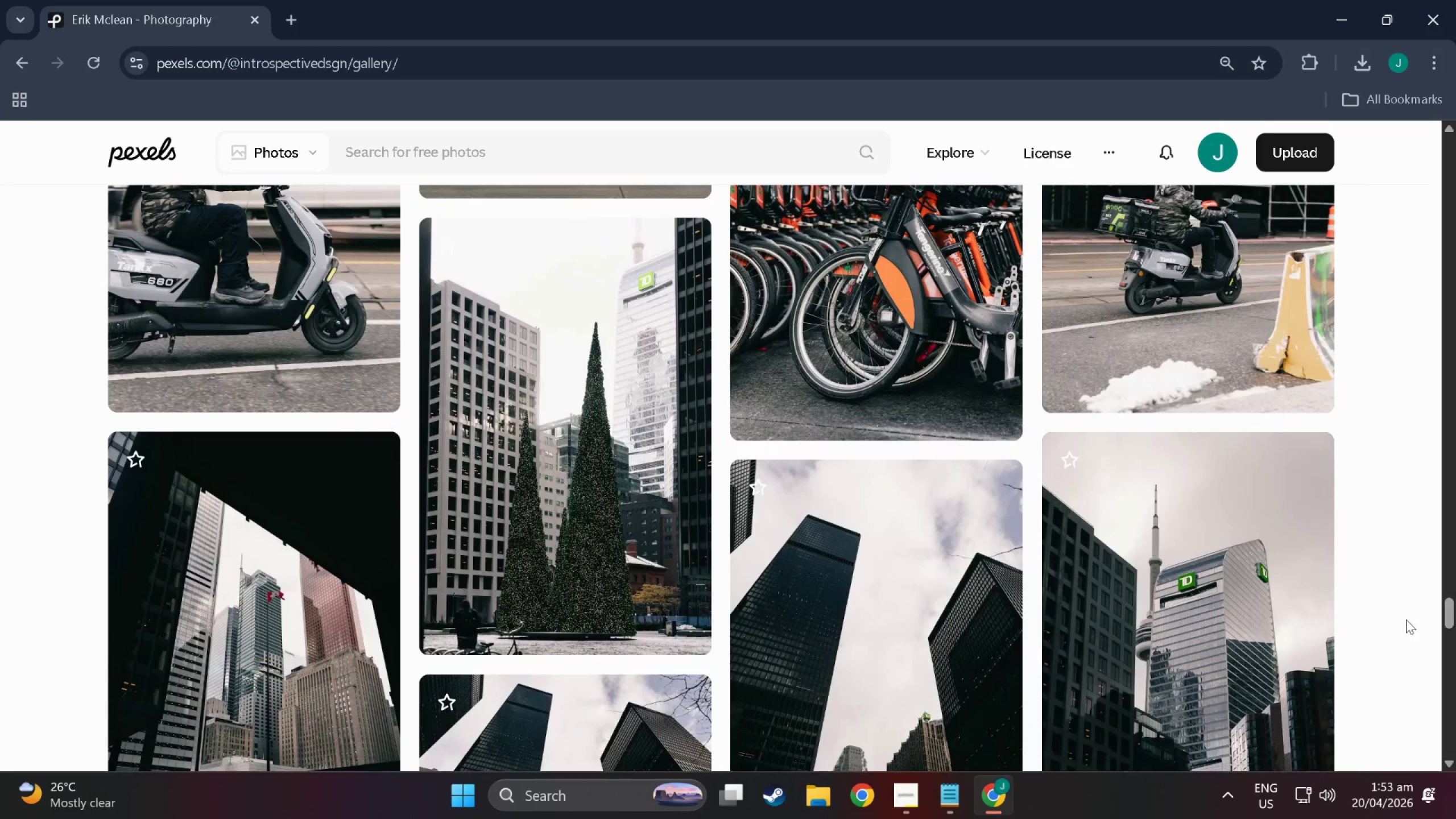 
left_click_drag(start_coordinate=[1447, 621], to_coordinate=[1420, 817])
 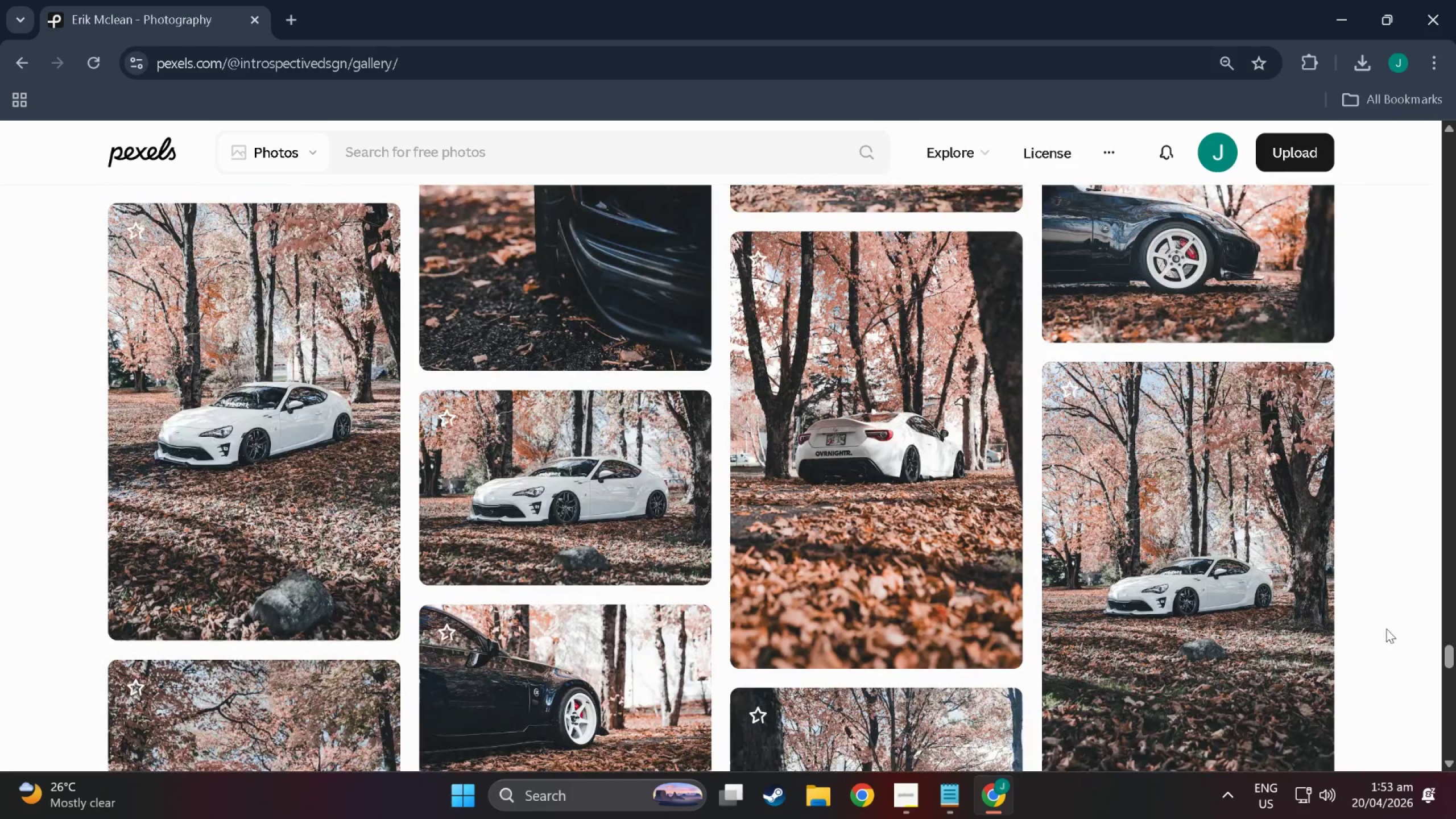 
scroll: coordinate [1415, 630], scroll_direction: down, amount: 4.0
 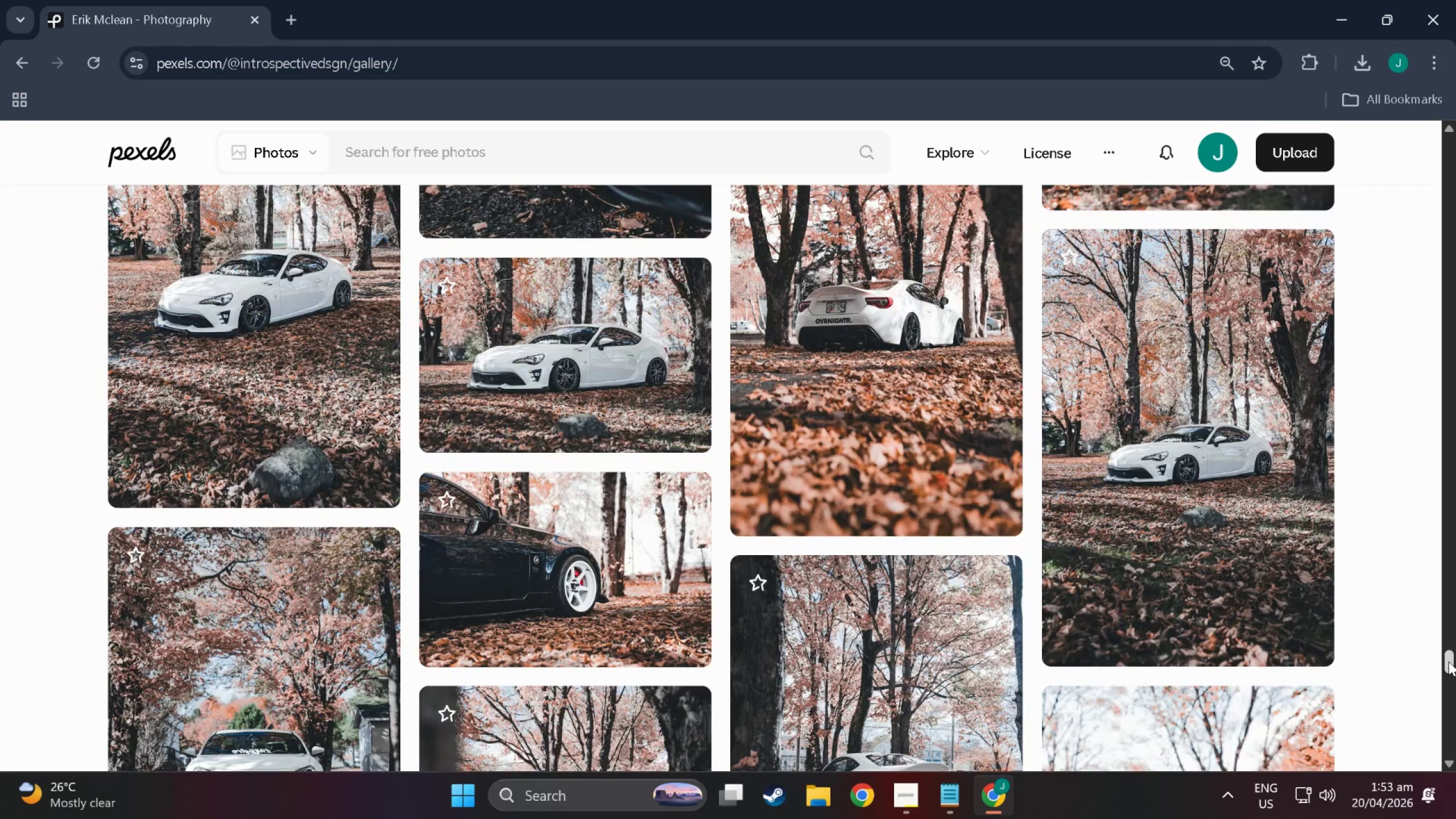 
left_click_drag(start_coordinate=[1449, 661], to_coordinate=[1407, 818])
 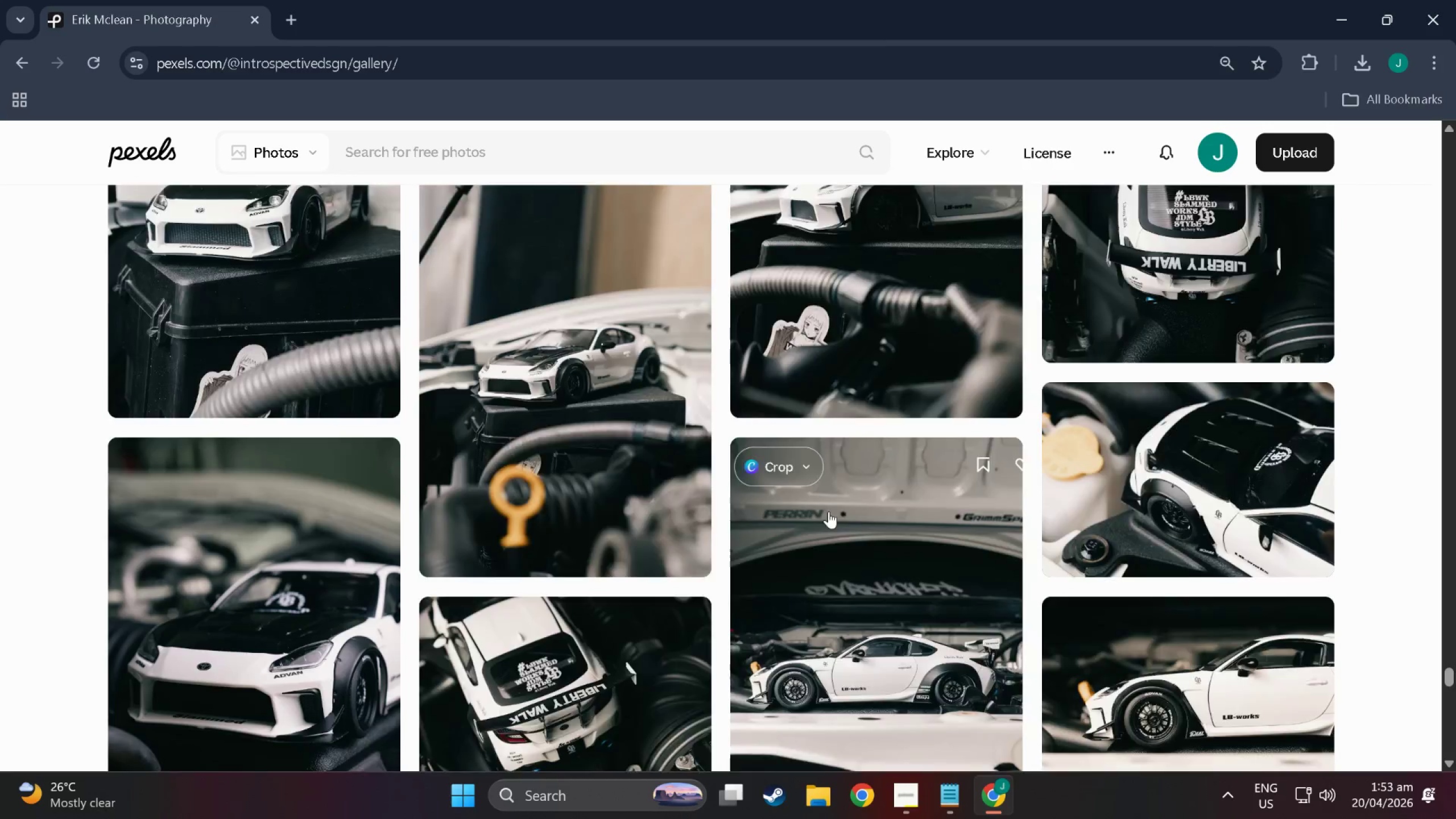 
scroll: coordinate [489, 449], scroll_direction: down, amount: 109.0
 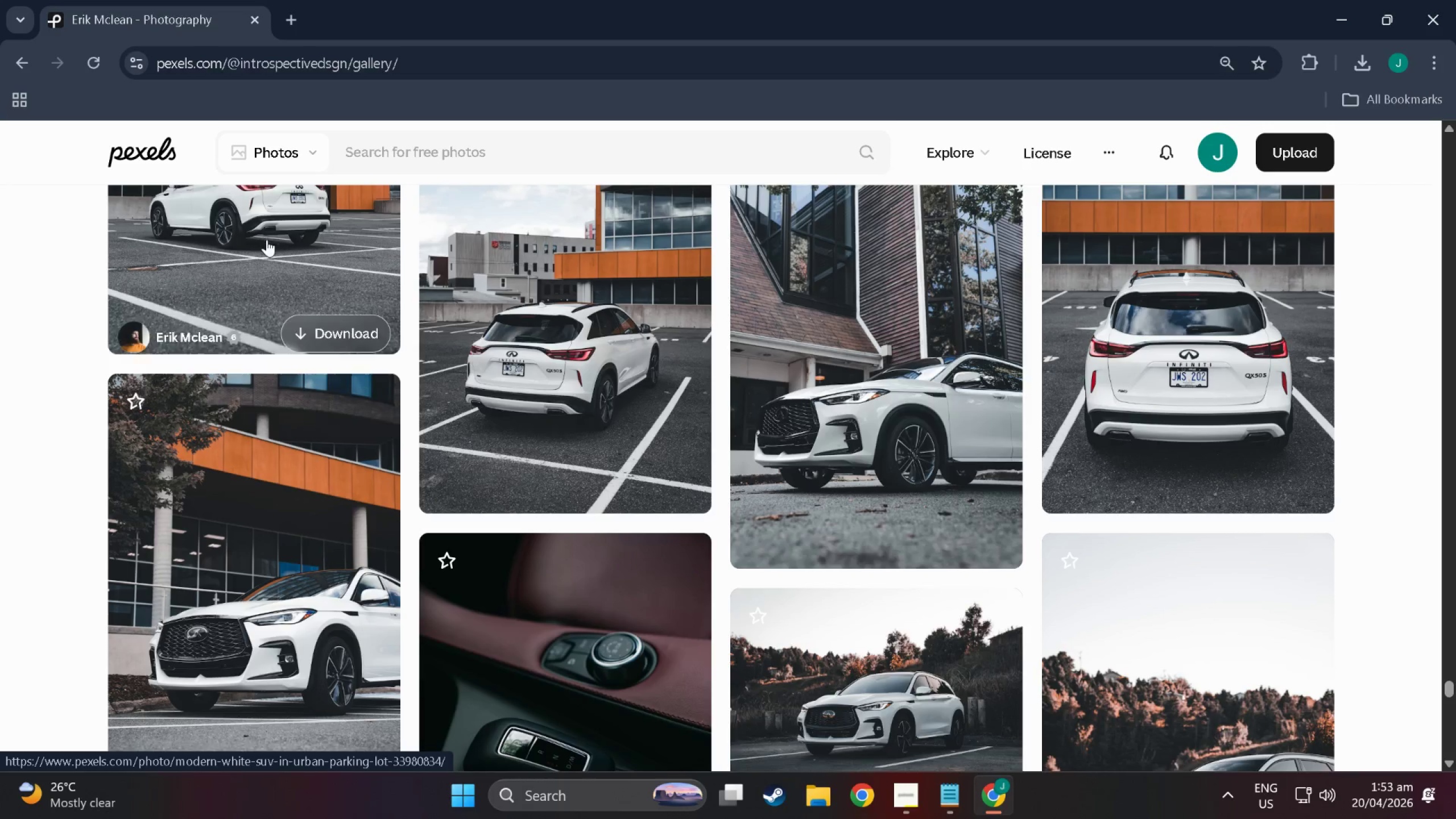 
scroll: coordinate [293, 282], scroll_direction: down, amount: 3.0
 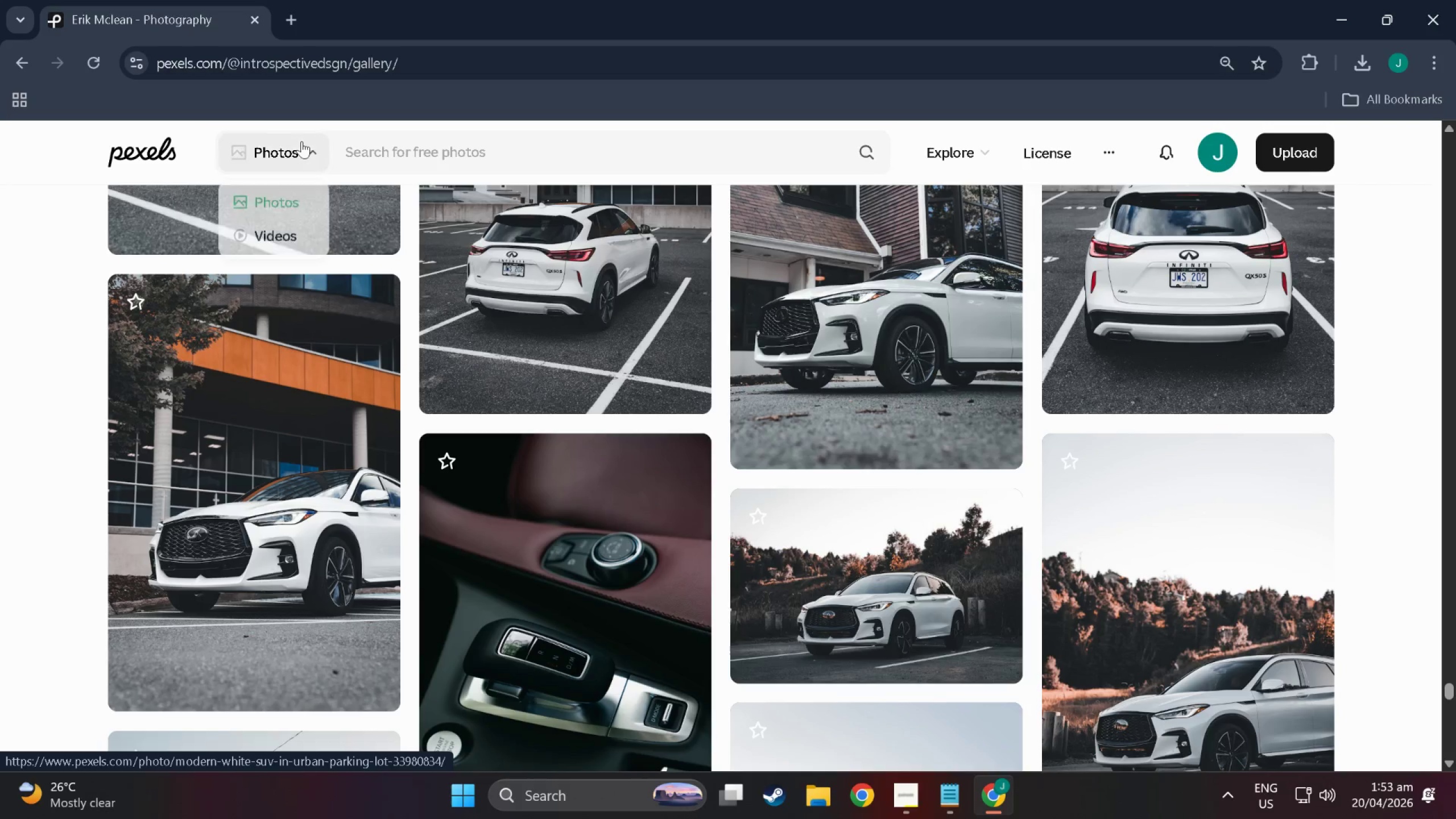 
left_click([301, 141])
 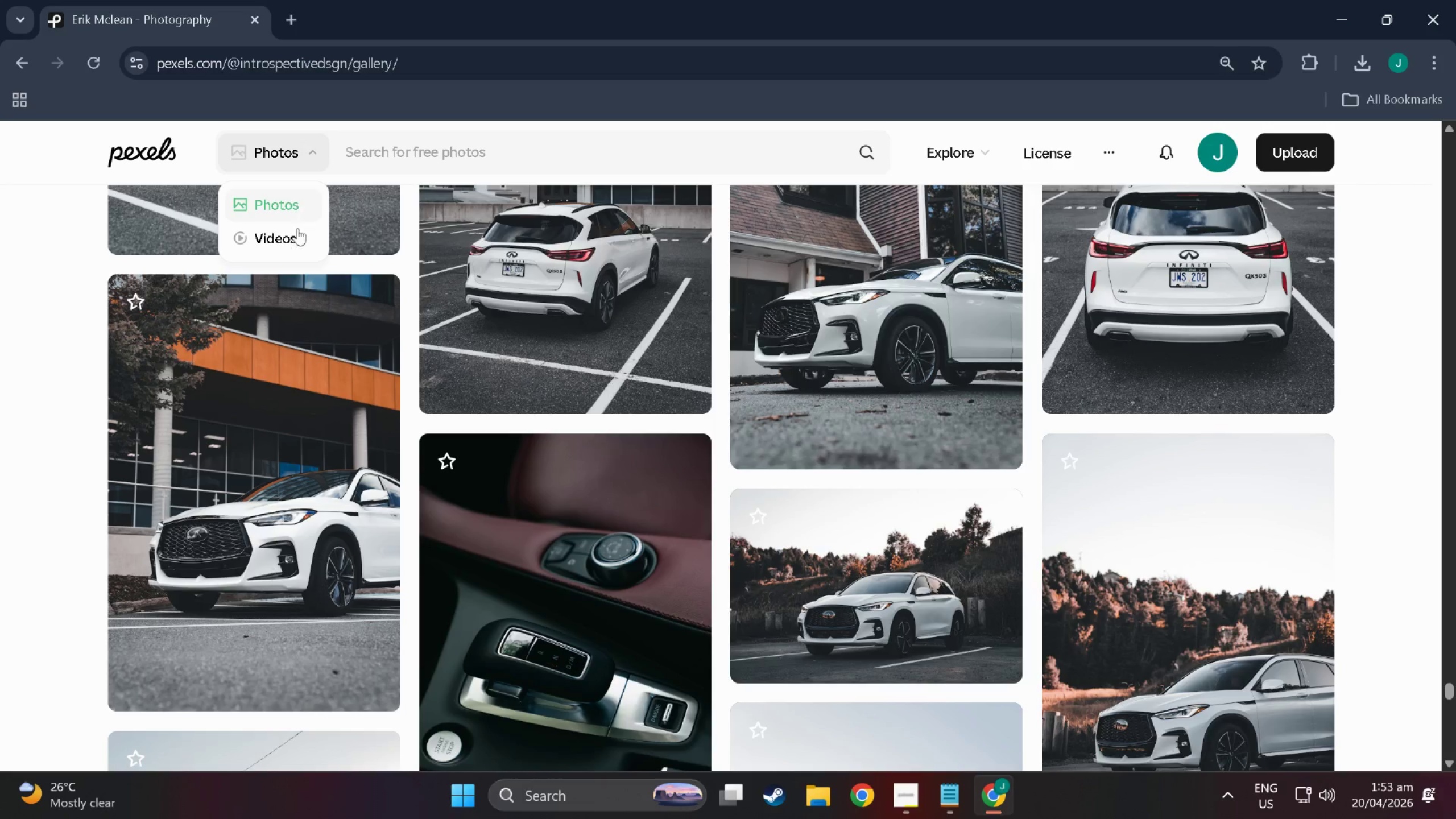 
left_click([296, 241])
 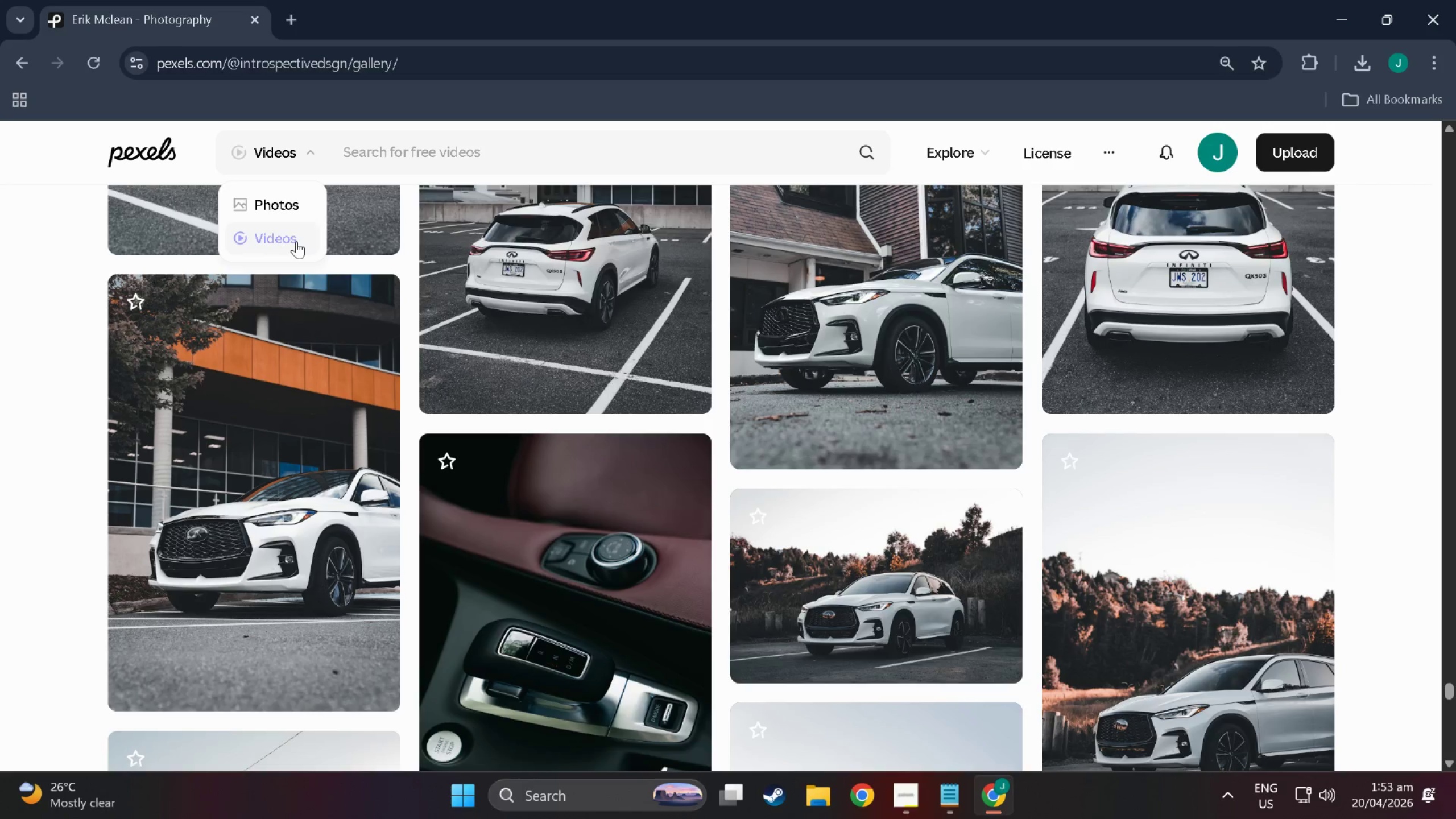 
scroll: coordinate [379, 302], scroll_direction: down, amount: 75.0
 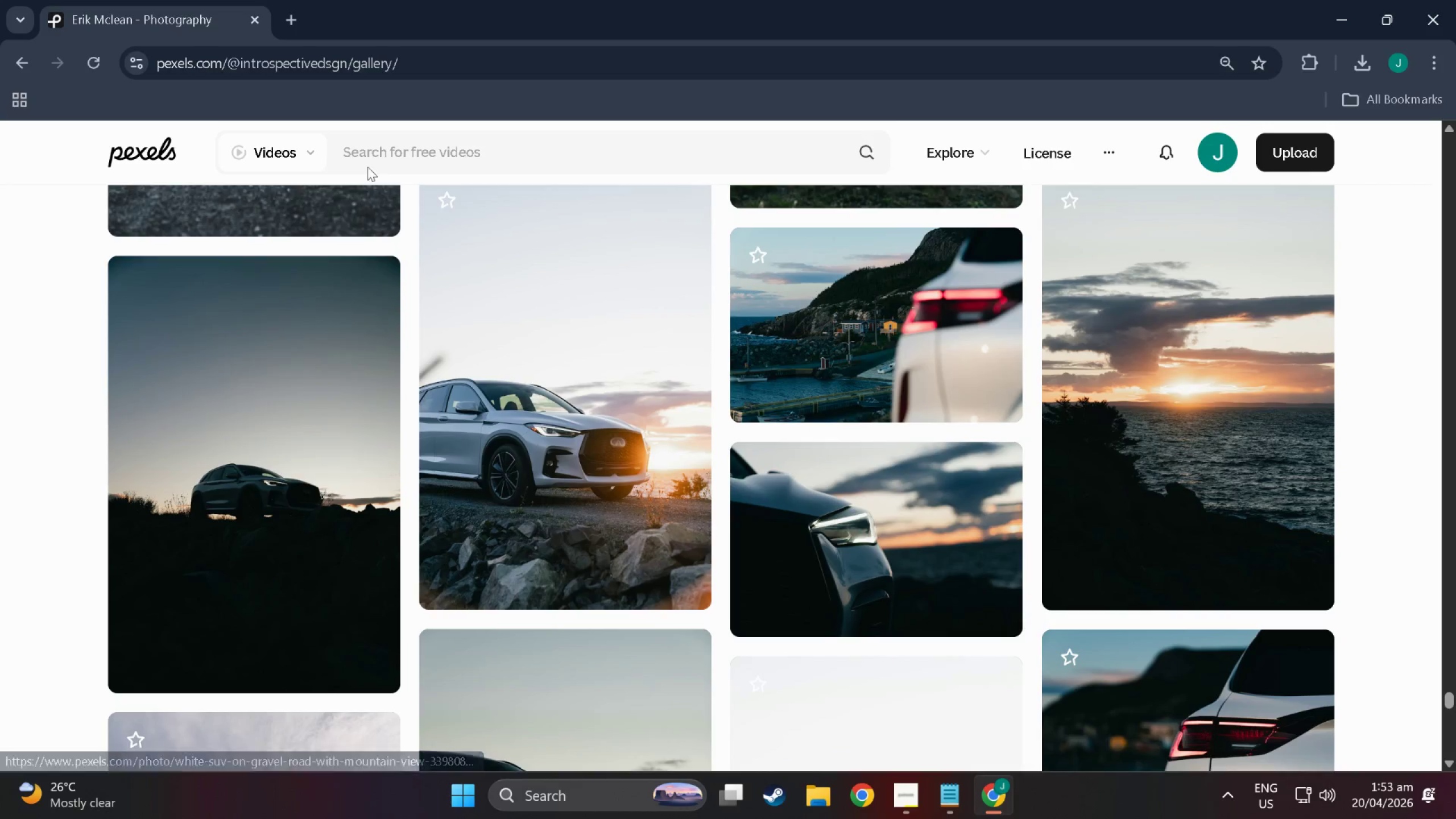 
left_click([383, 161])
 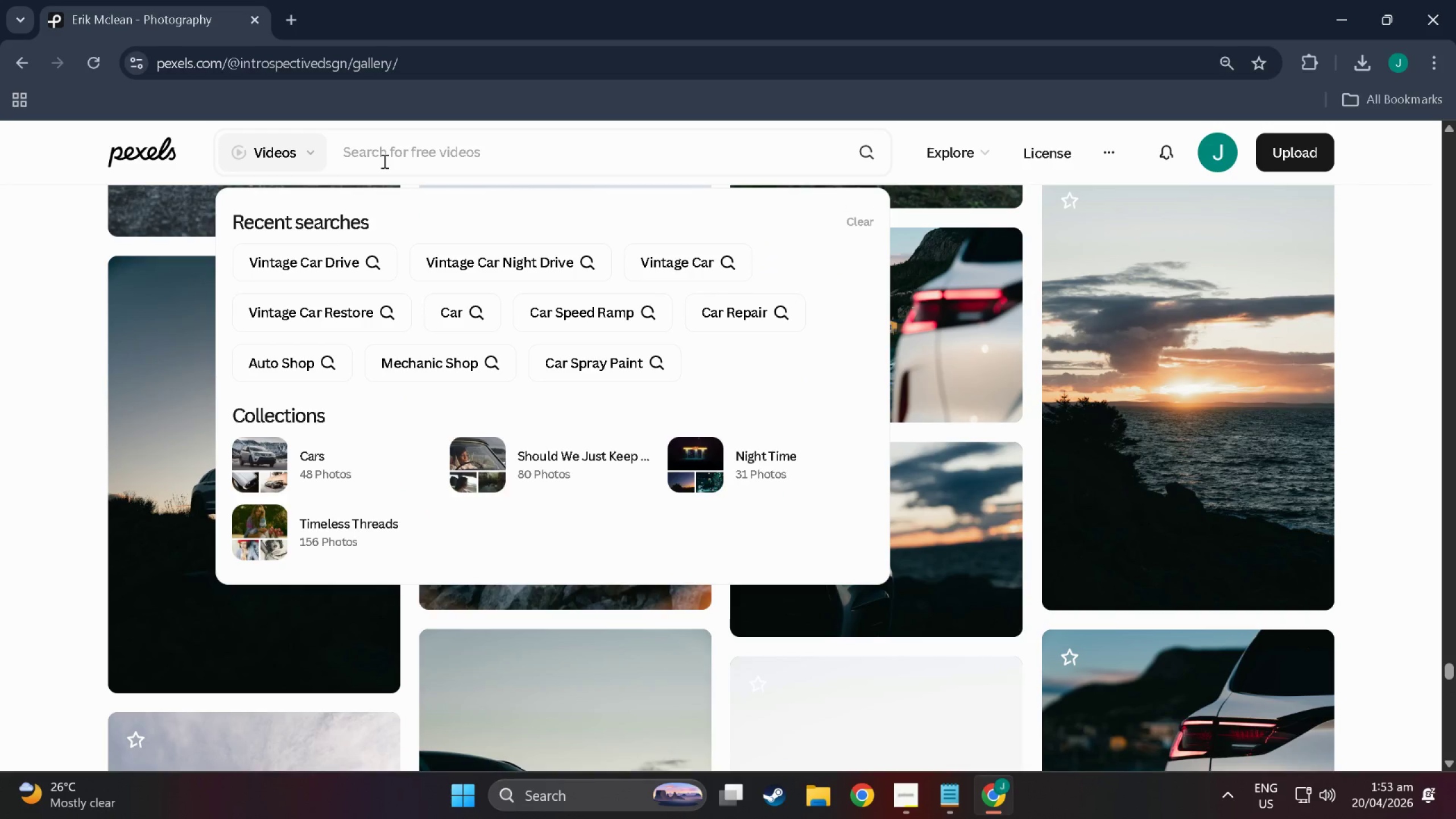 
type(car)
 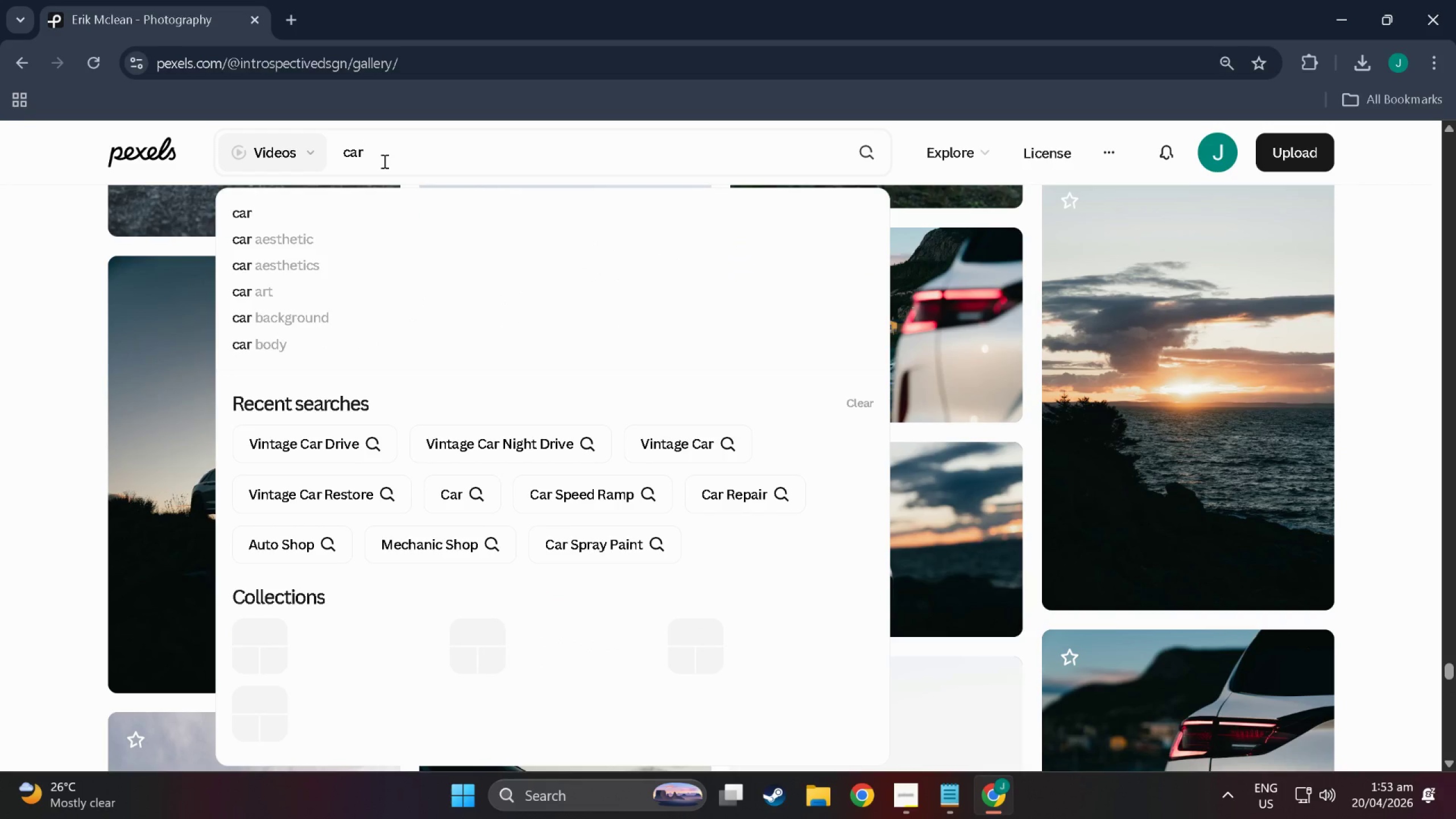 
key(Enter)
 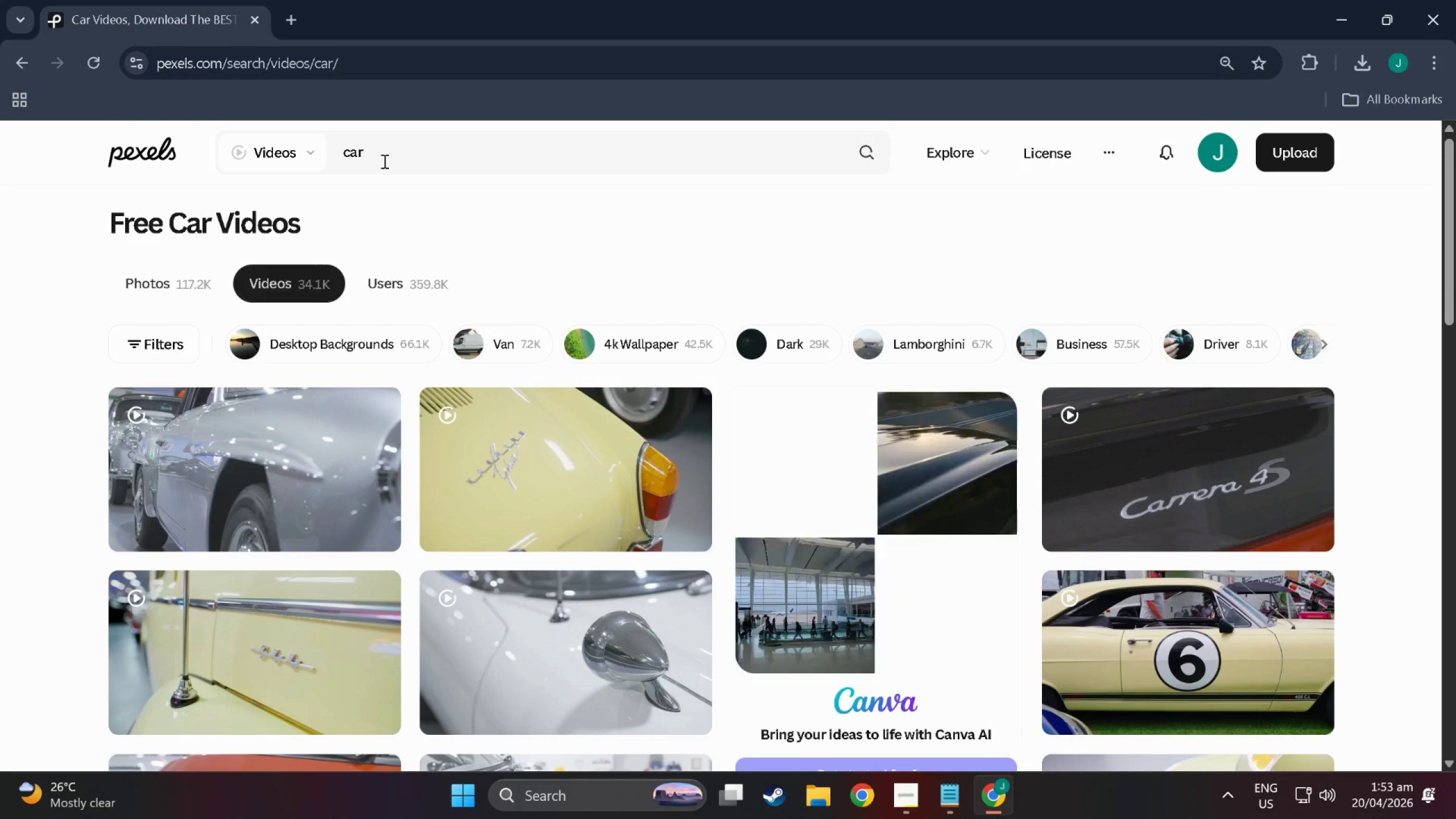 
scroll: coordinate [462, 385], scroll_direction: down, amount: 10.0
 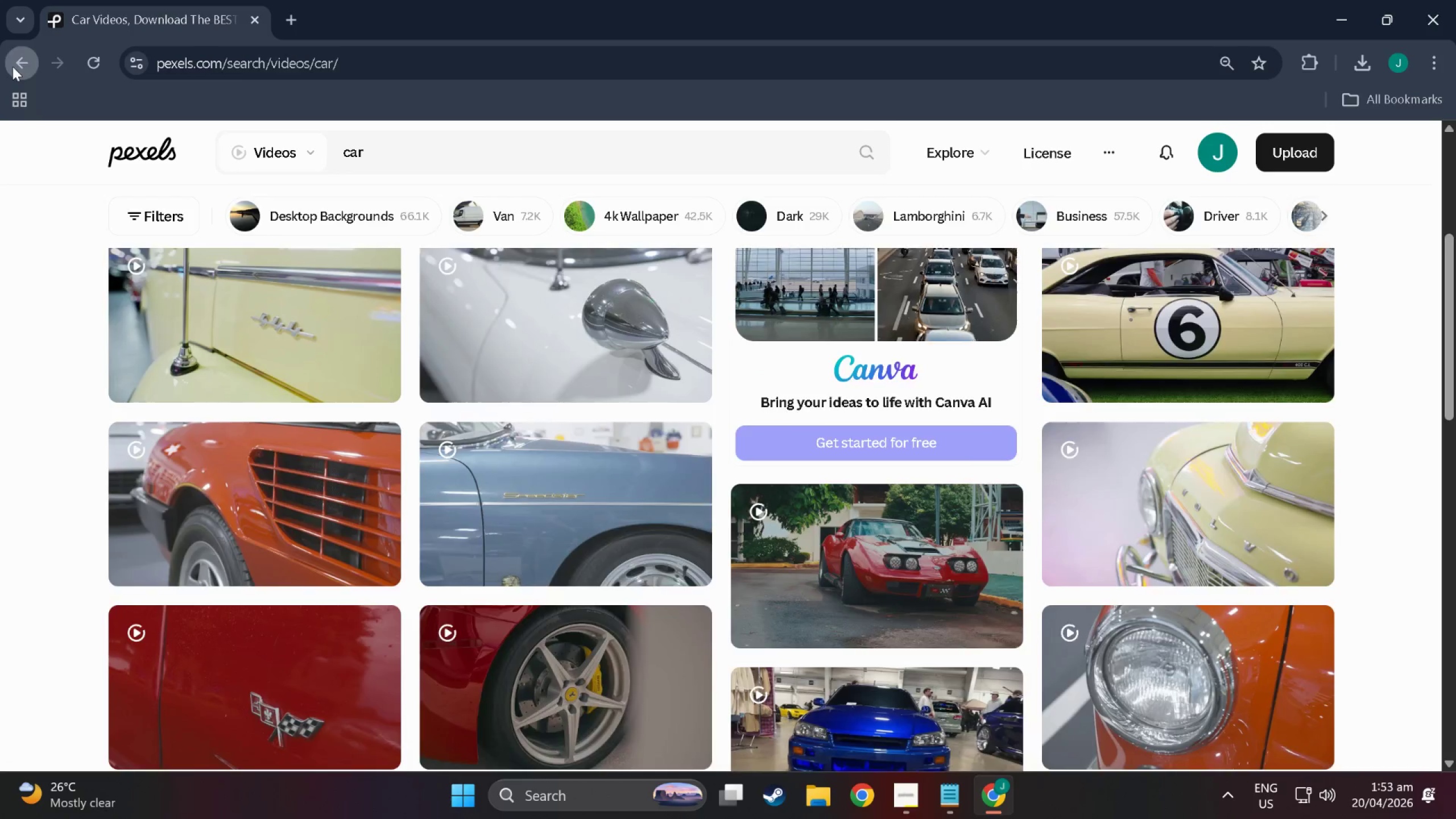 
double_click([13, 67])
 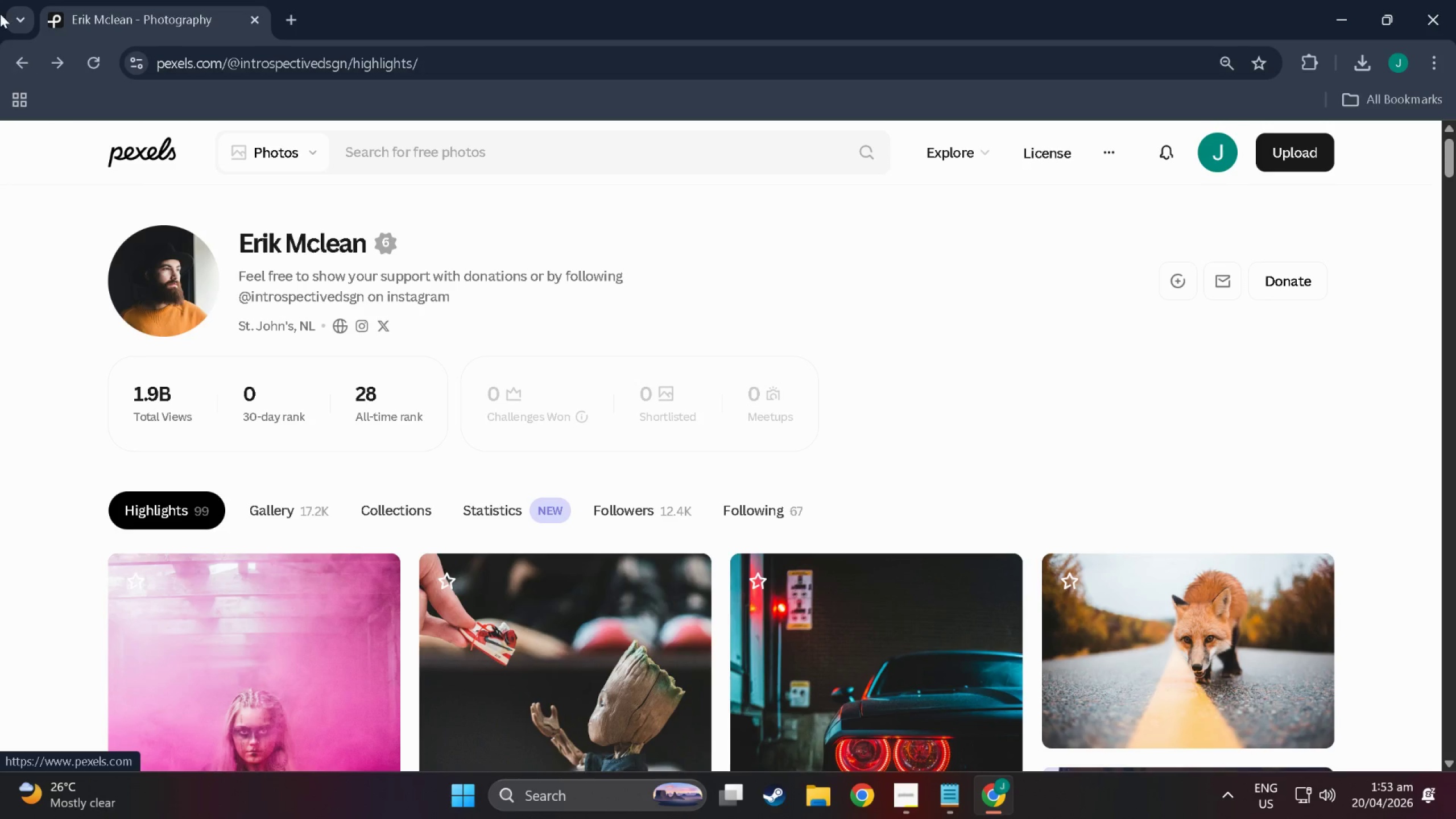 
left_click([13, 77])
 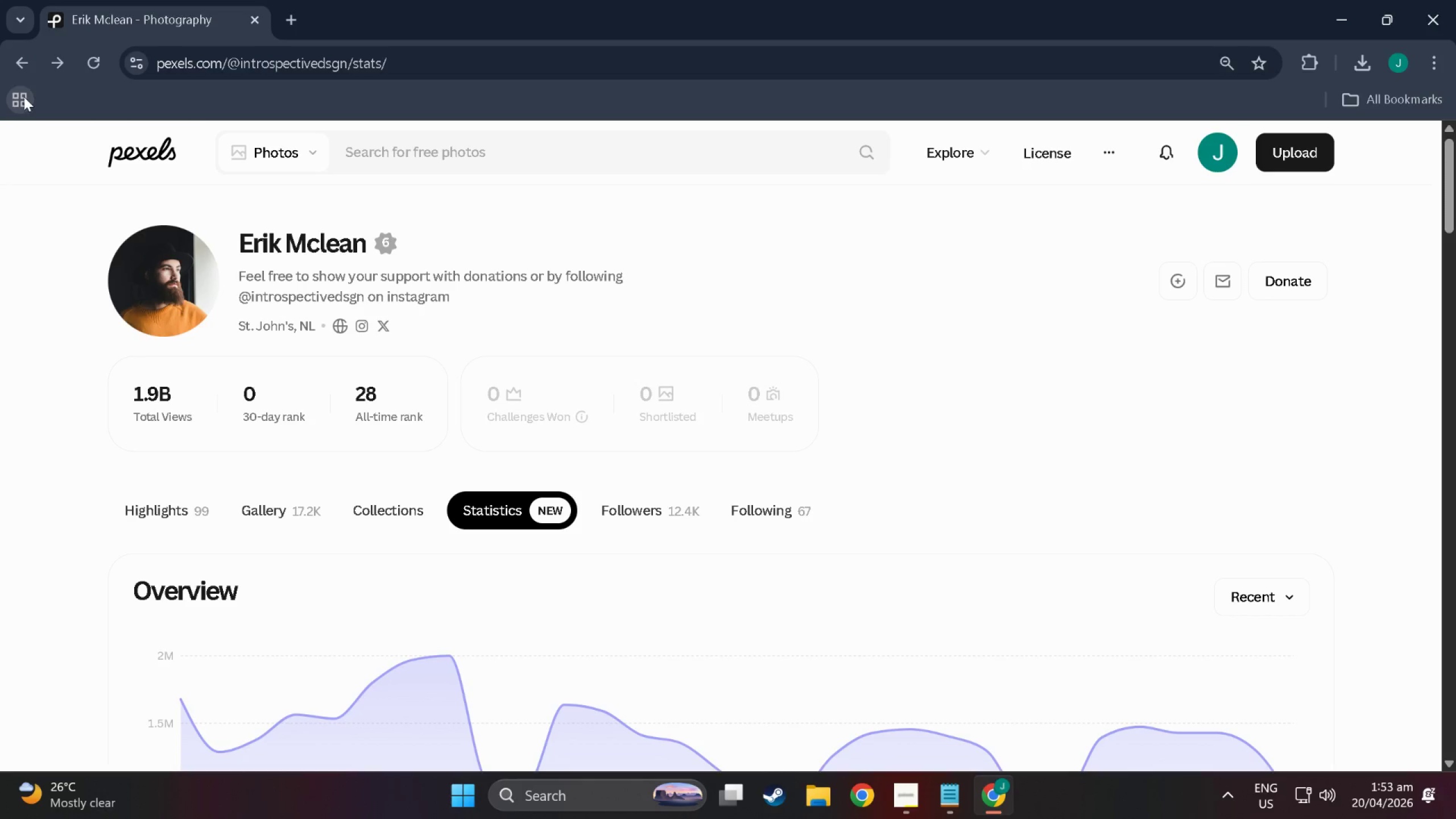 
left_click([19, 69])
 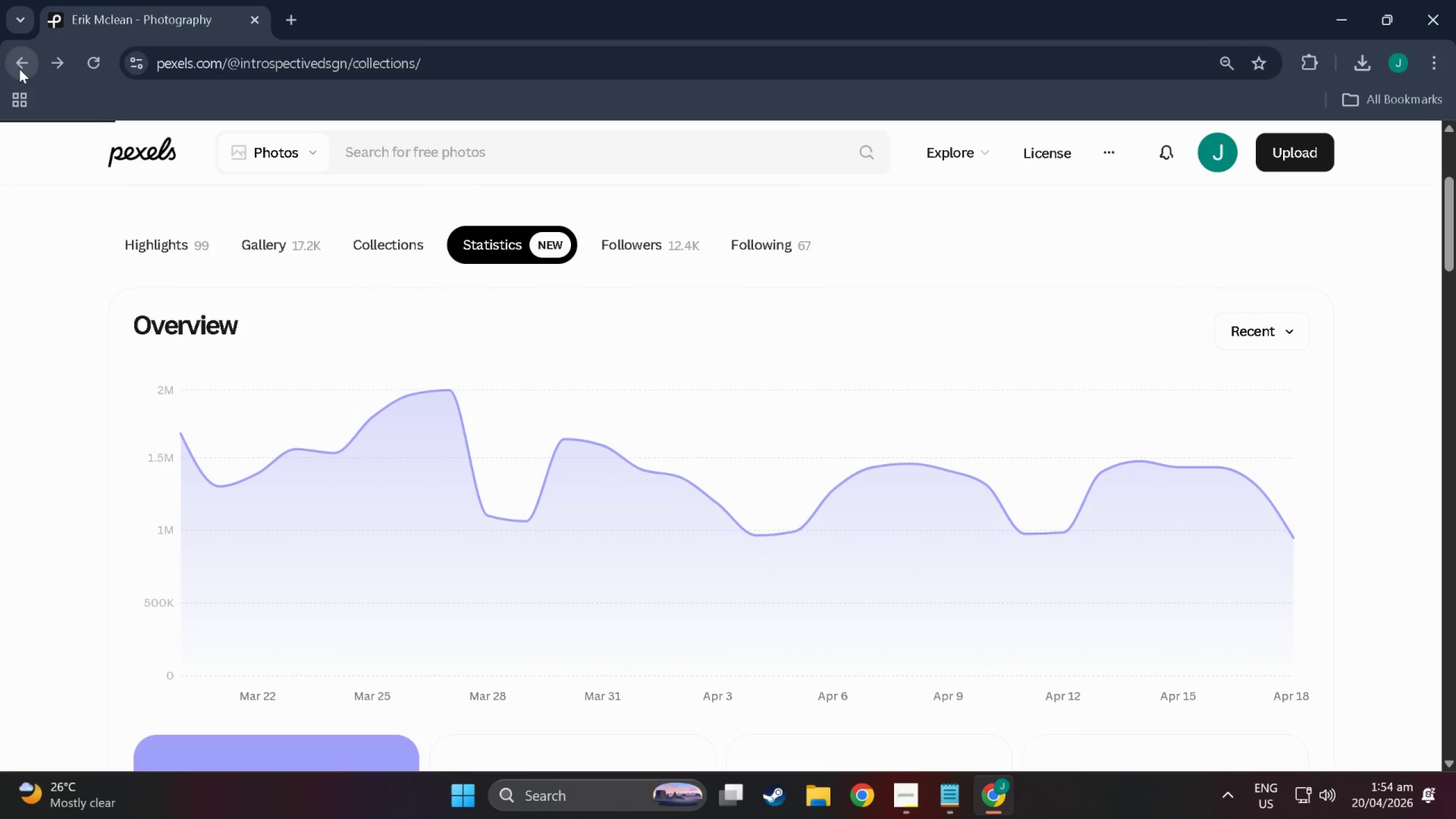 
left_click([19, 69])
 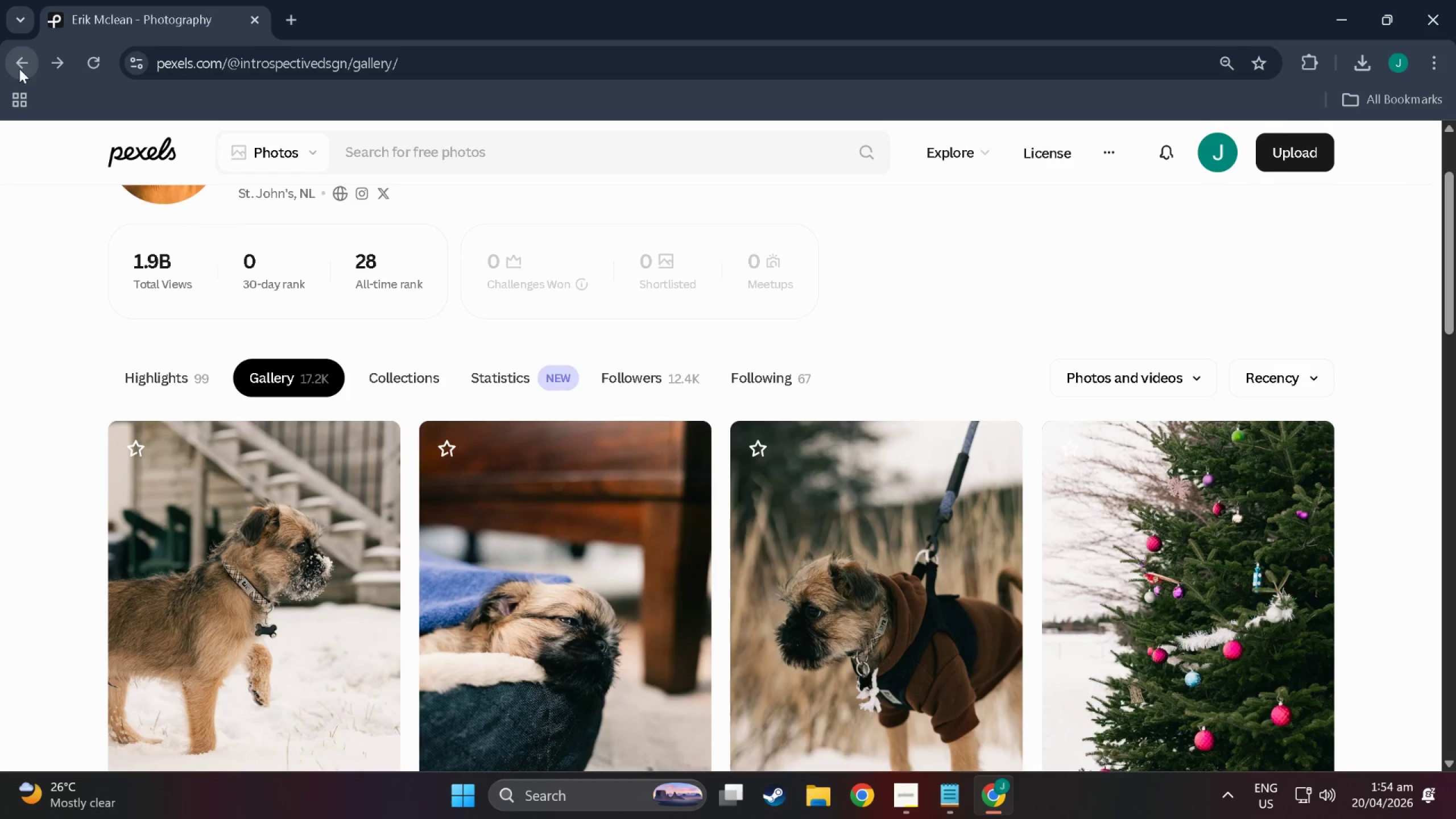 
left_click([19, 69])
 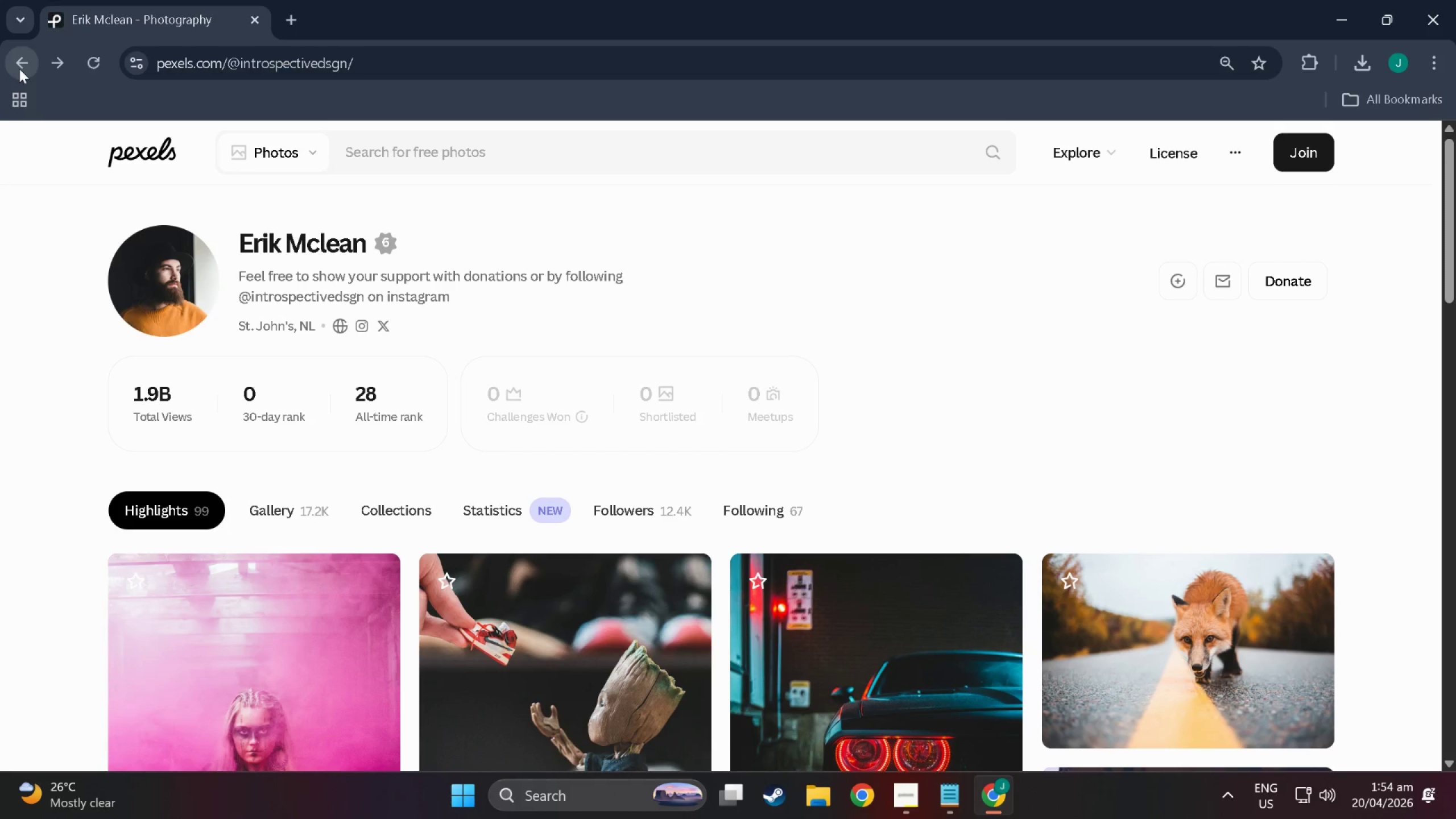 
left_click([19, 69])
 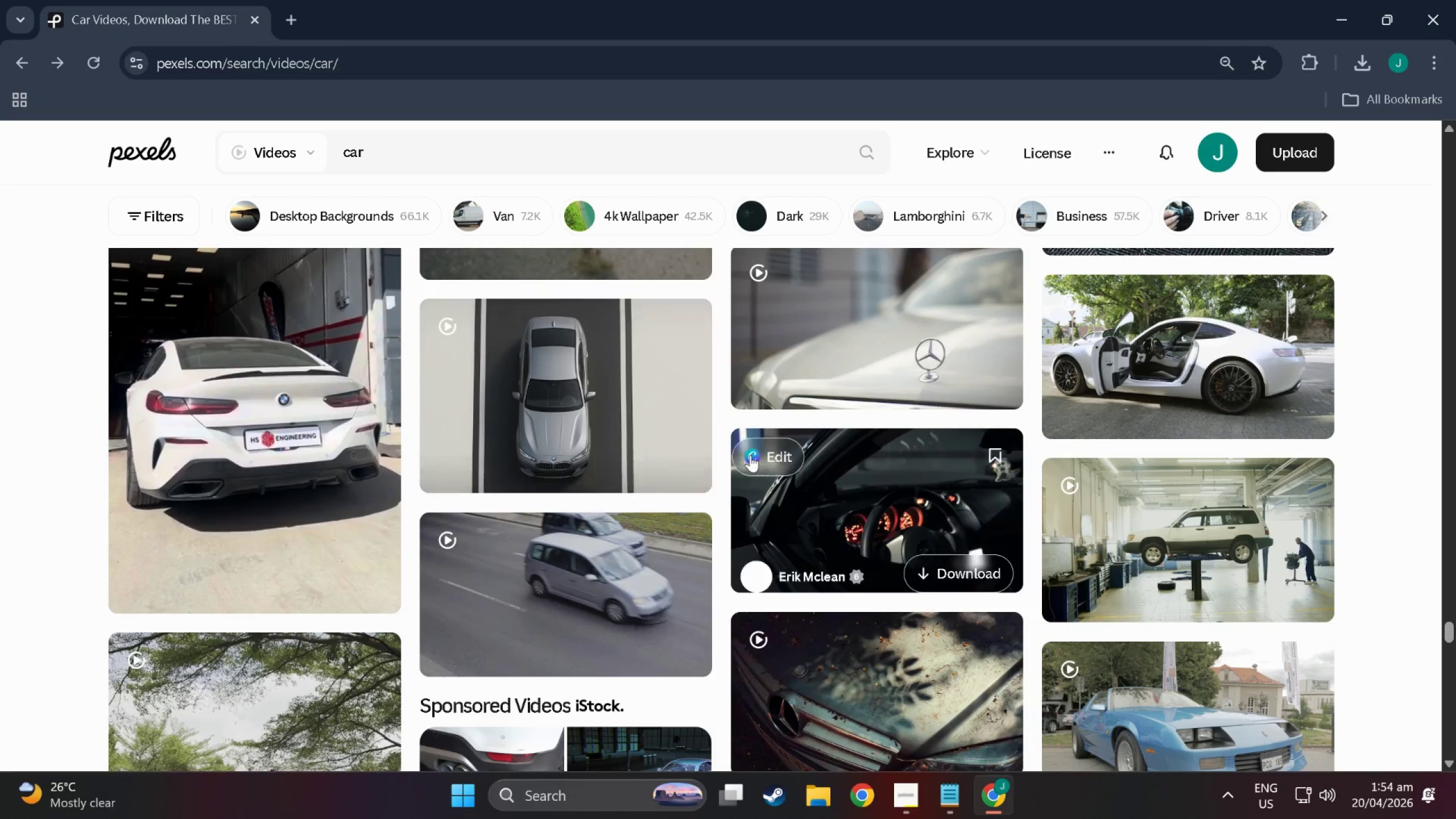 
left_click([841, 328])
 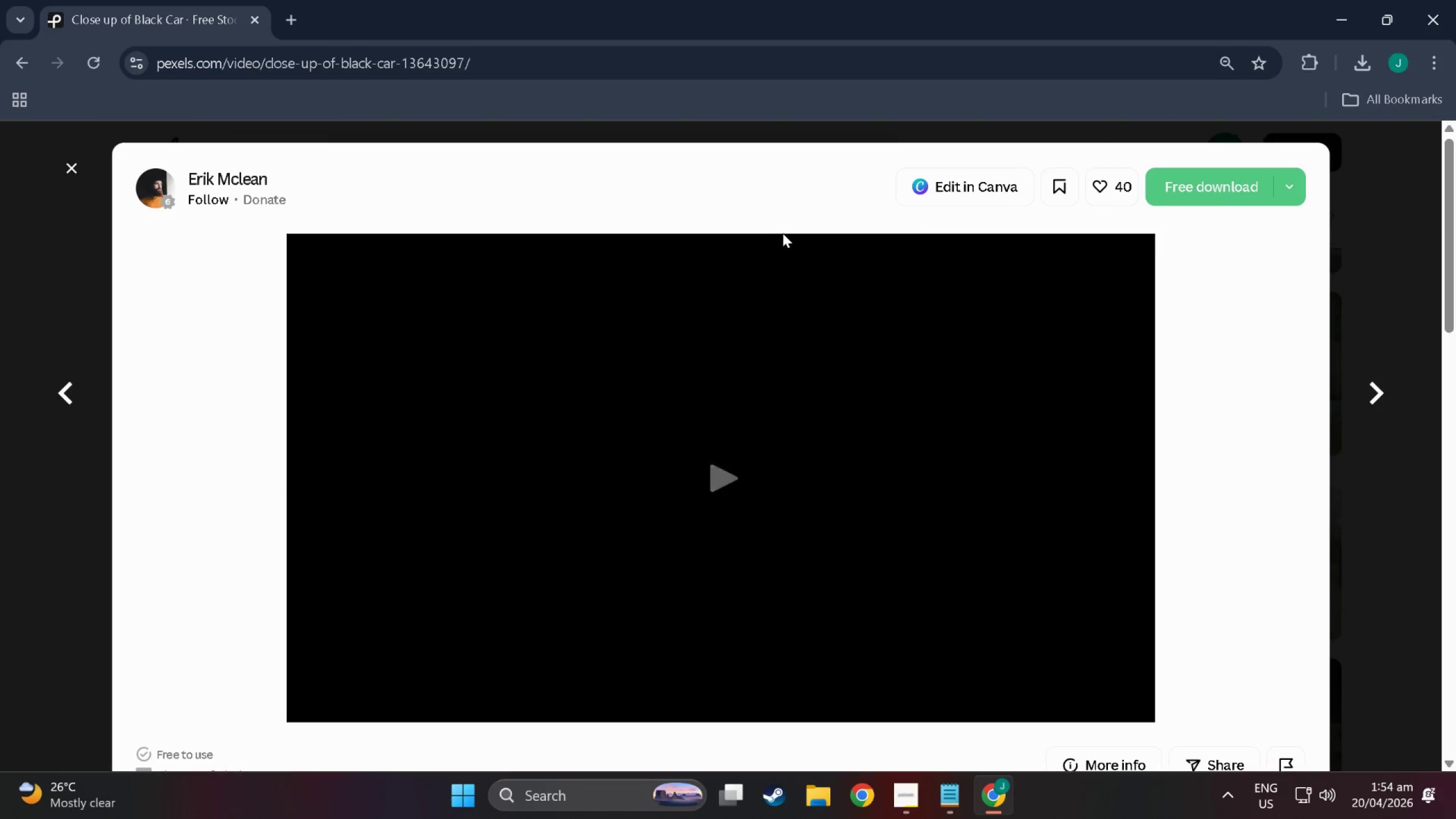 
scroll: coordinate [719, 394], scroll_direction: down, amount: 22.0
 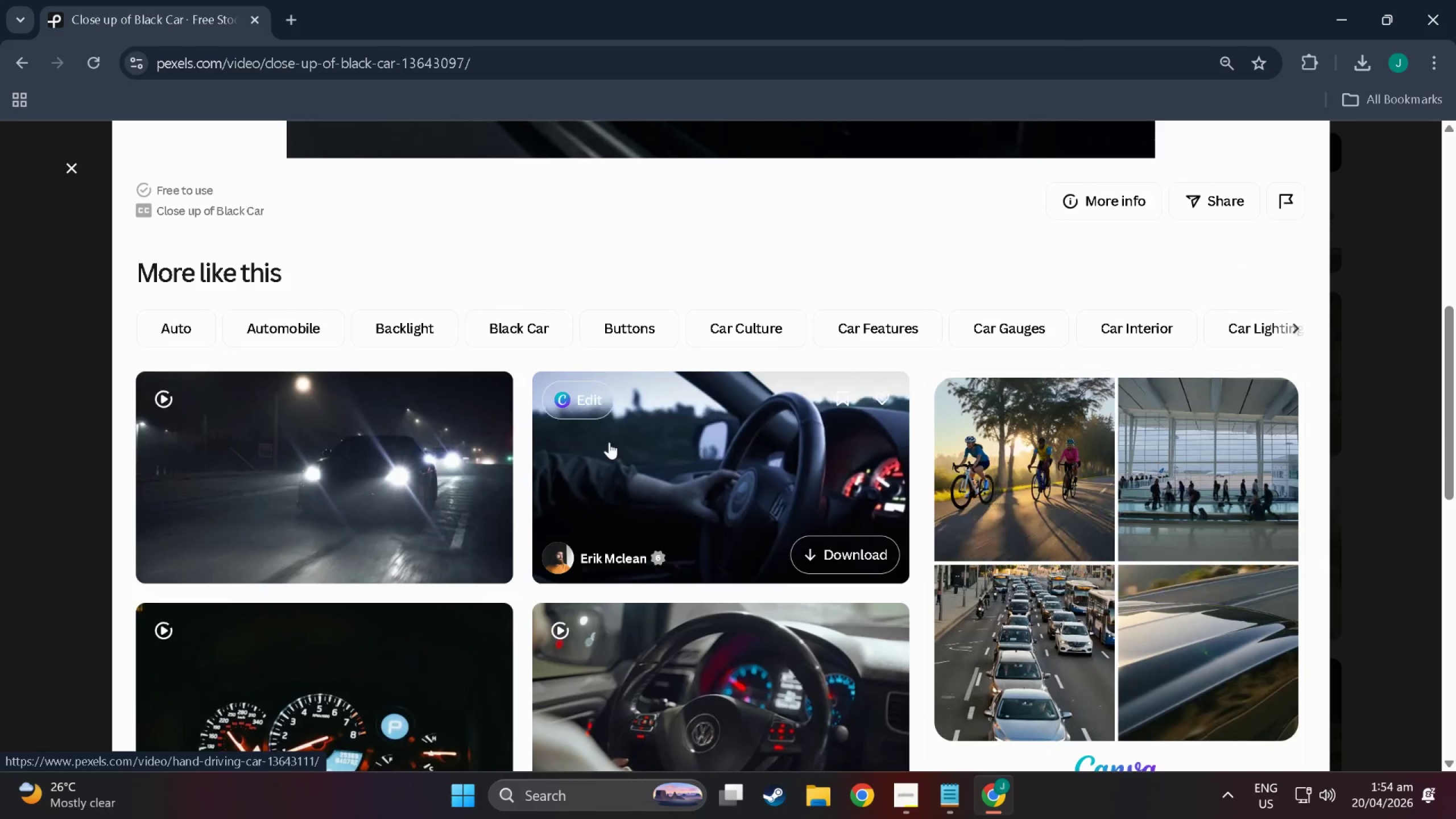 
mouse_move([396, 502])
 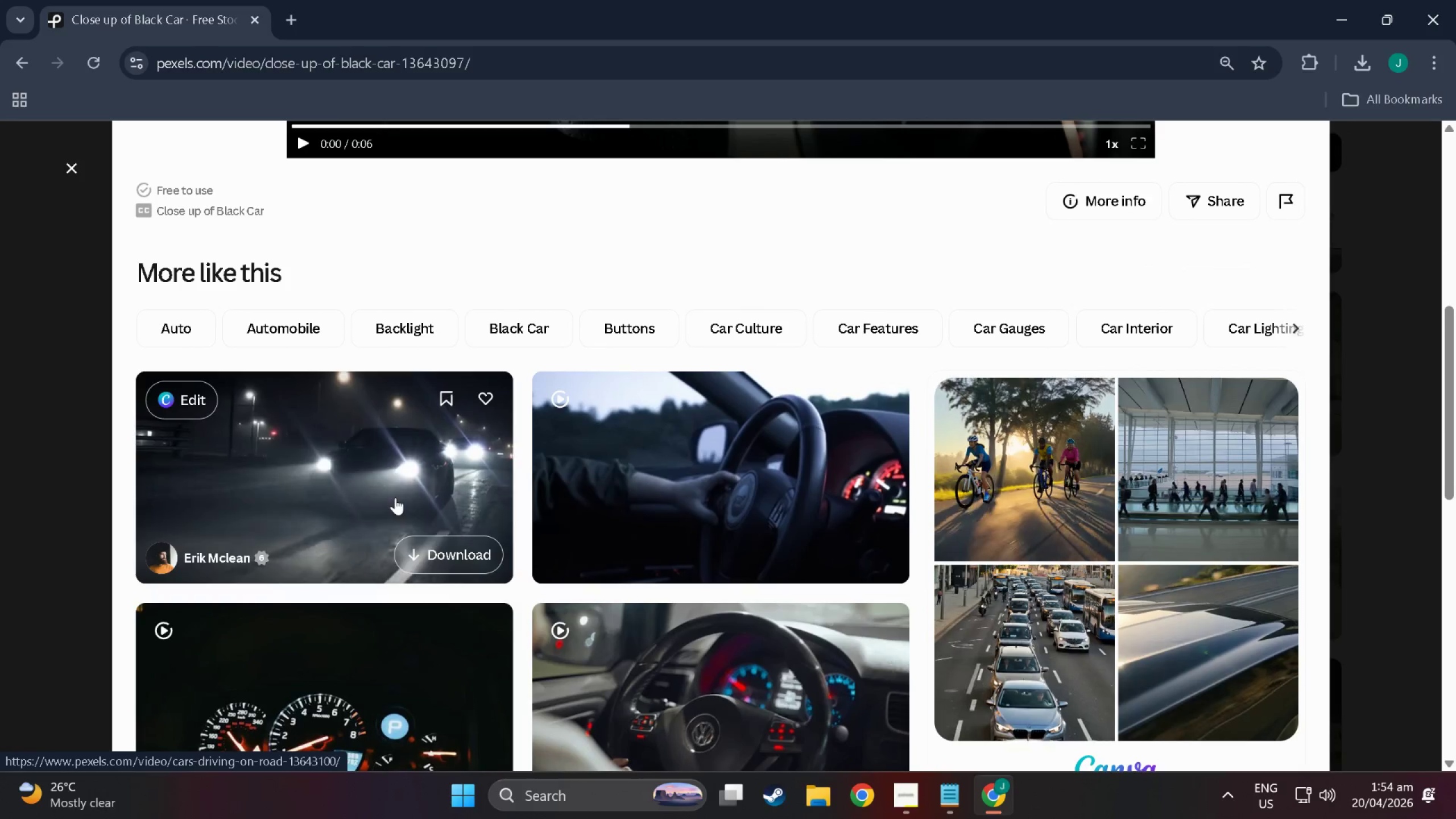 
scroll: coordinate [351, 504], scroll_direction: down, amount: 9.0
 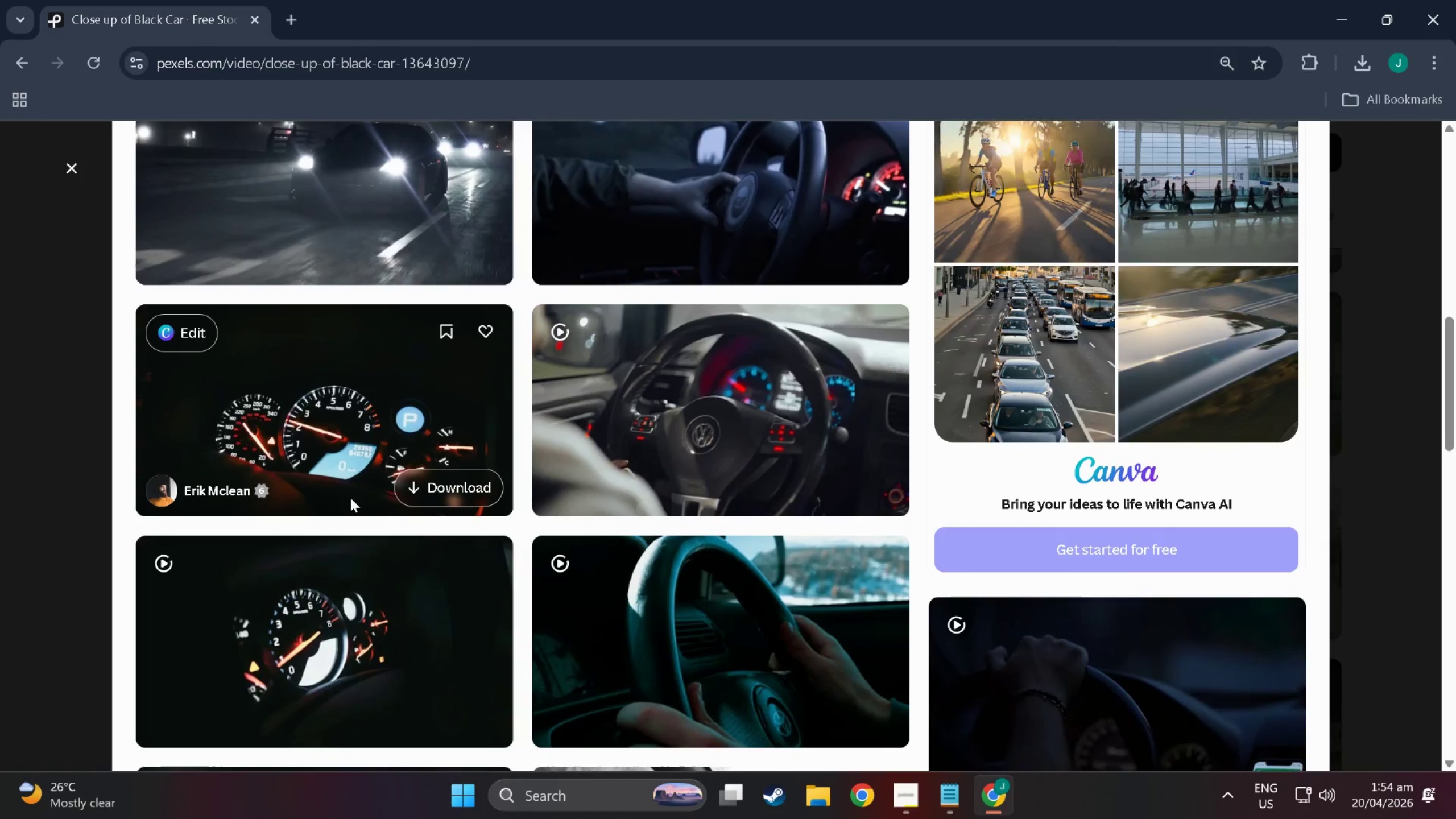 
wait(5.21)
 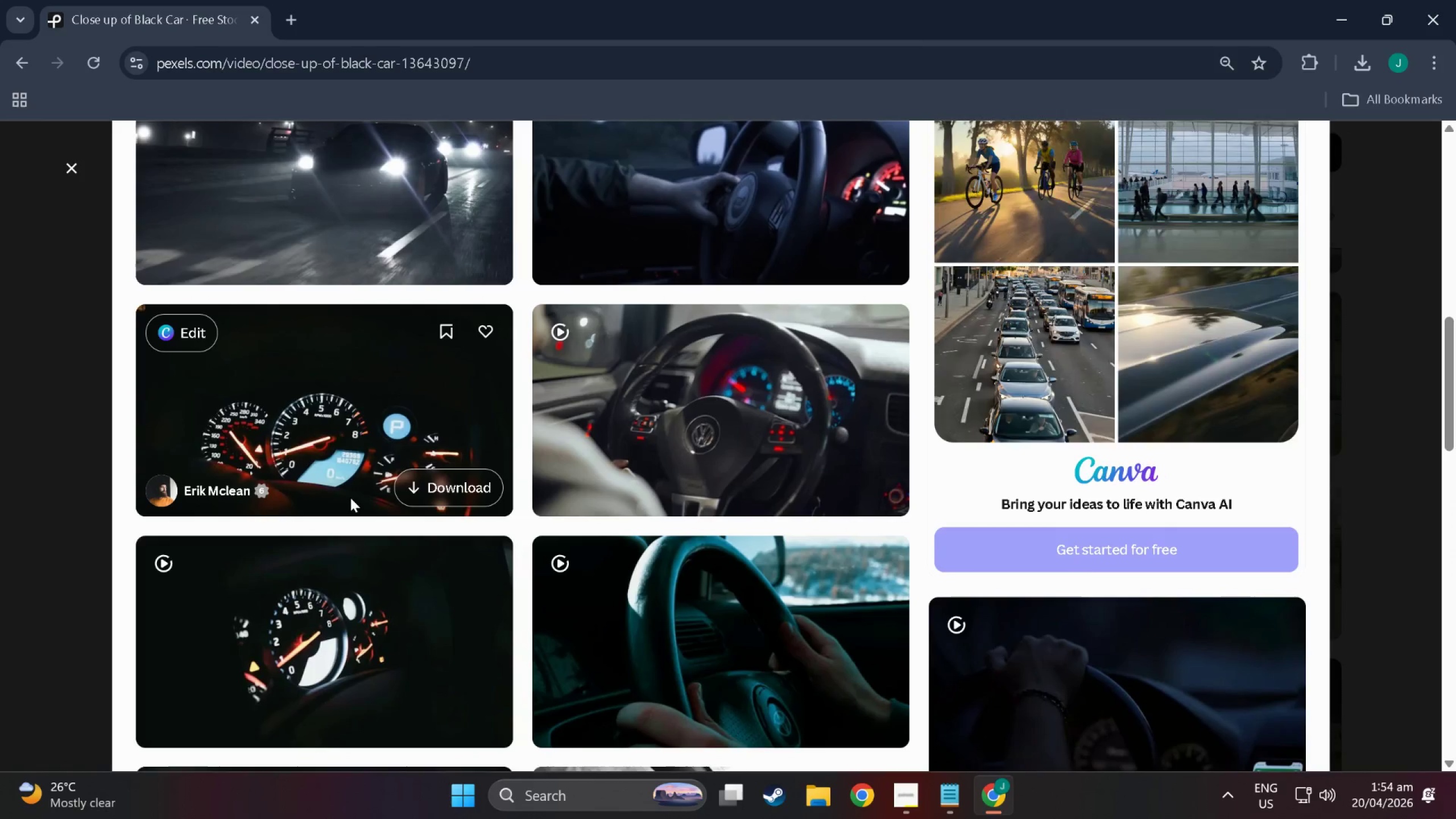 
scroll: coordinate [647, 545], scroll_direction: down, amount: 30.0
 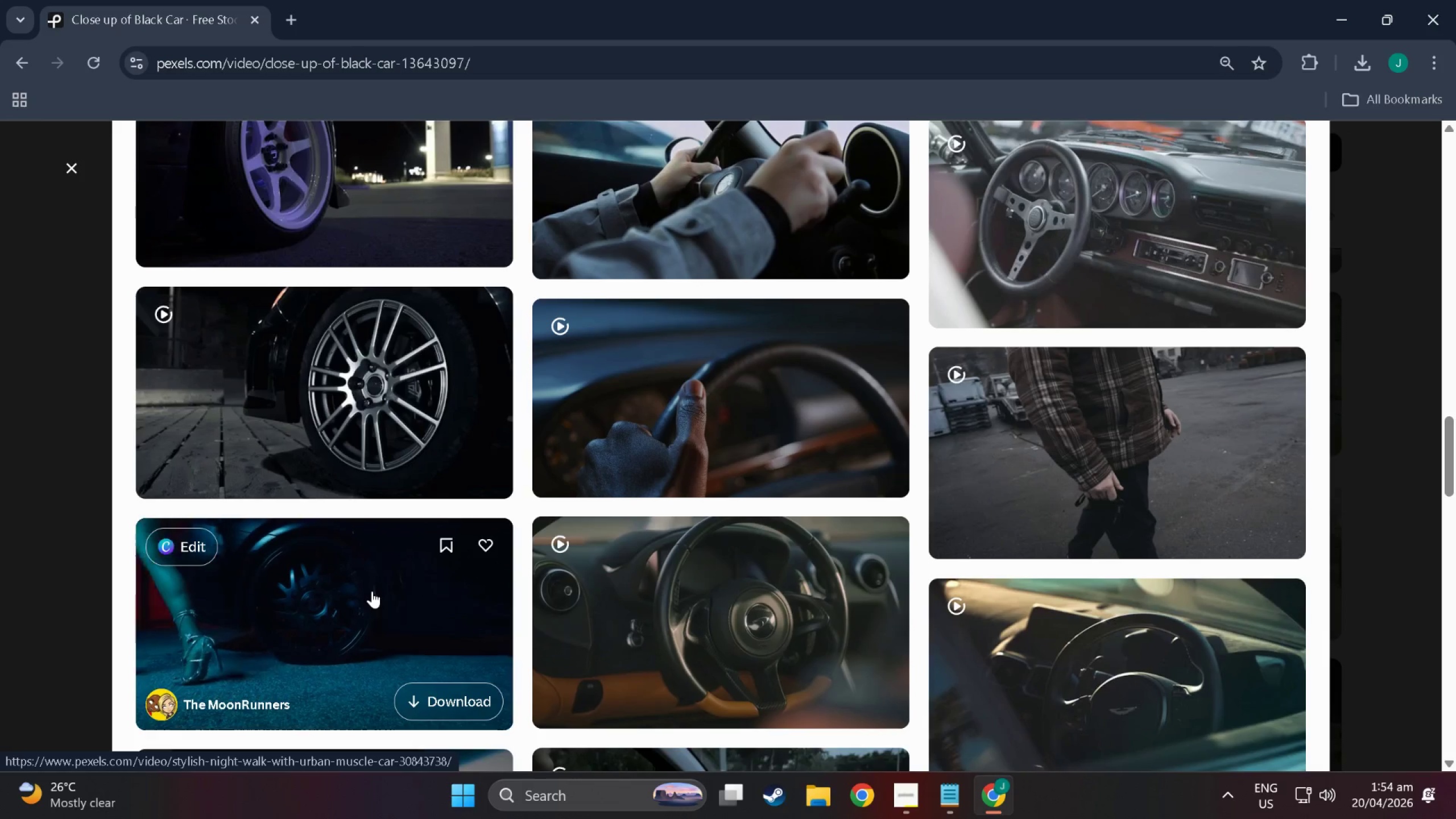 
wait(15.43)
 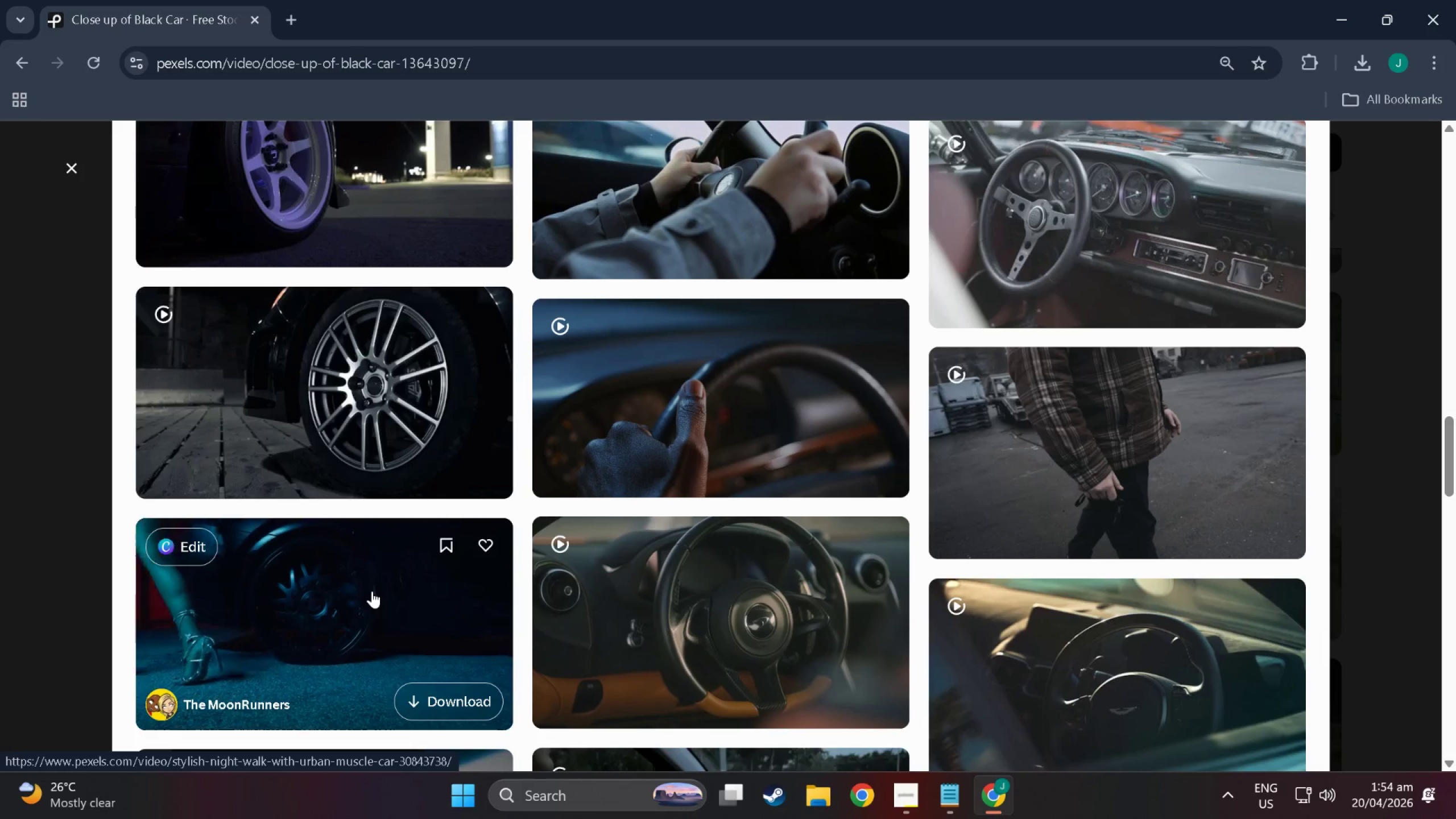 
scroll: coordinate [388, 497], scroll_direction: down, amount: 24.0
 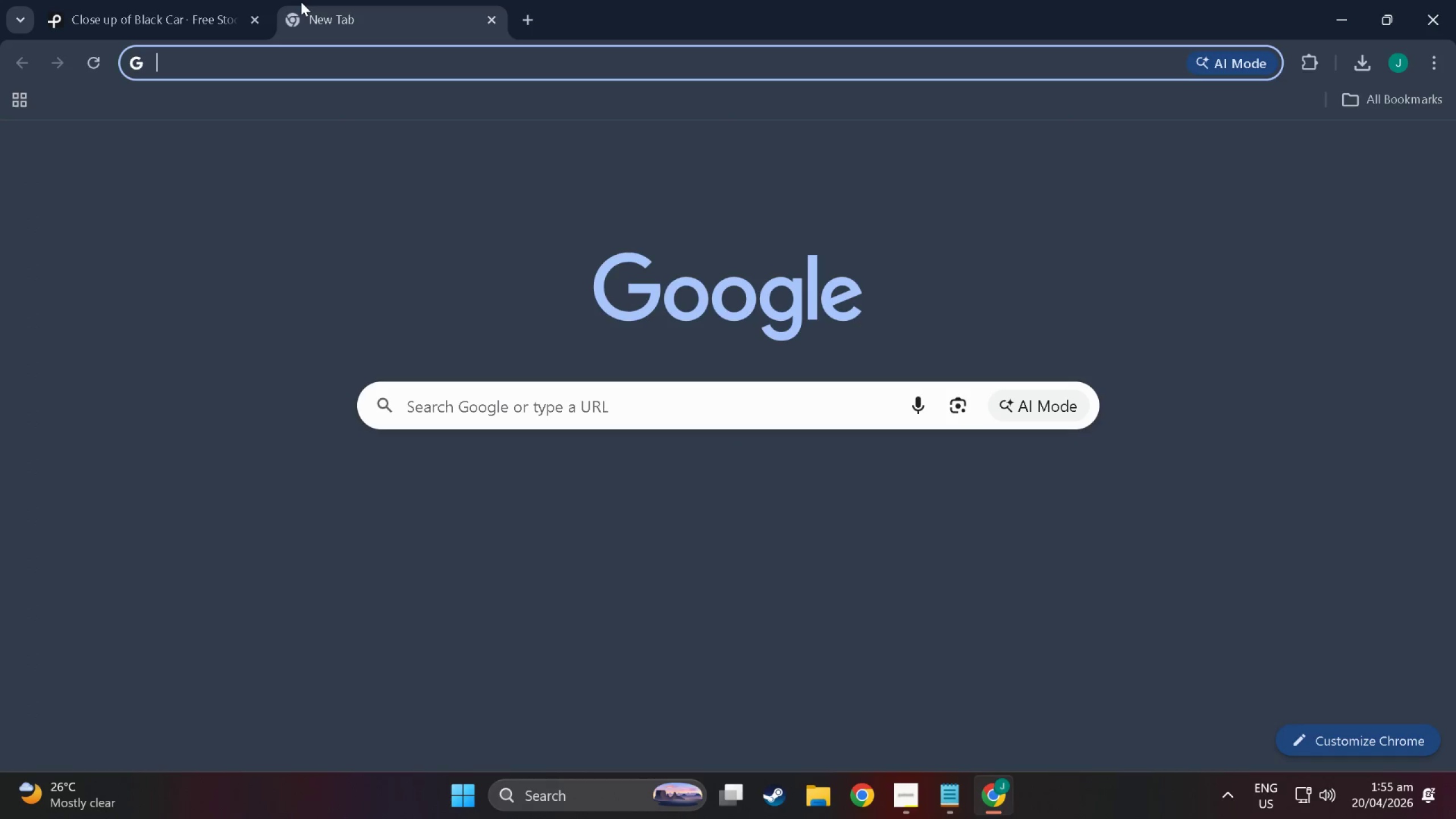 
type(you)
 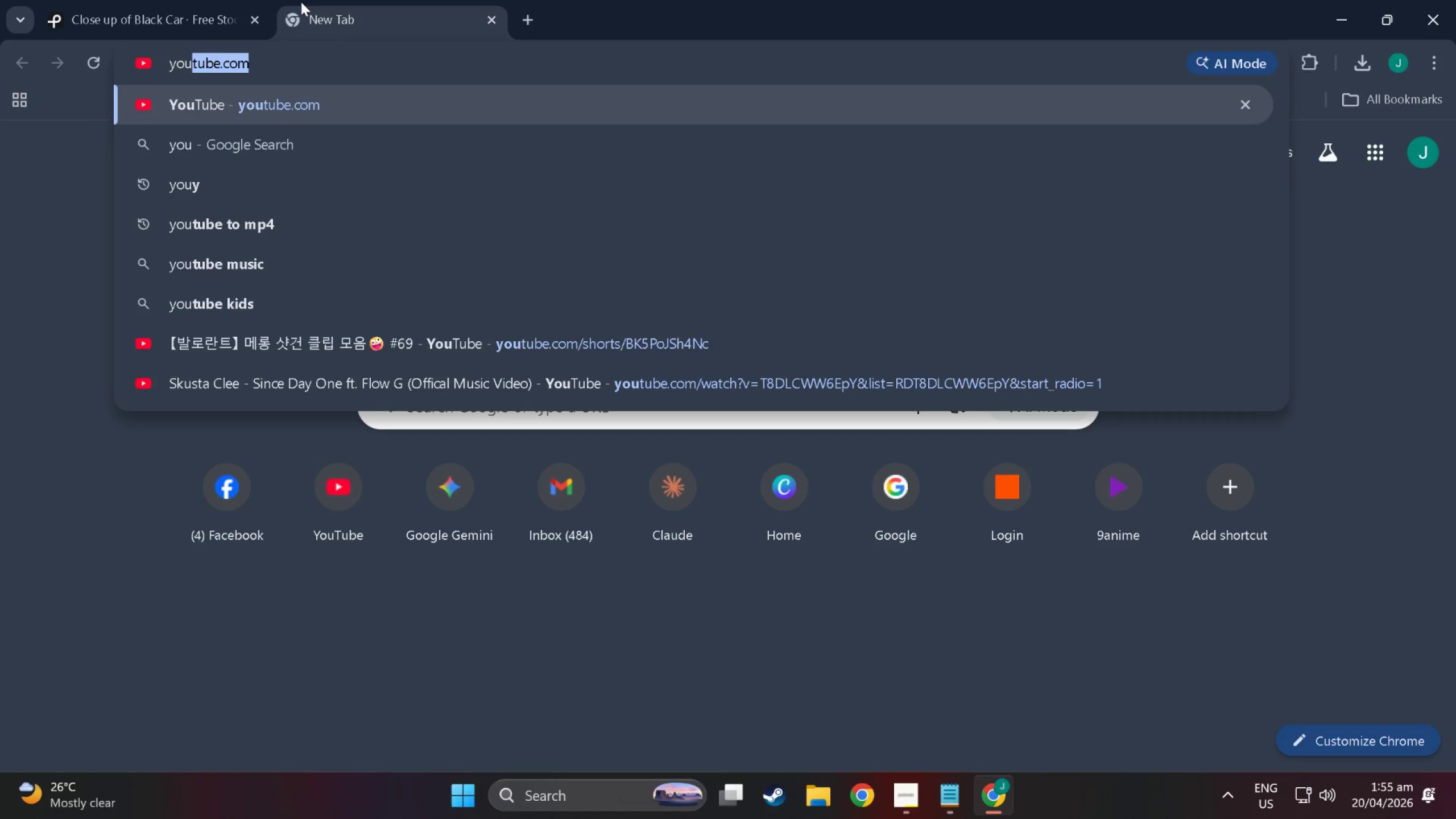 
key(Enter)
 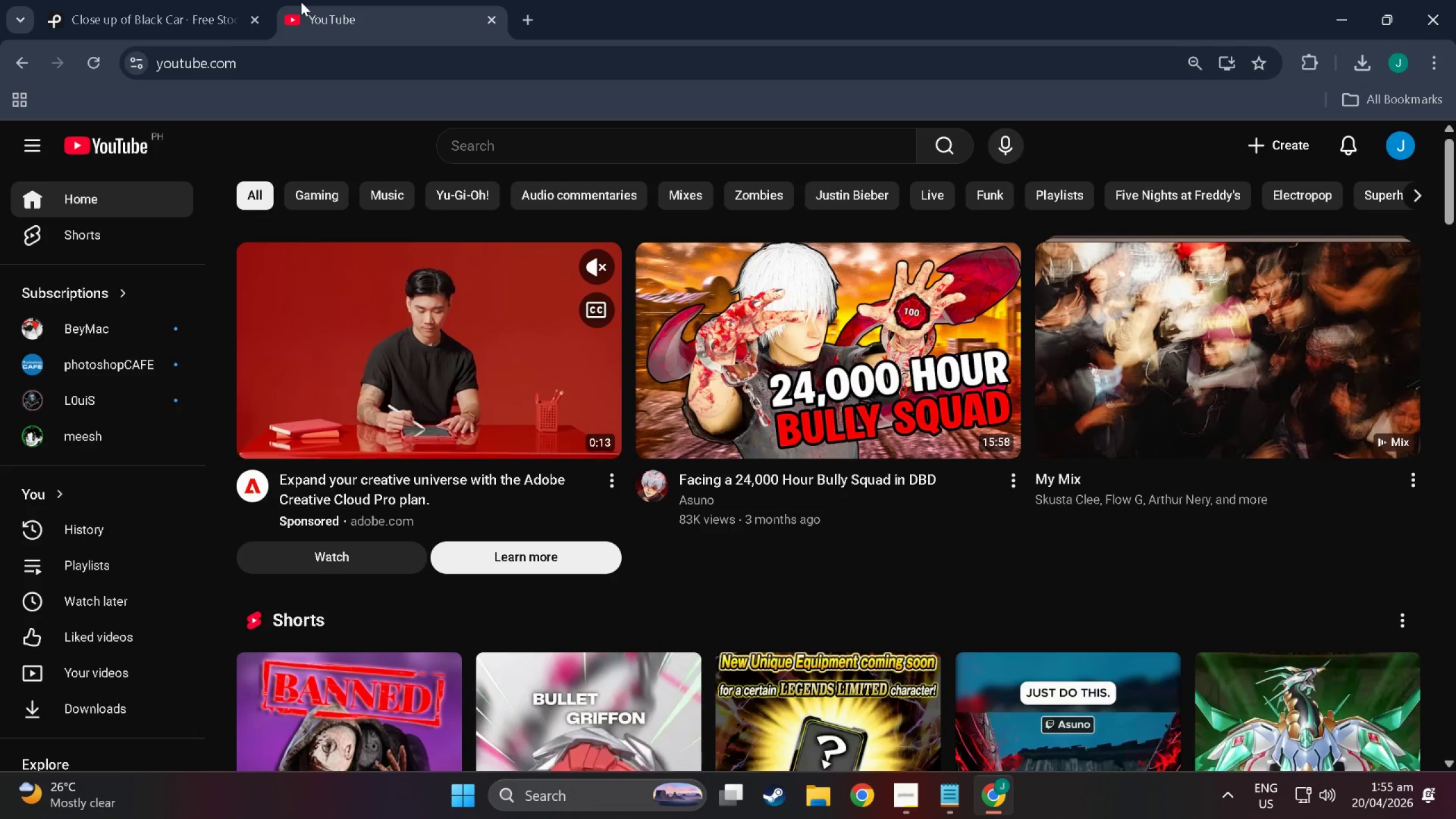 
type(mec)
 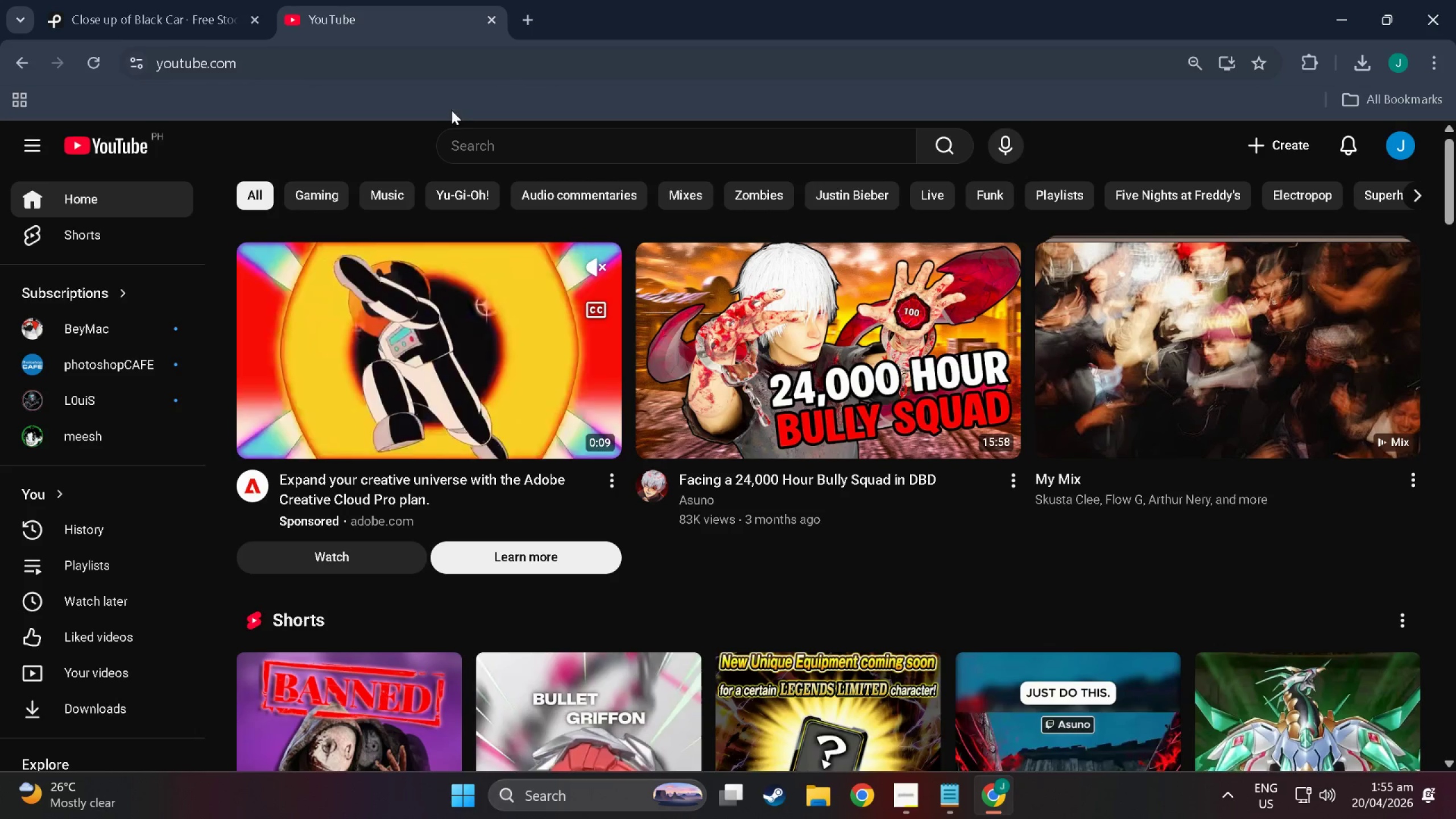 
left_click([476, 141])
 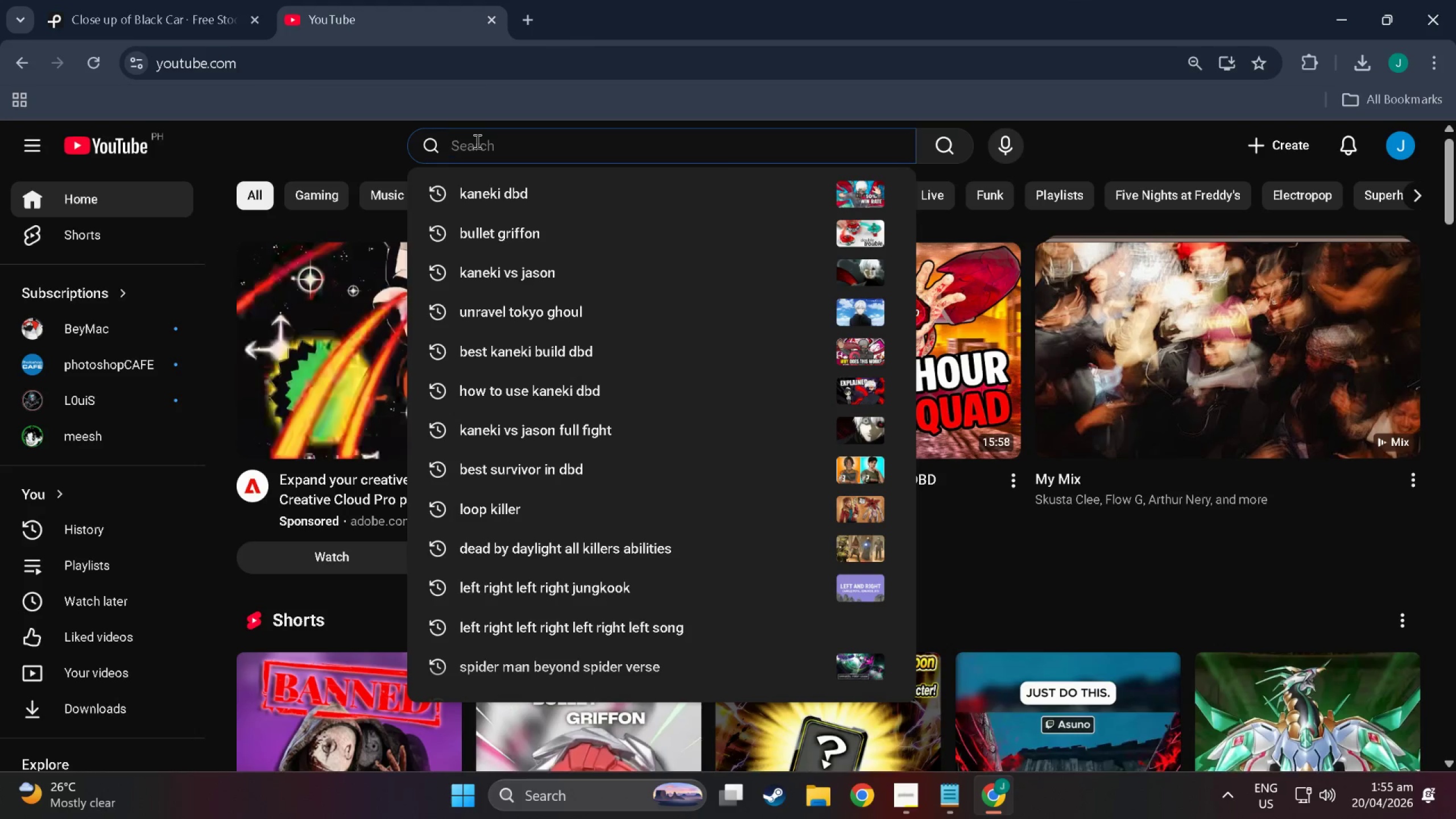 
type(mechan)
key(Backspace)
key(Backspace)
type(auto shop asmr)
 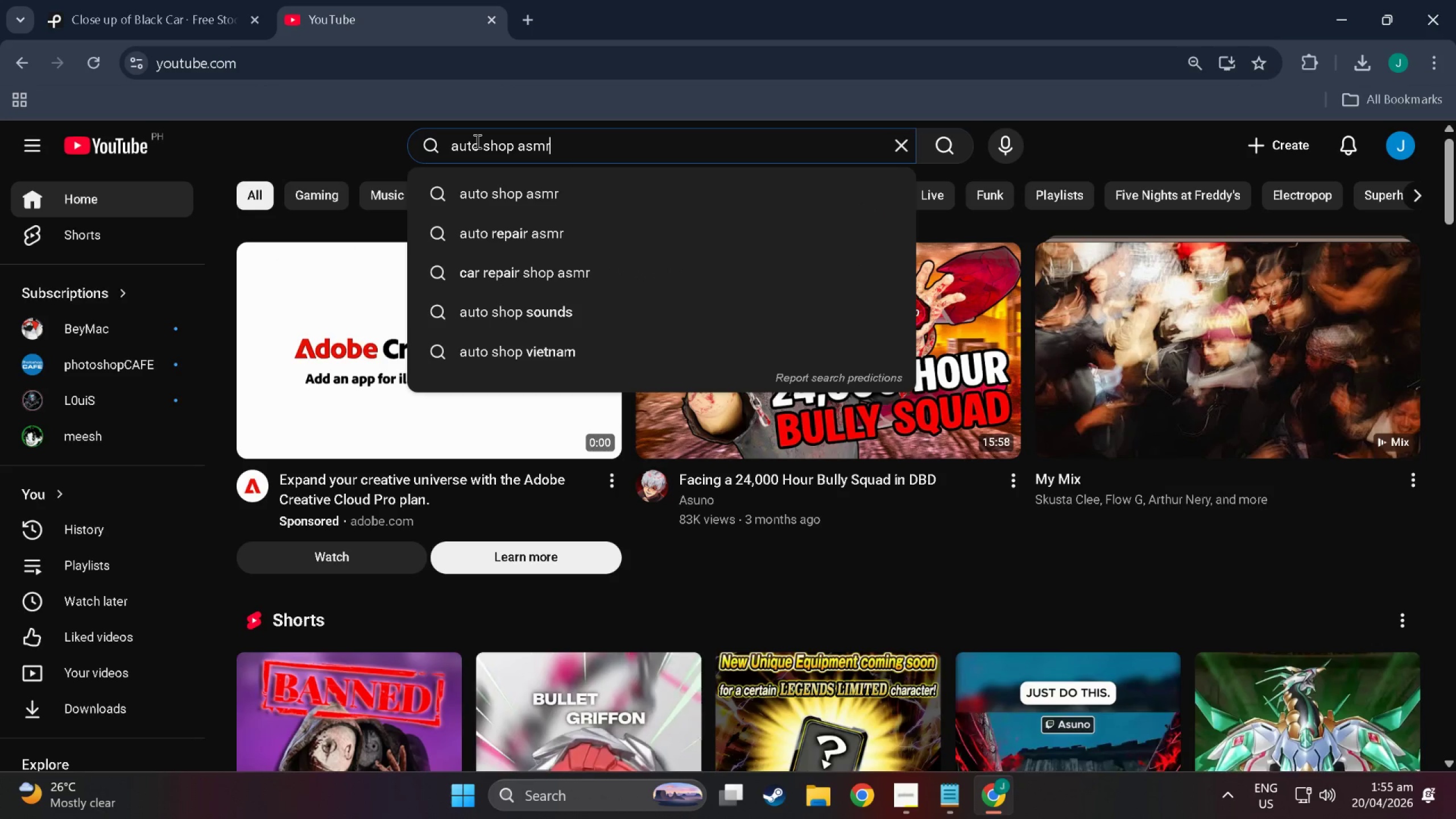 
left_click([588, 200])
 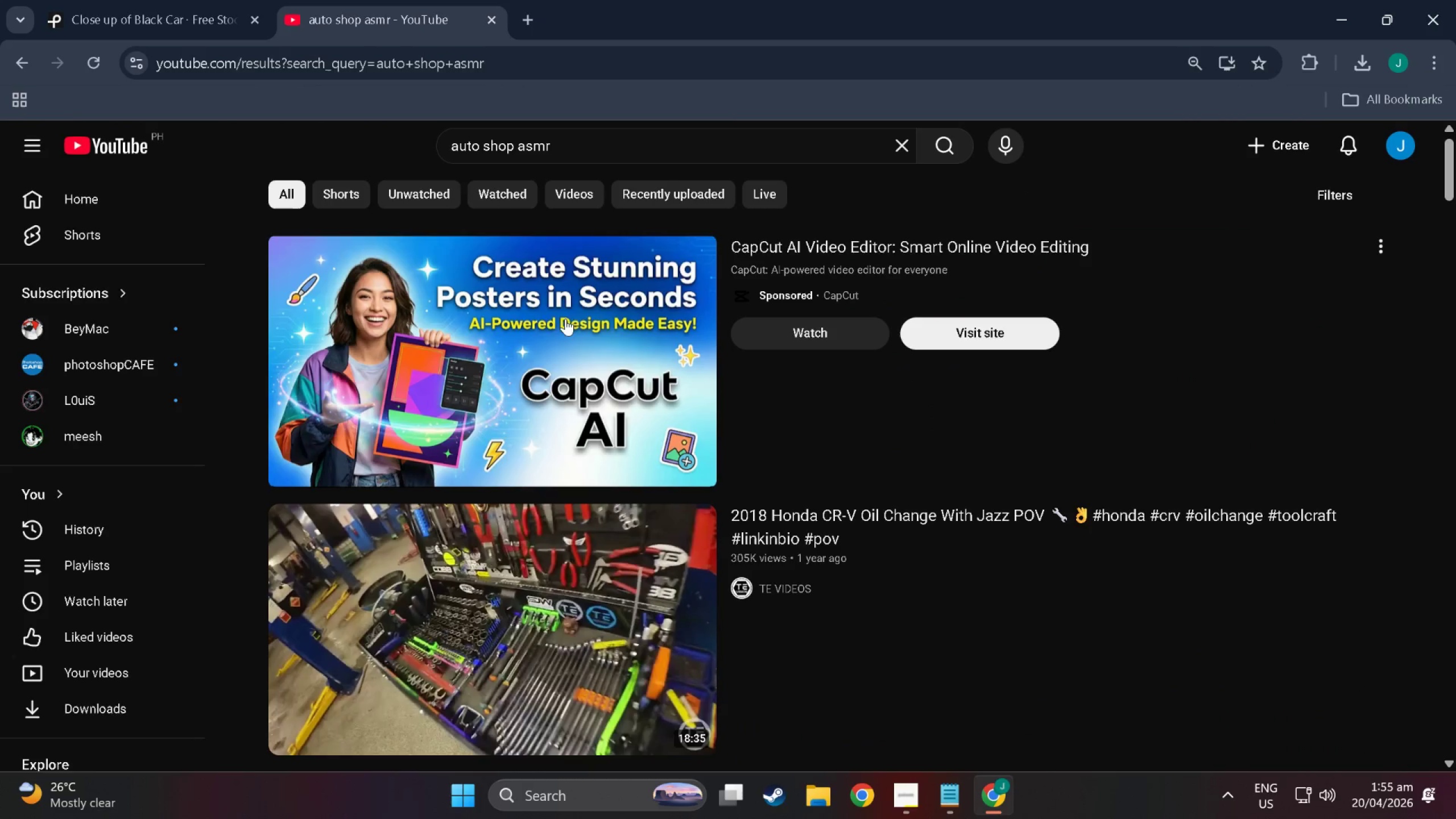 
scroll: coordinate [461, 518], scroll_direction: down, amount: 4.0
 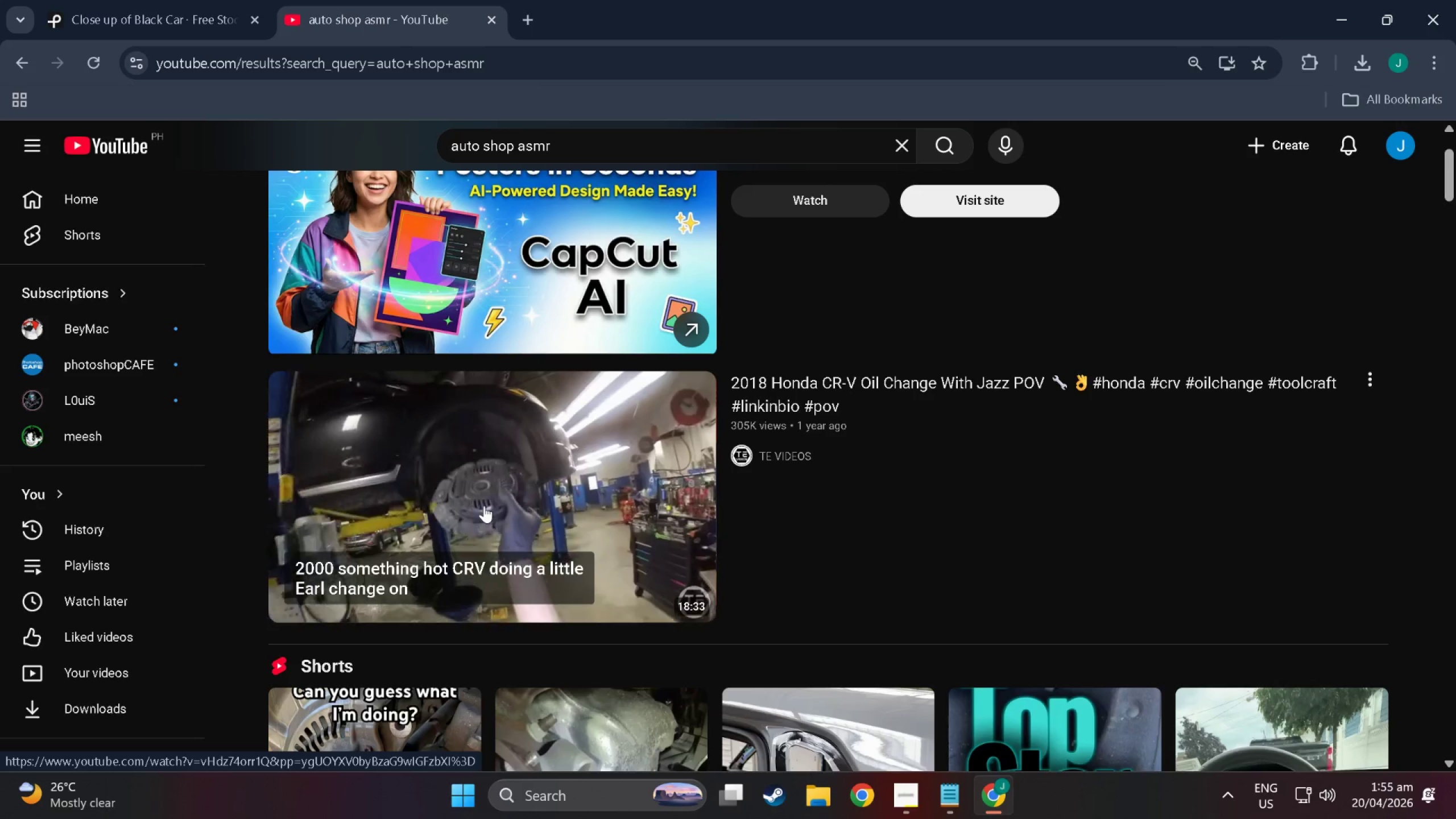 
left_click([484, 506])
 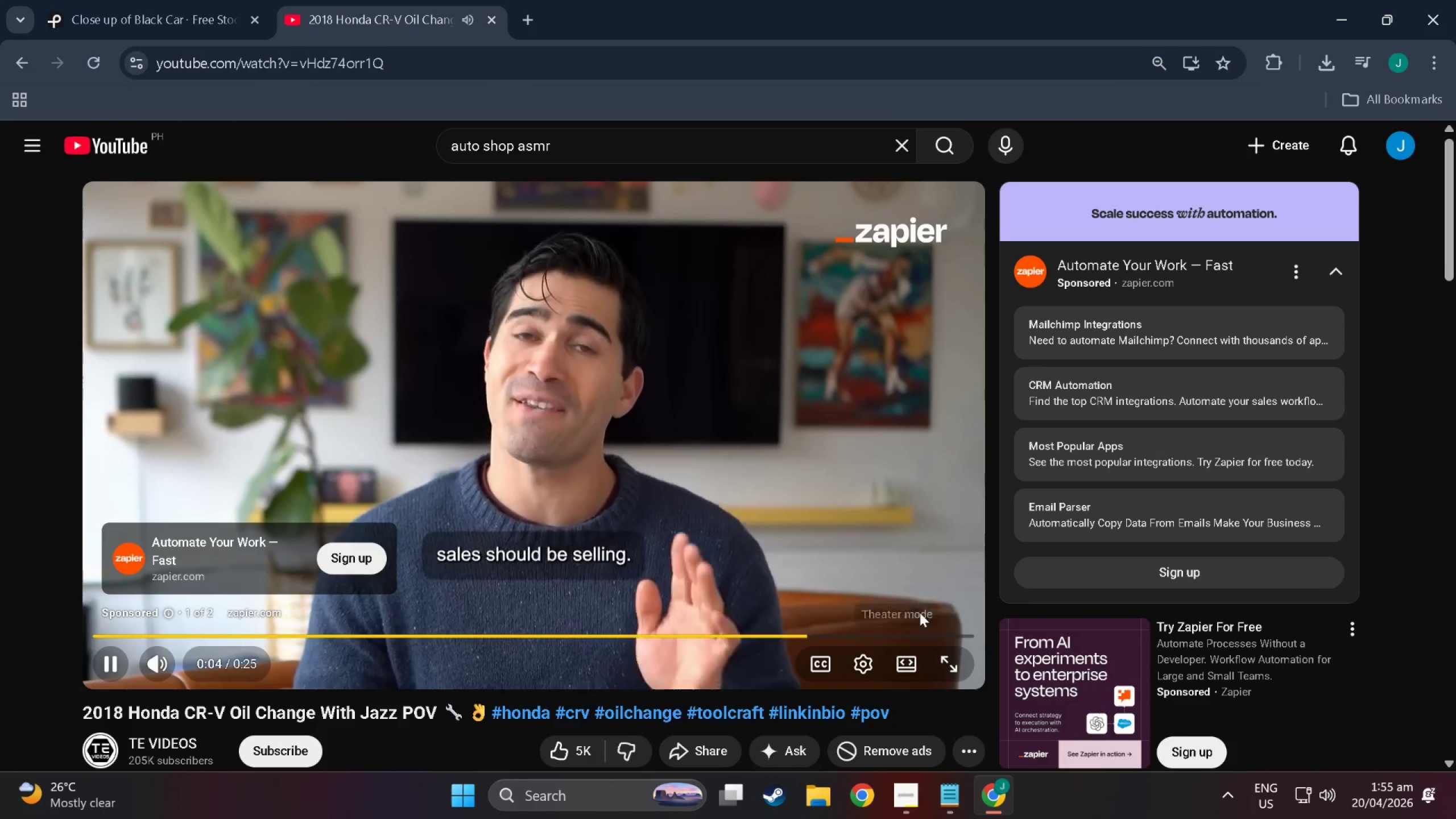 
wait(6.55)
 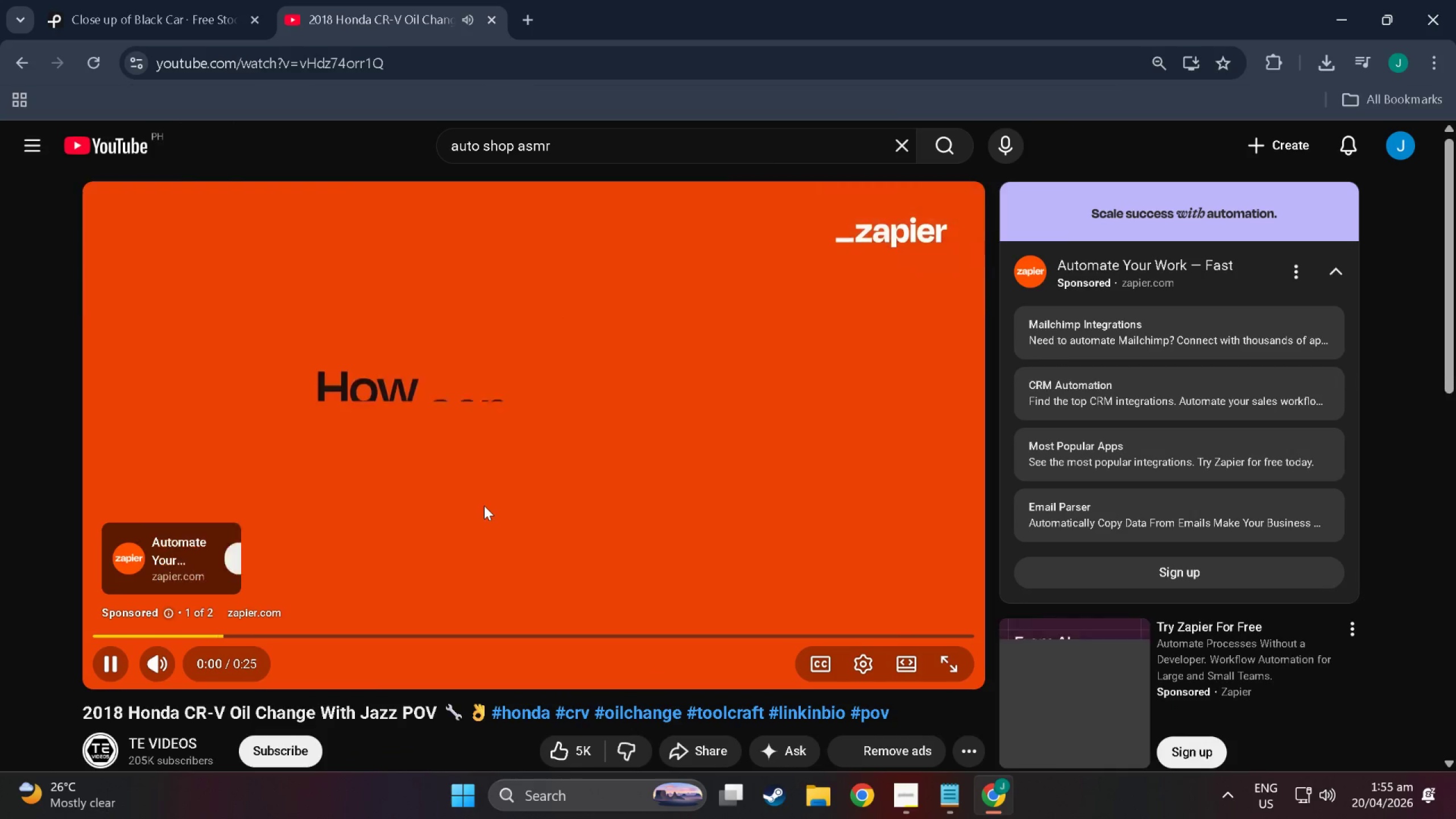 
left_click([941, 609])
 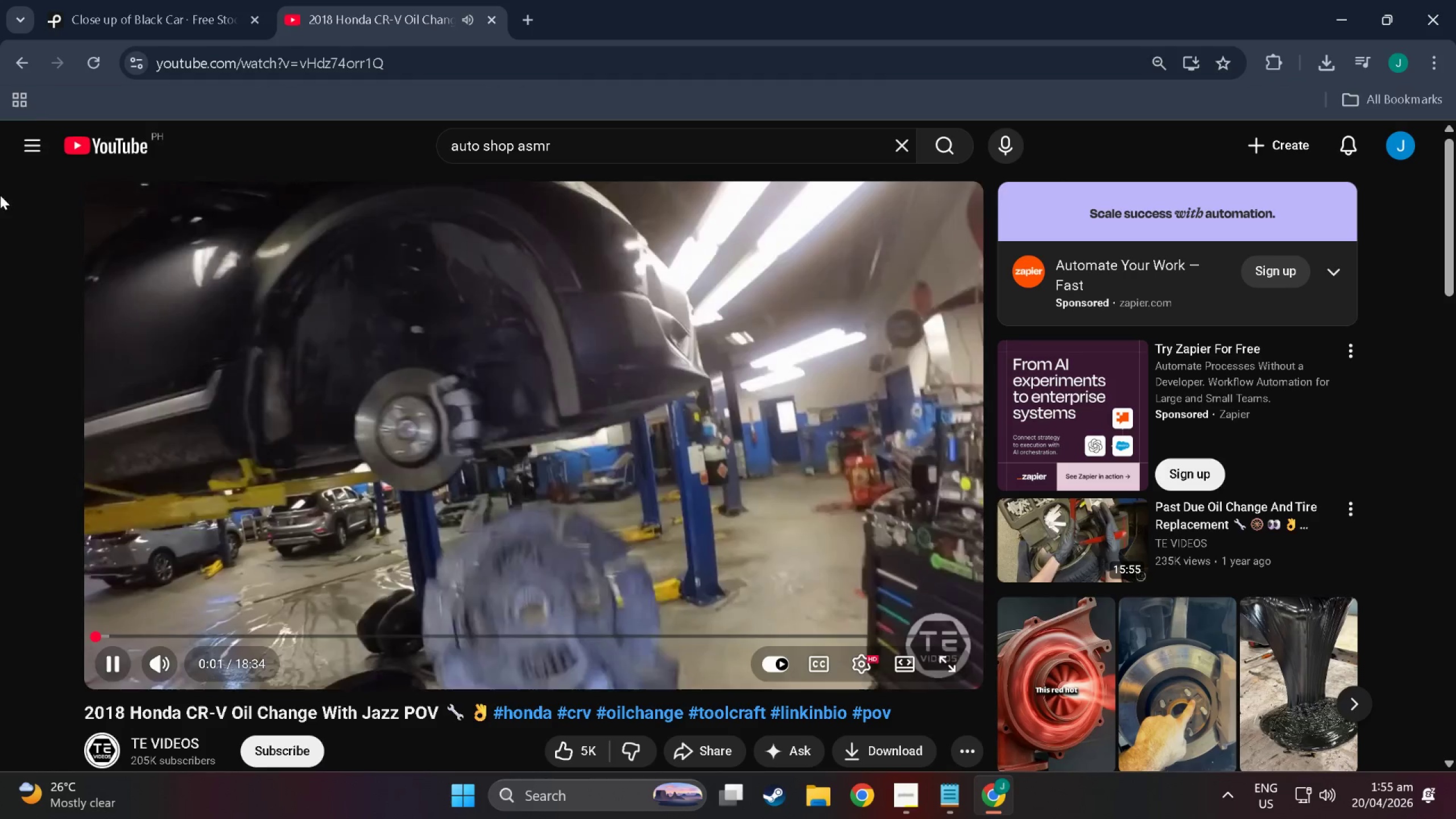 
left_click([27, 78])
 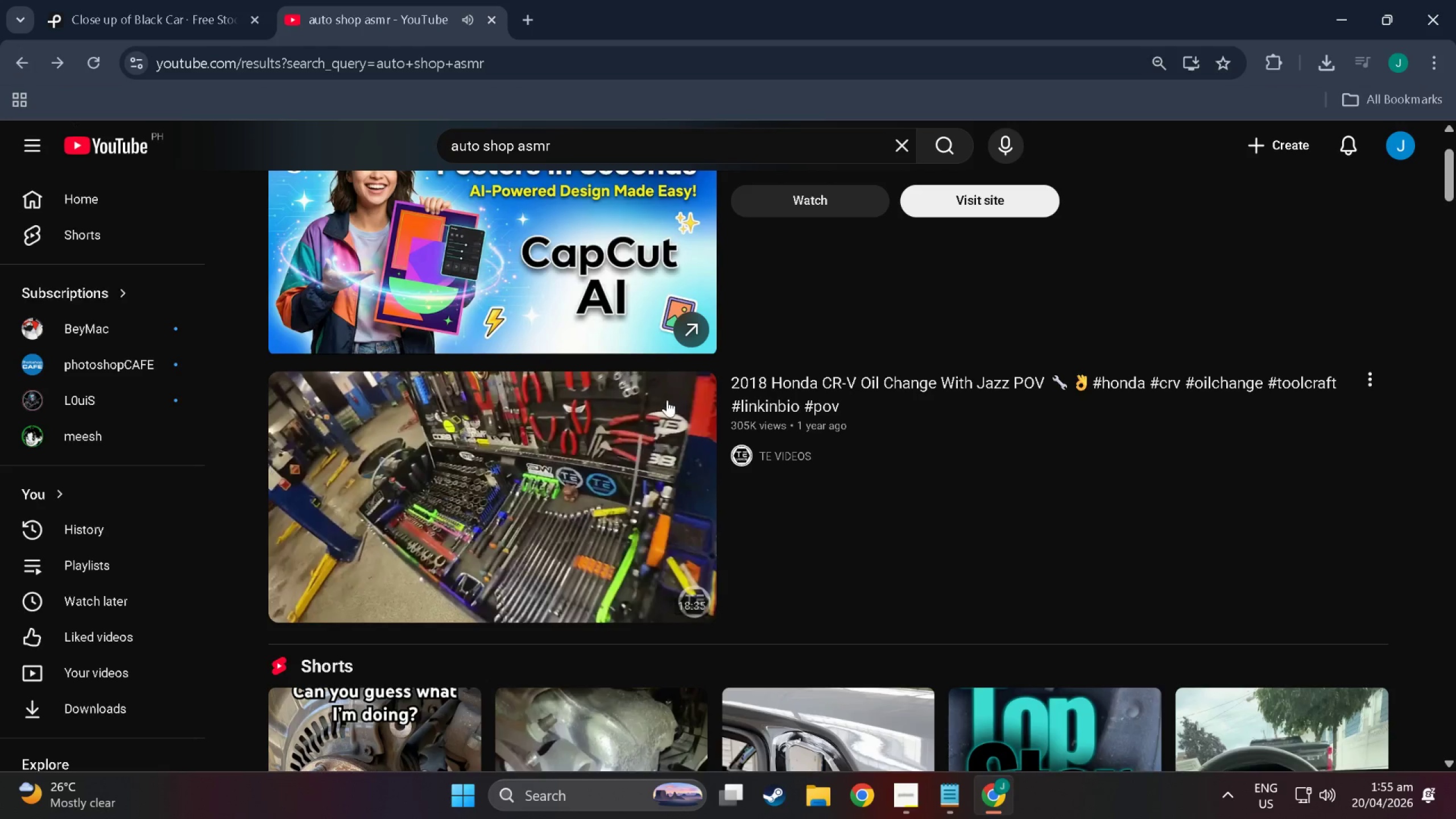 
scroll: coordinate [568, 483], scroll_direction: down, amount: 32.0
 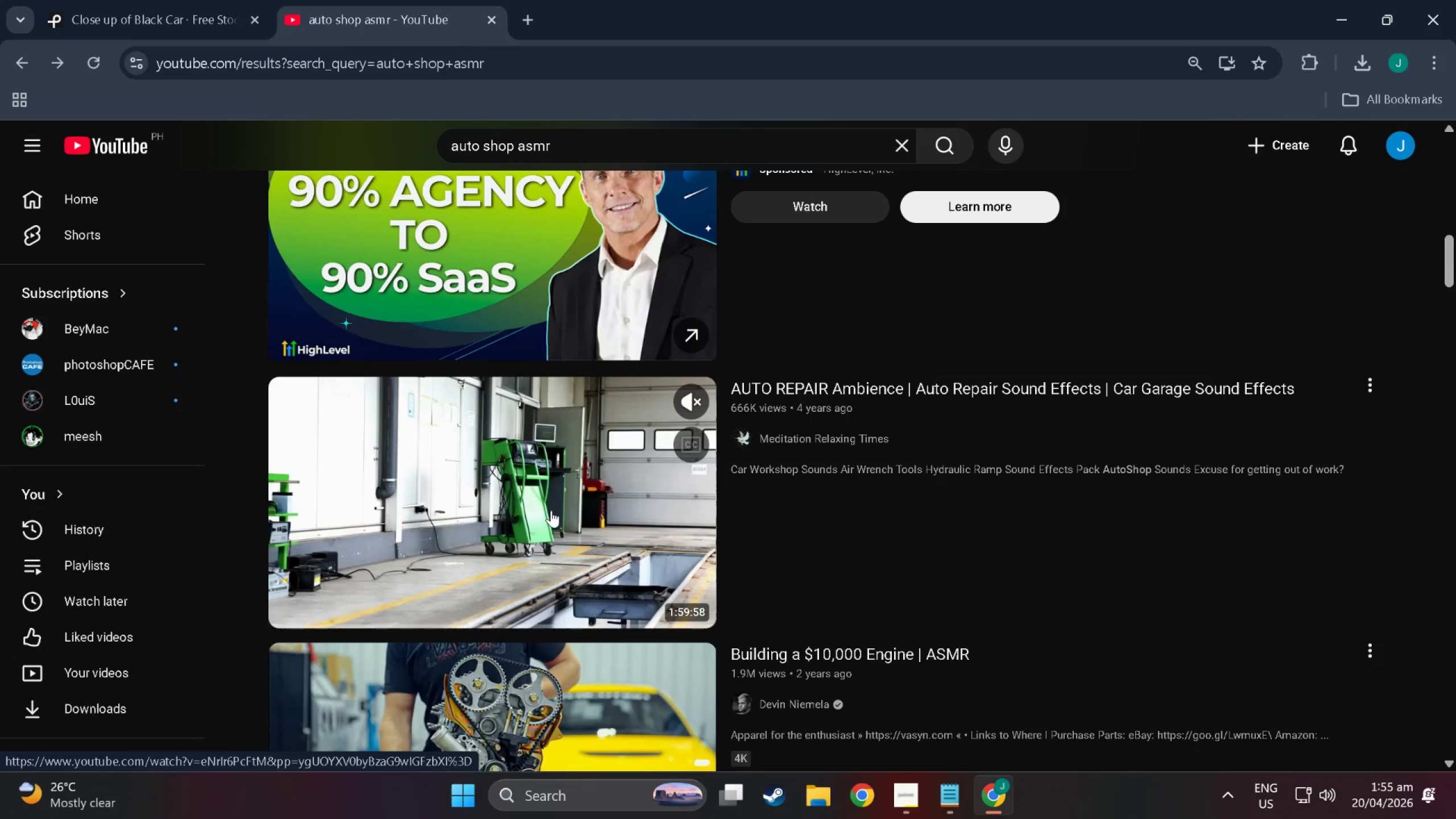 
left_click([551, 510])
 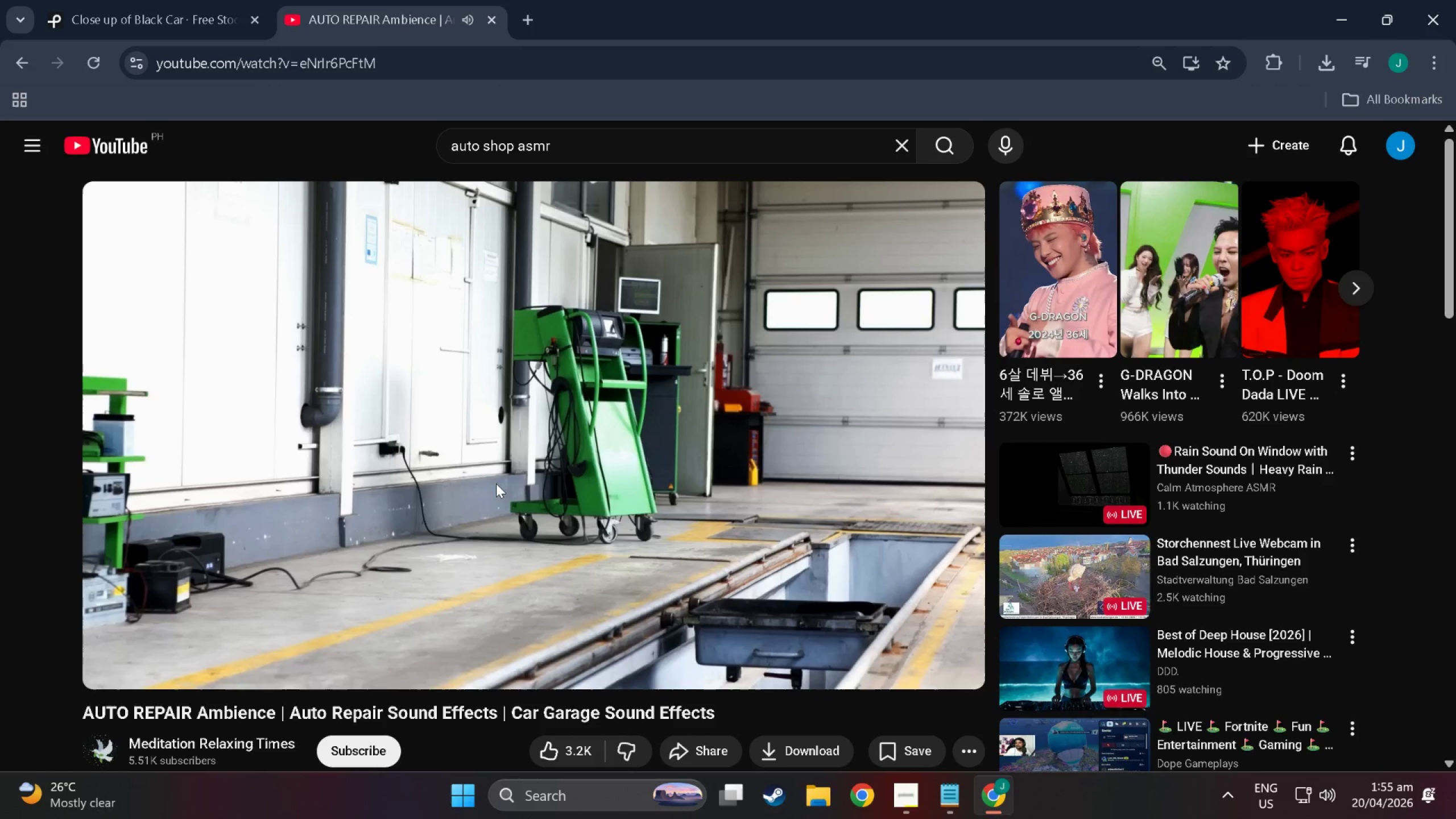 
wait(12.66)
 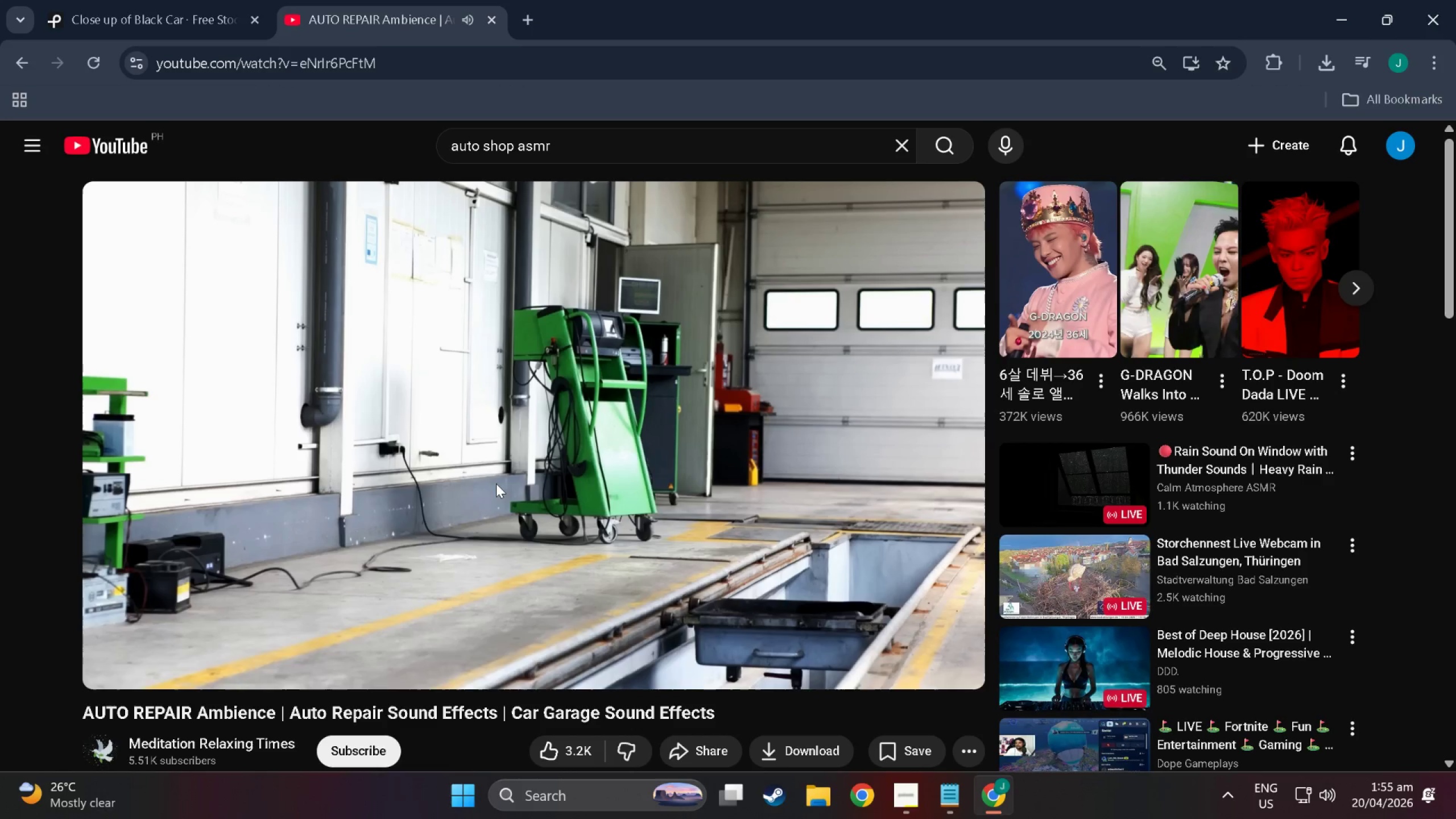 
left_click([105, 630])
 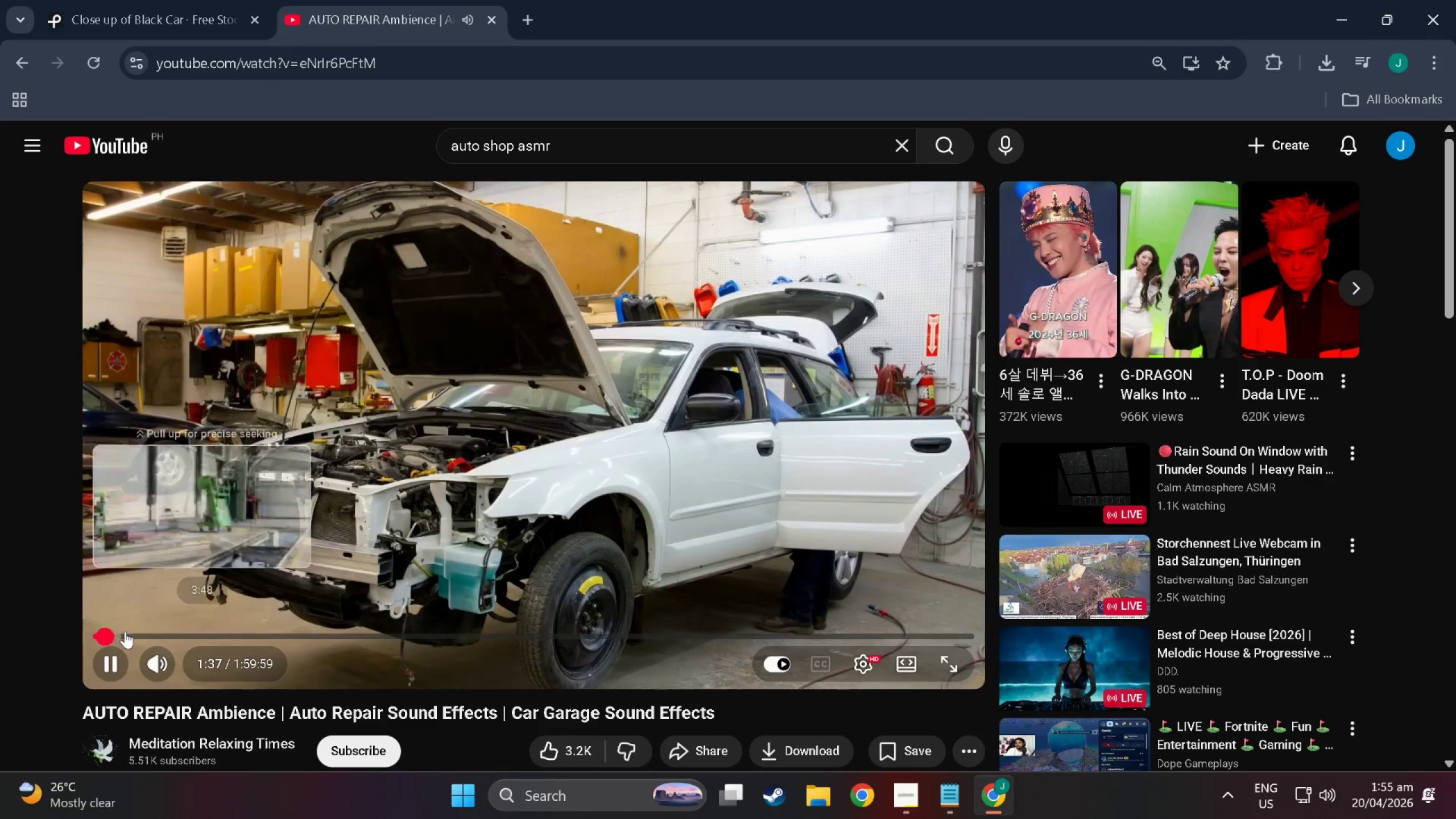 
left_click([131, 631])
 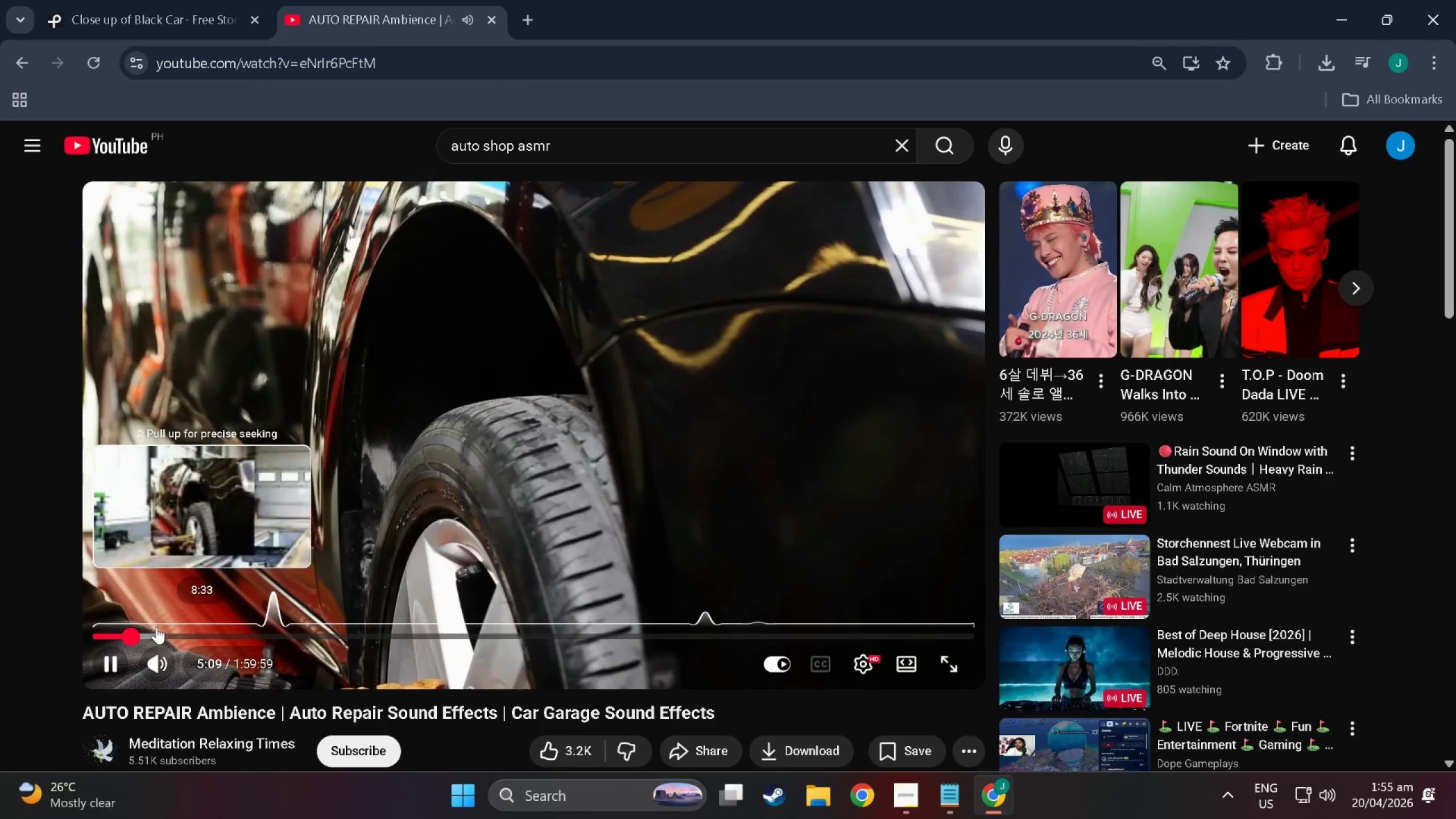 
left_click([156, 627])
 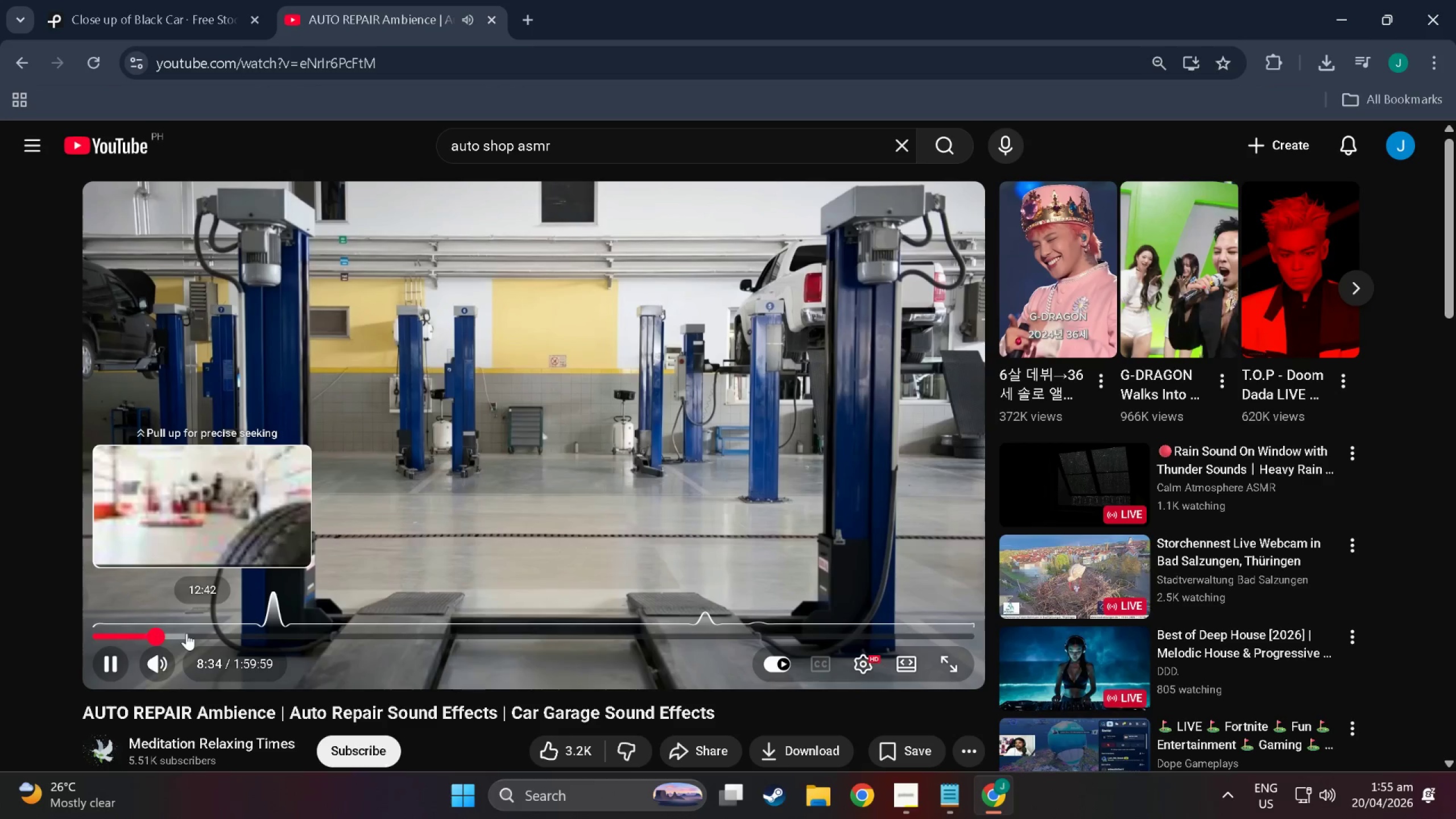 
left_click([187, 633])
 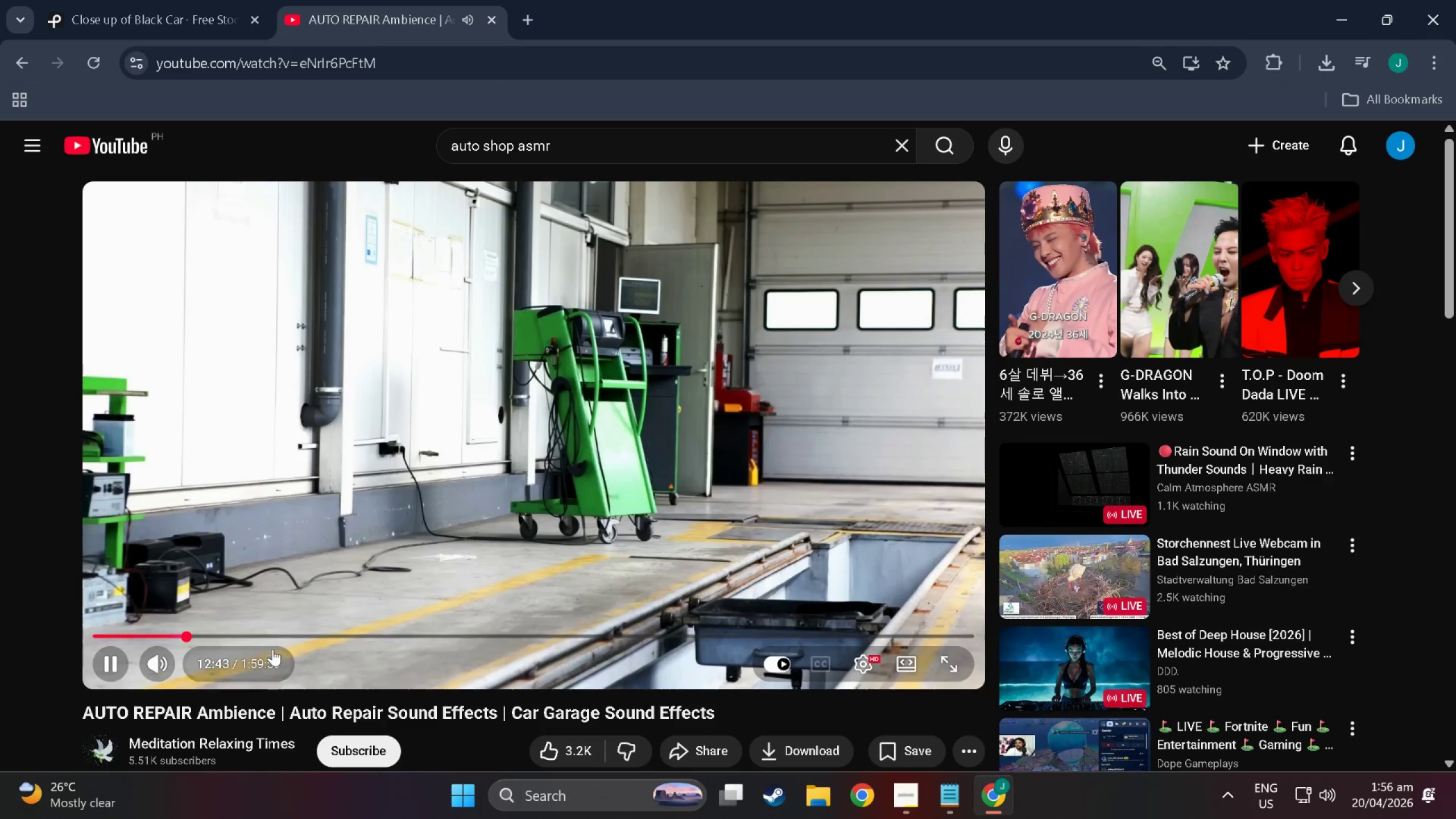 
left_click([274, 639])
 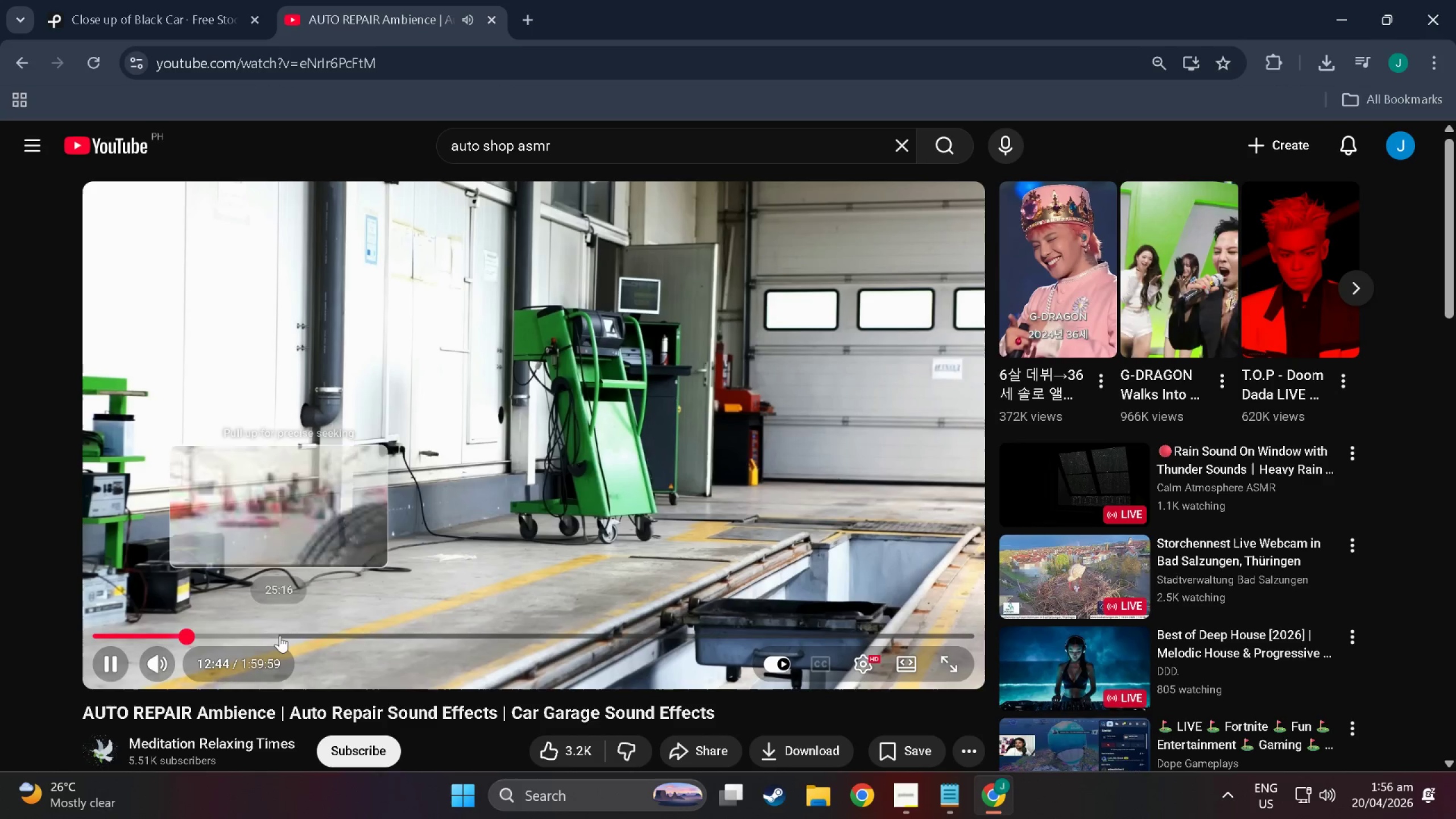 
left_click([280, 635])
 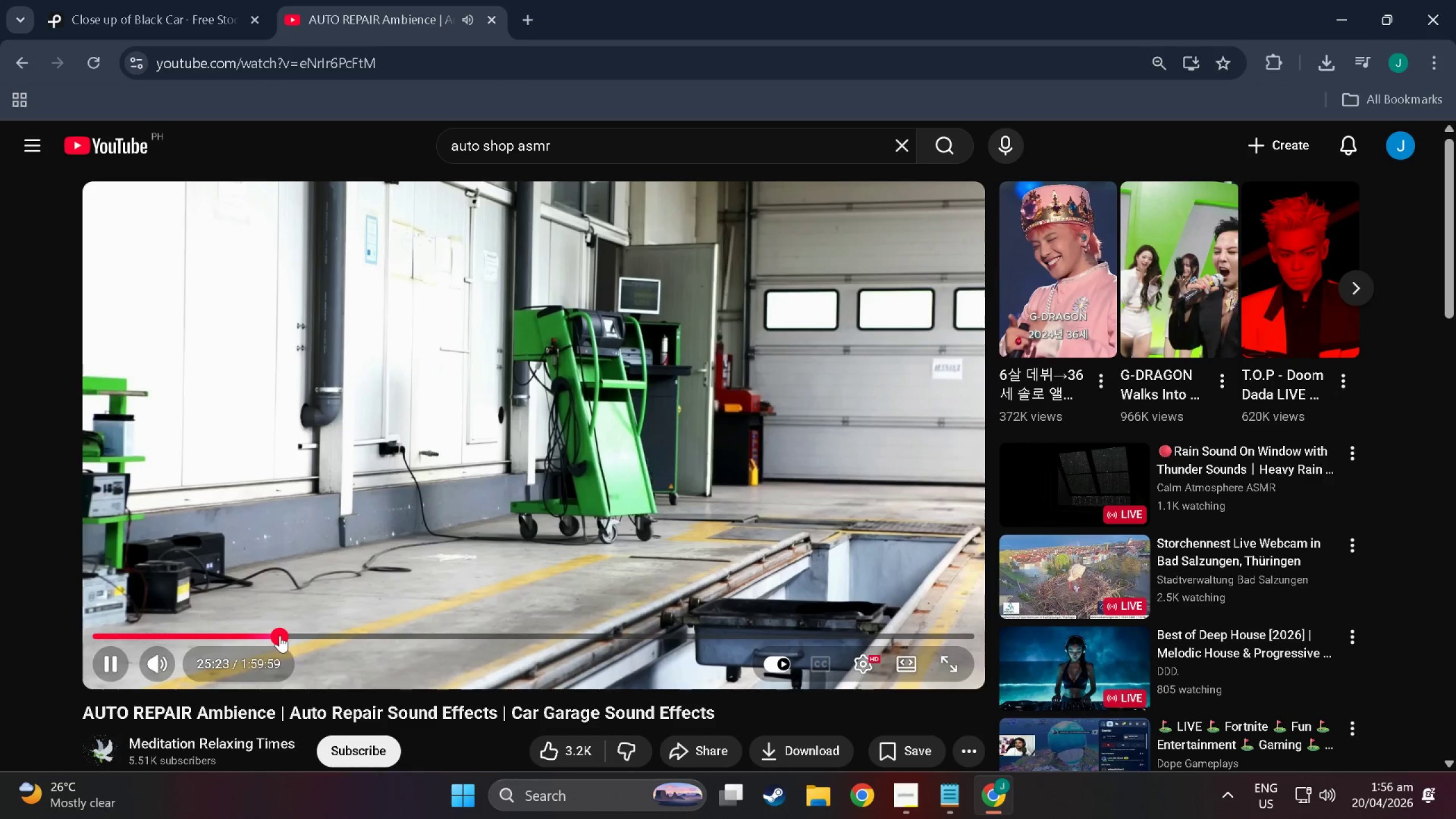 
left_click([324, 634])
 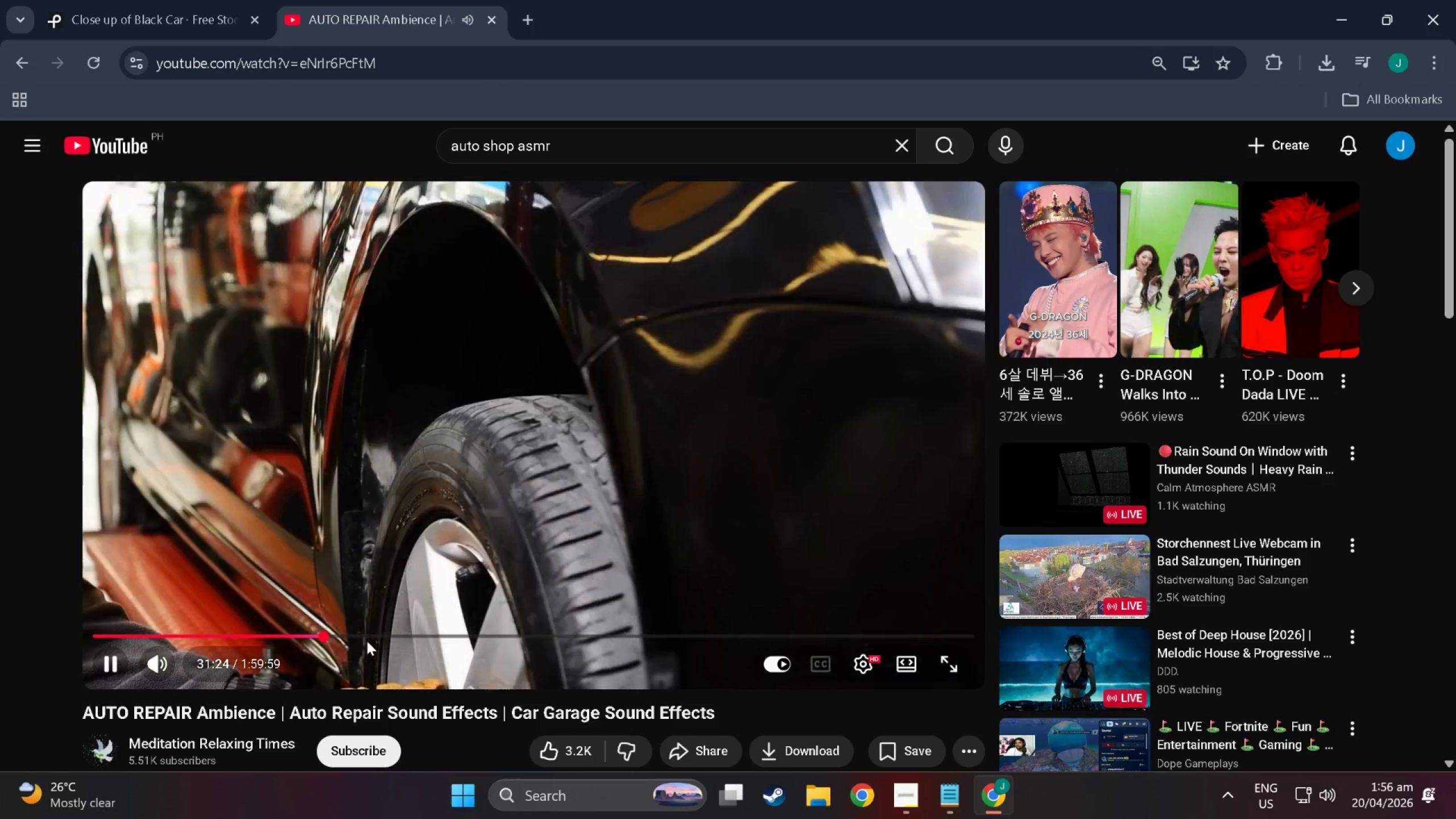 
left_click([348, 636])
 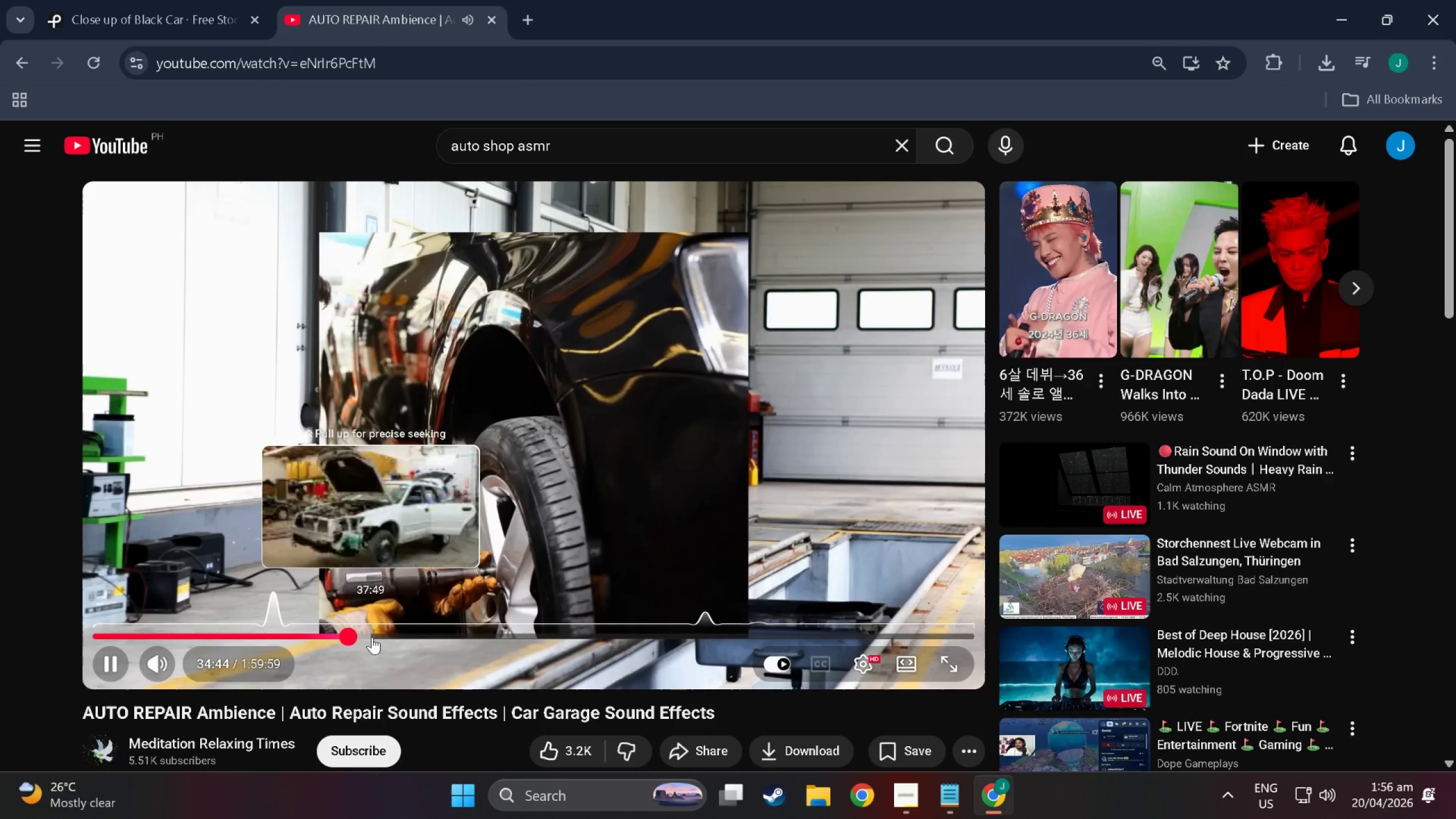 
wait(7.38)
 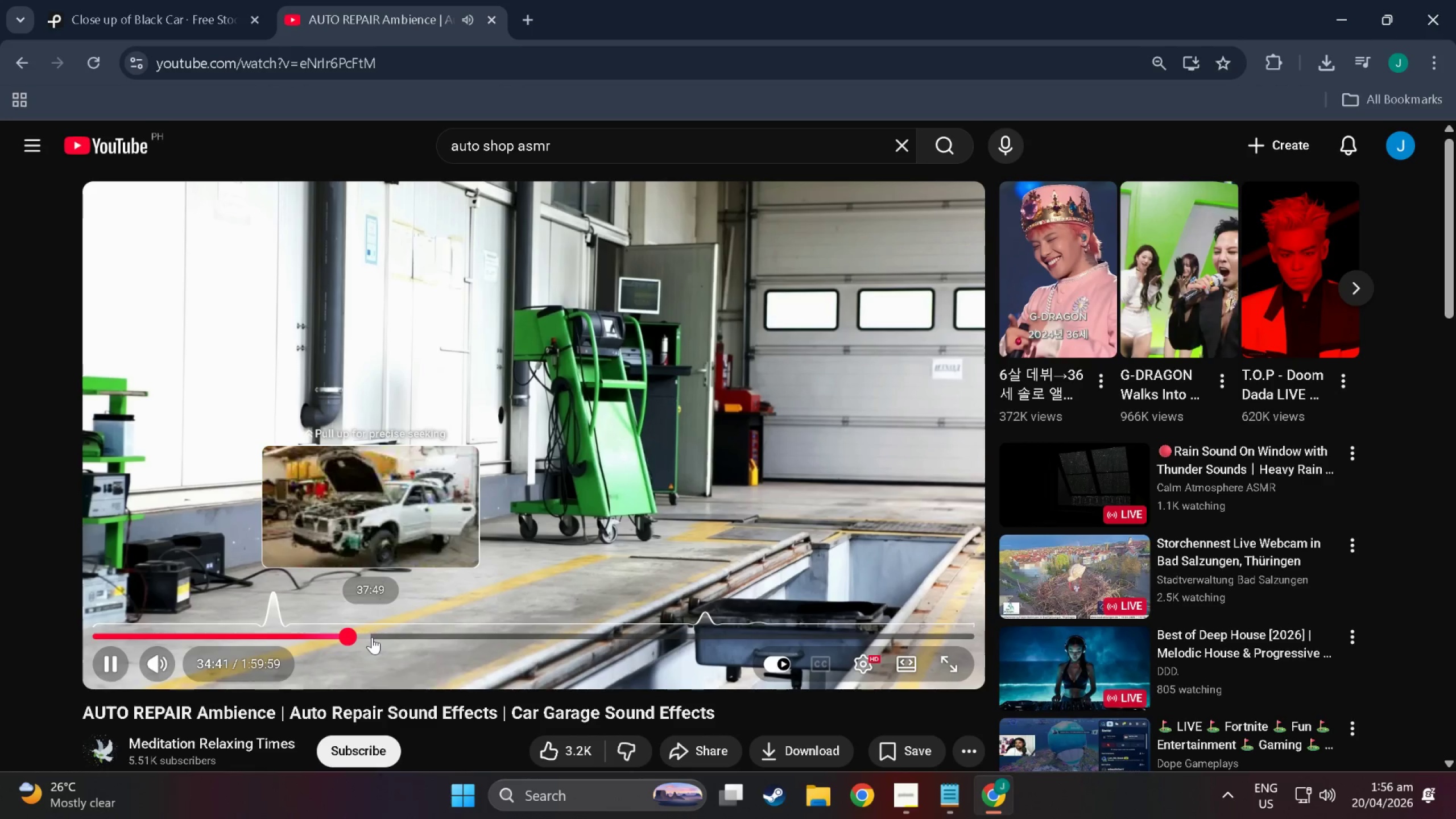 
left_click([125, 0])
 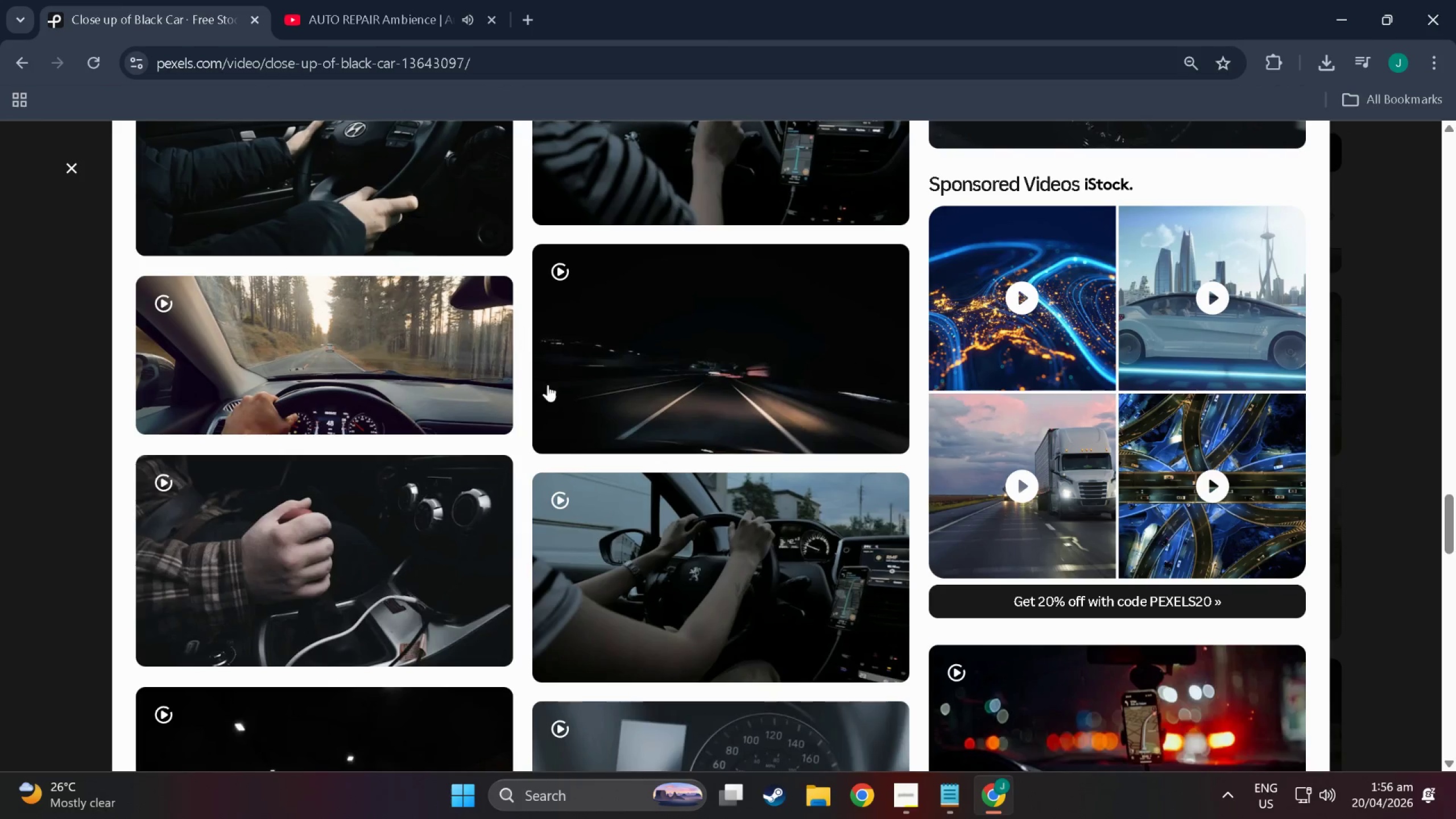 
scroll: coordinate [433, 565], scroll_direction: down, amount: 18.0
 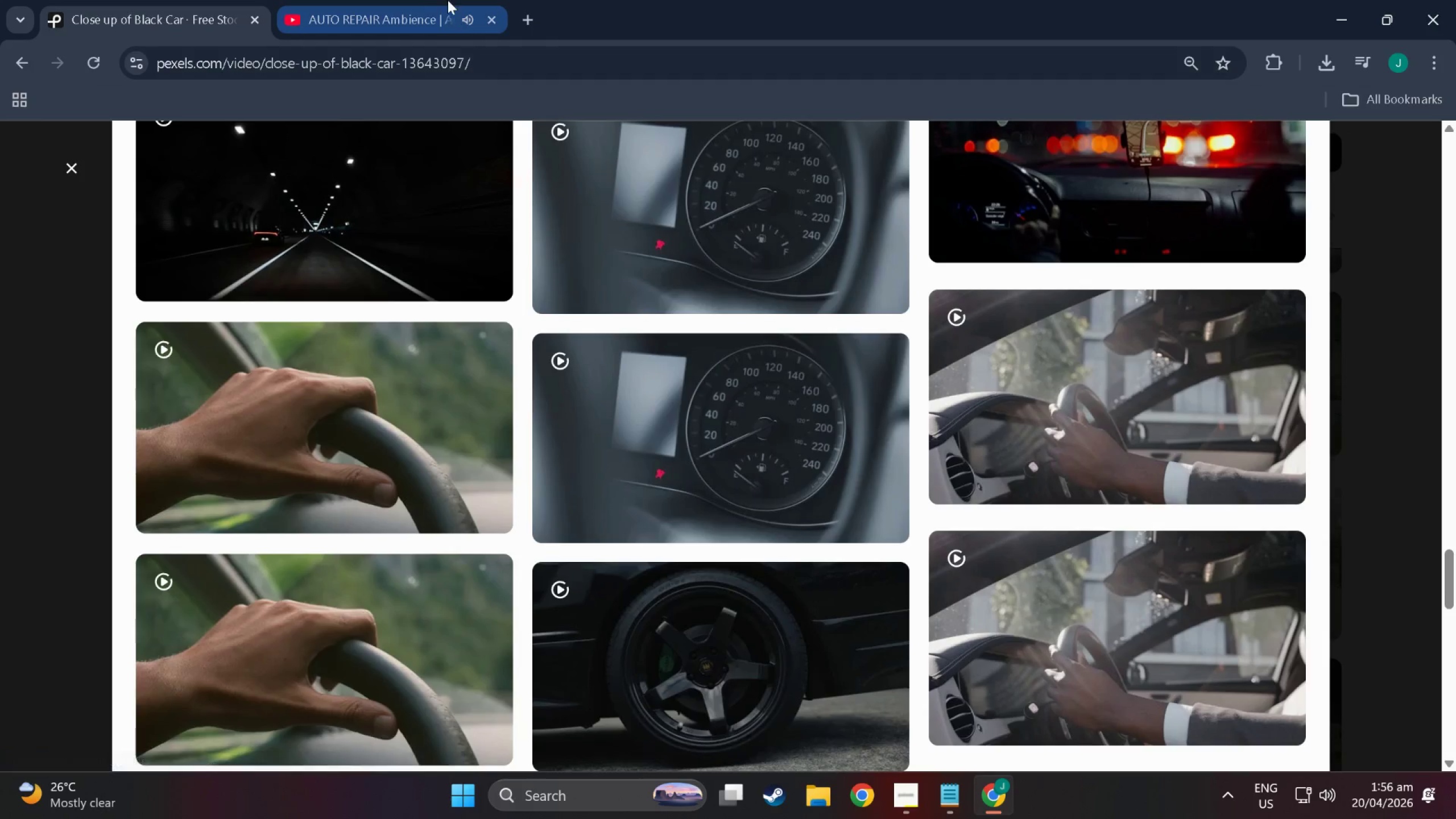 
left_click([394, 1])
 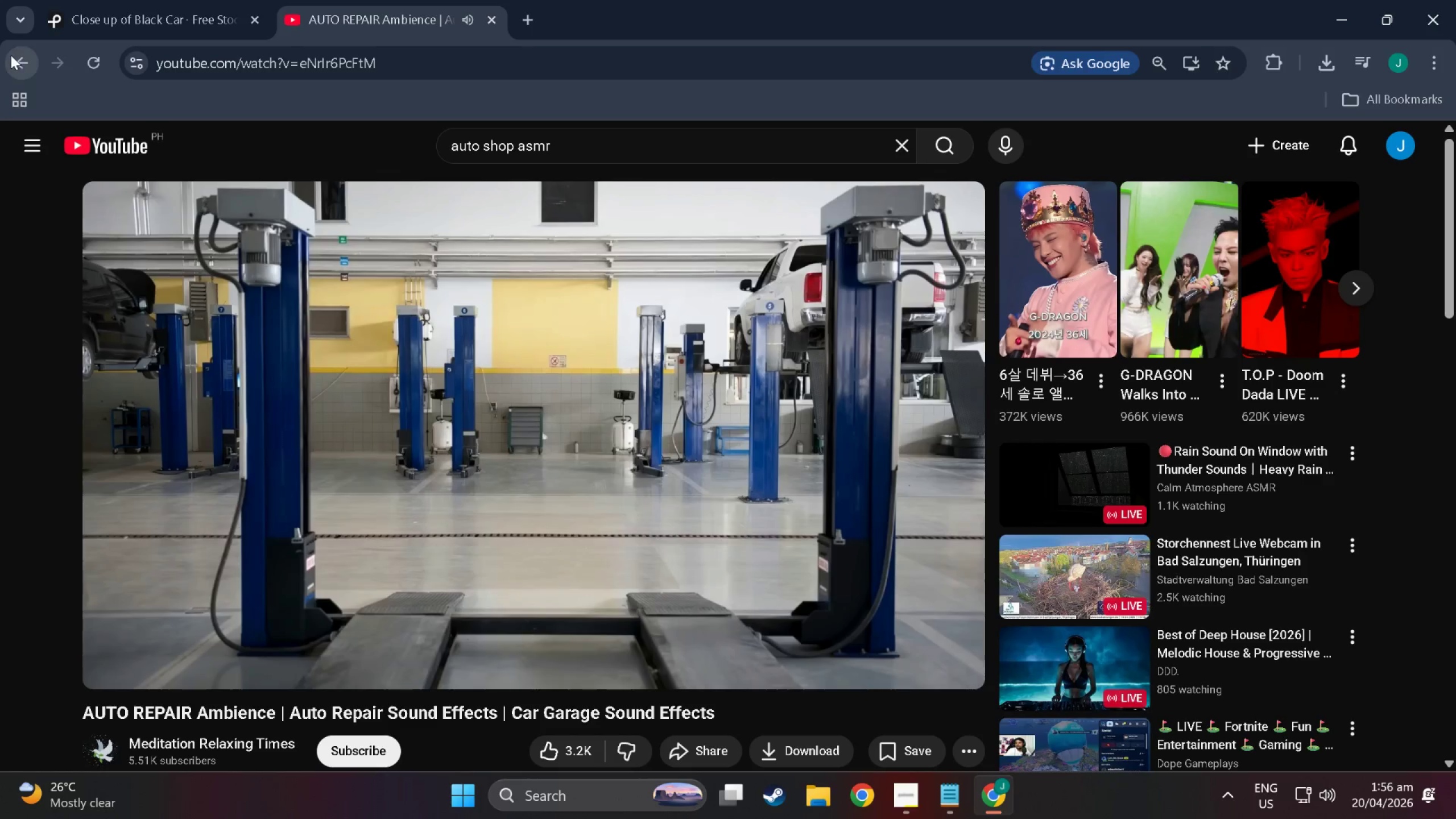 
left_click([11, 60])
 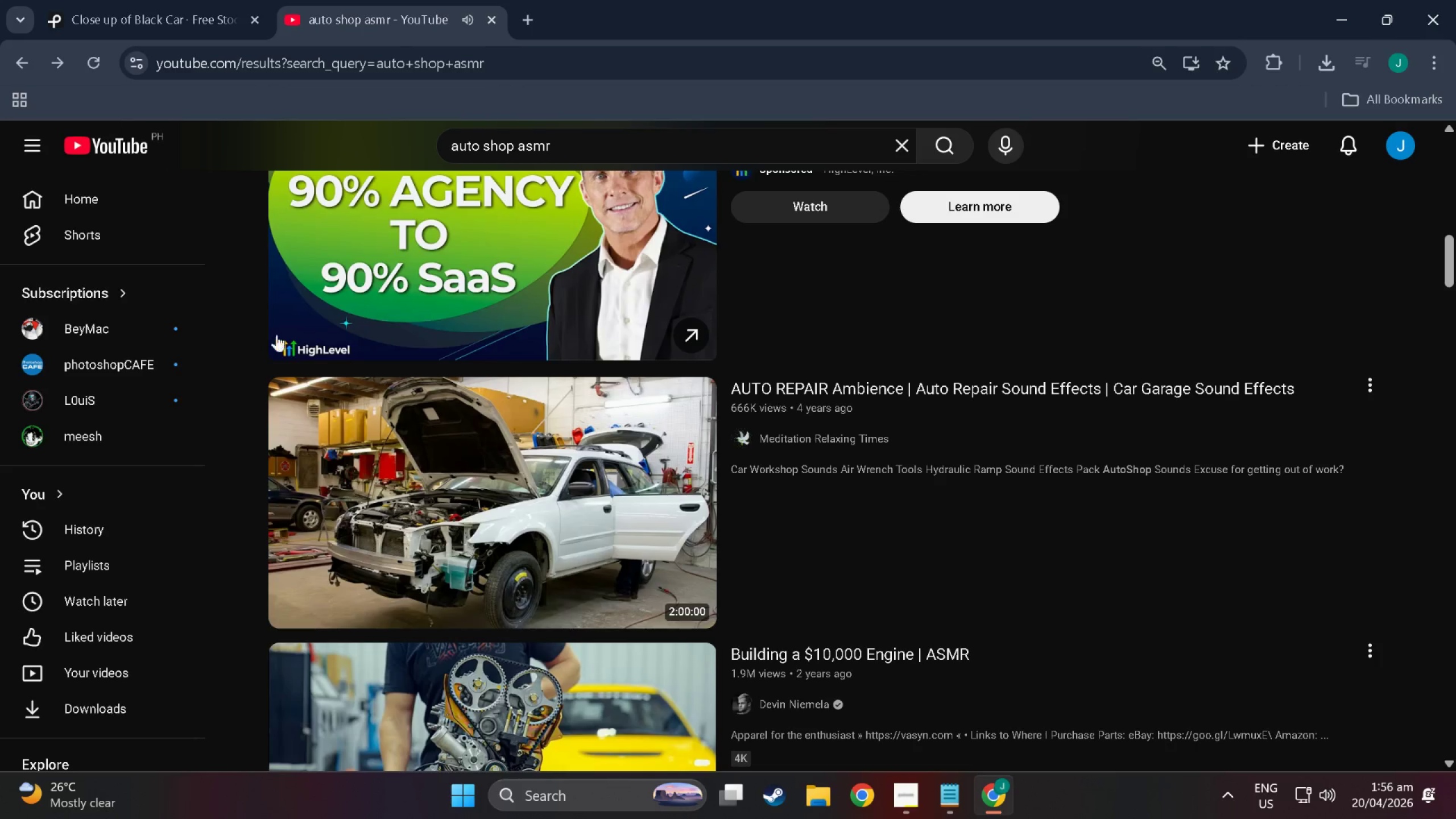 
scroll: coordinate [338, 415], scroll_direction: down, amount: 14.0
 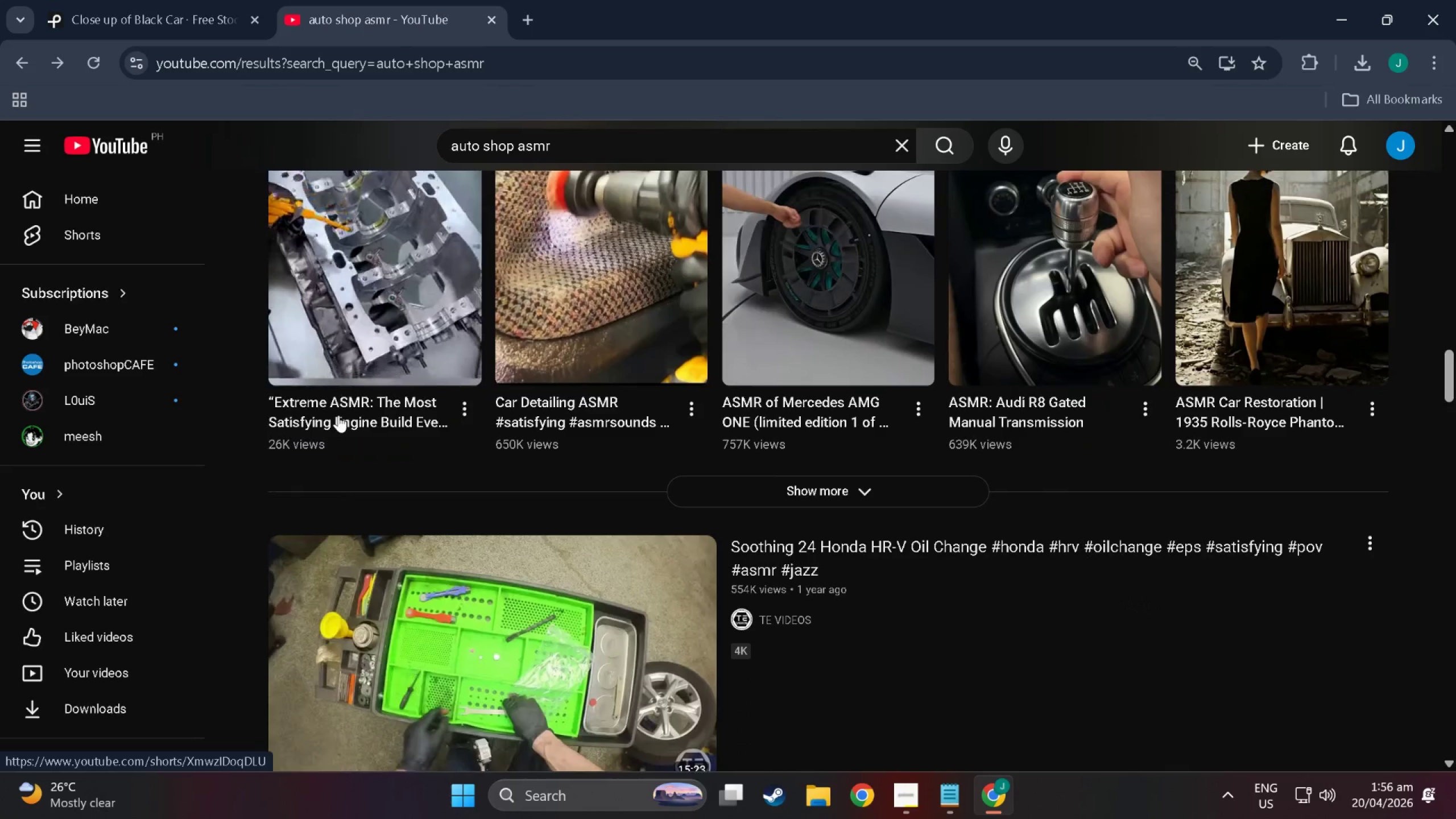 
scroll: coordinate [481, 547], scroll_direction: down, amount: 10.0
 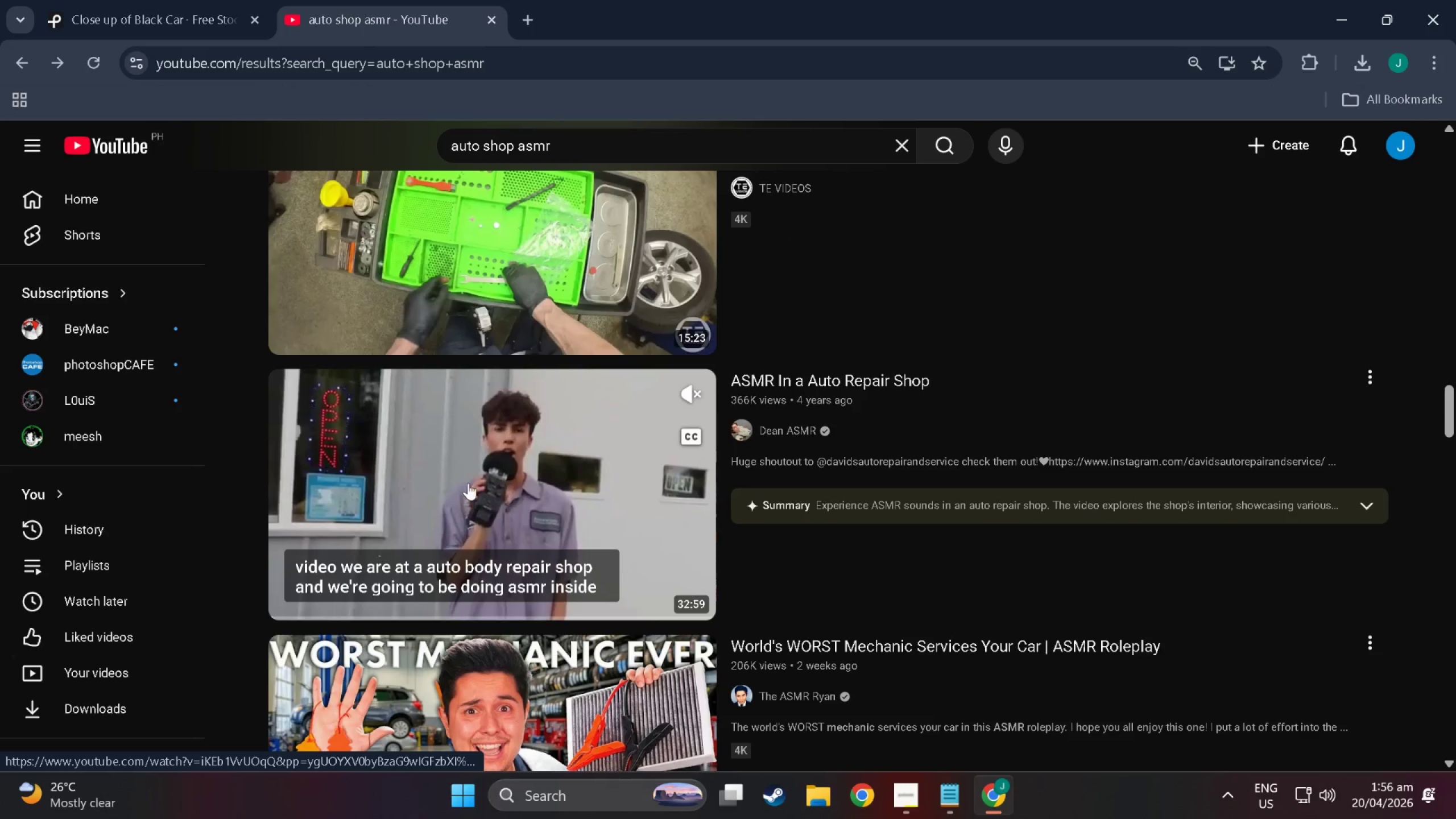 
left_click([466, 470])
 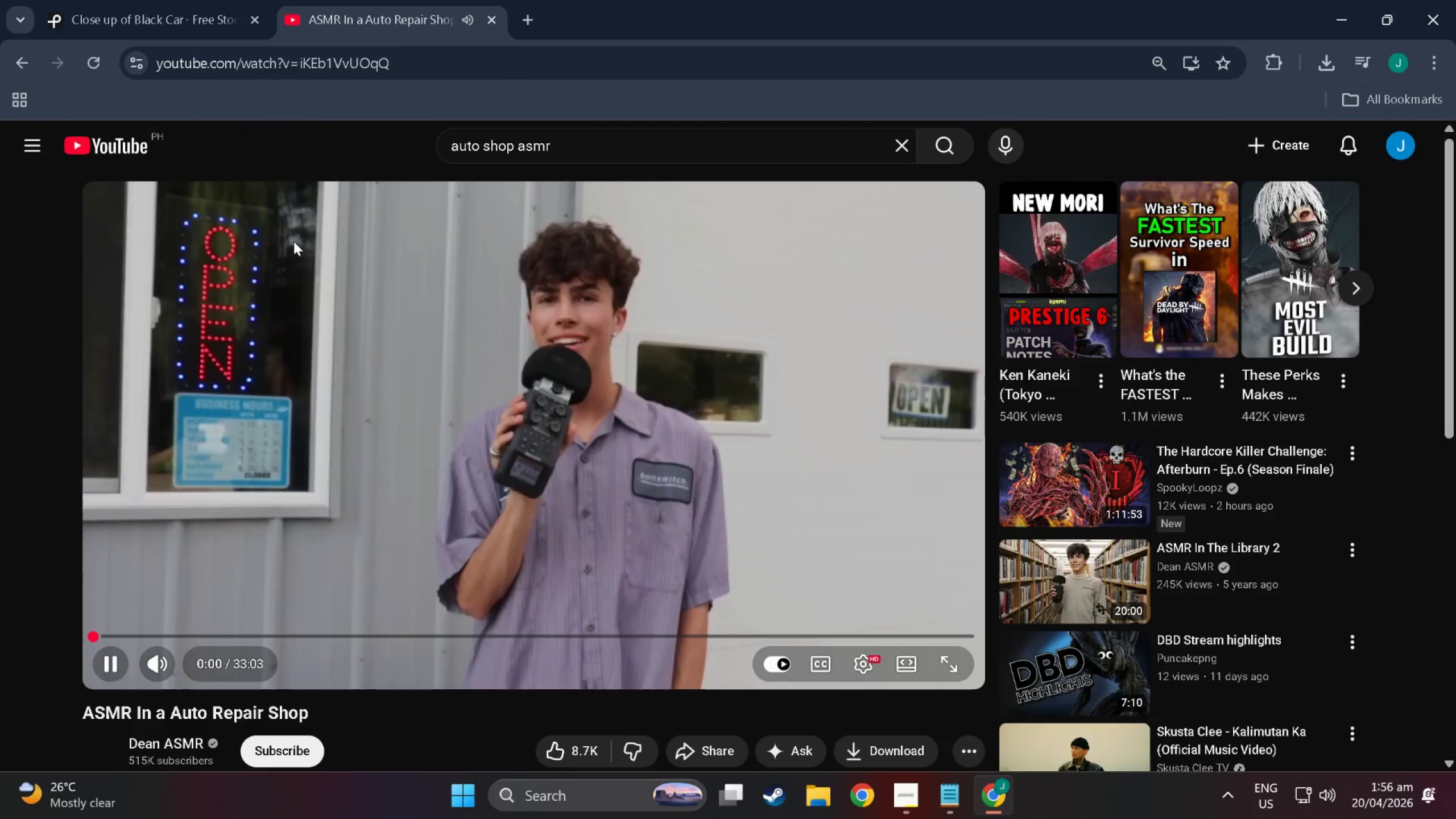 
left_click([119, 0])
 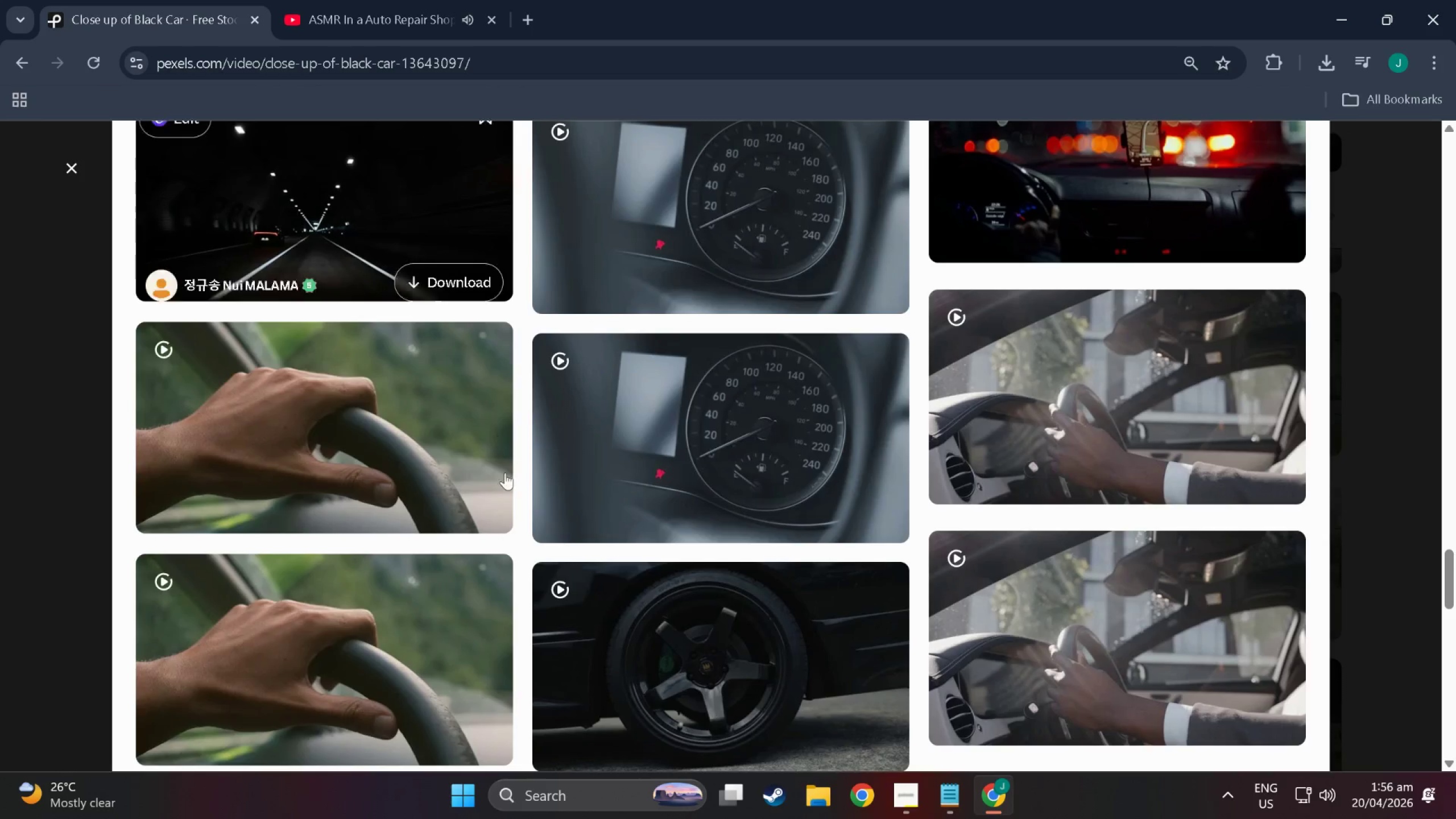 
scroll: coordinate [512, 504], scroll_direction: down, amount: 16.0
 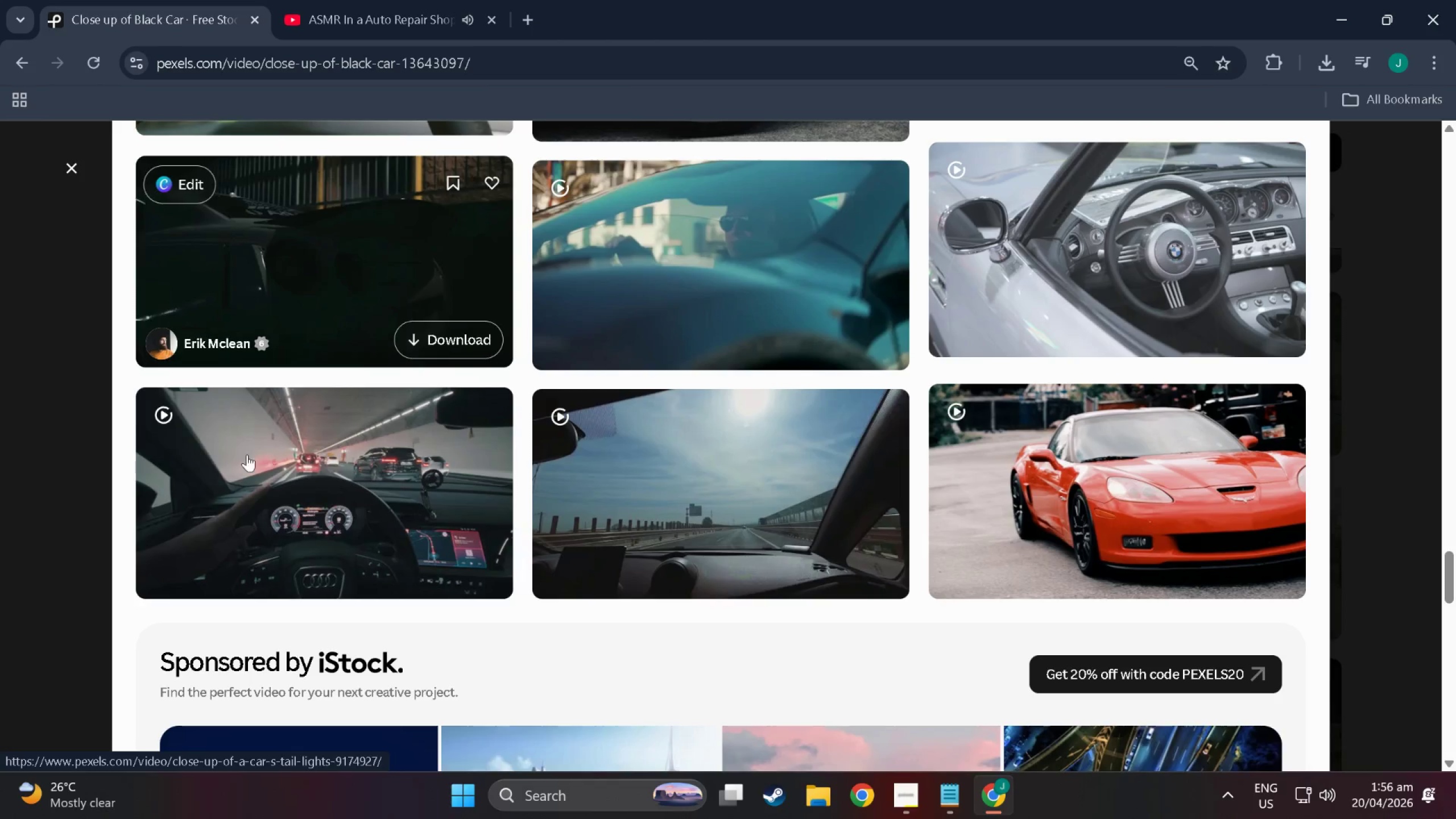 
mouse_move([283, 248])
 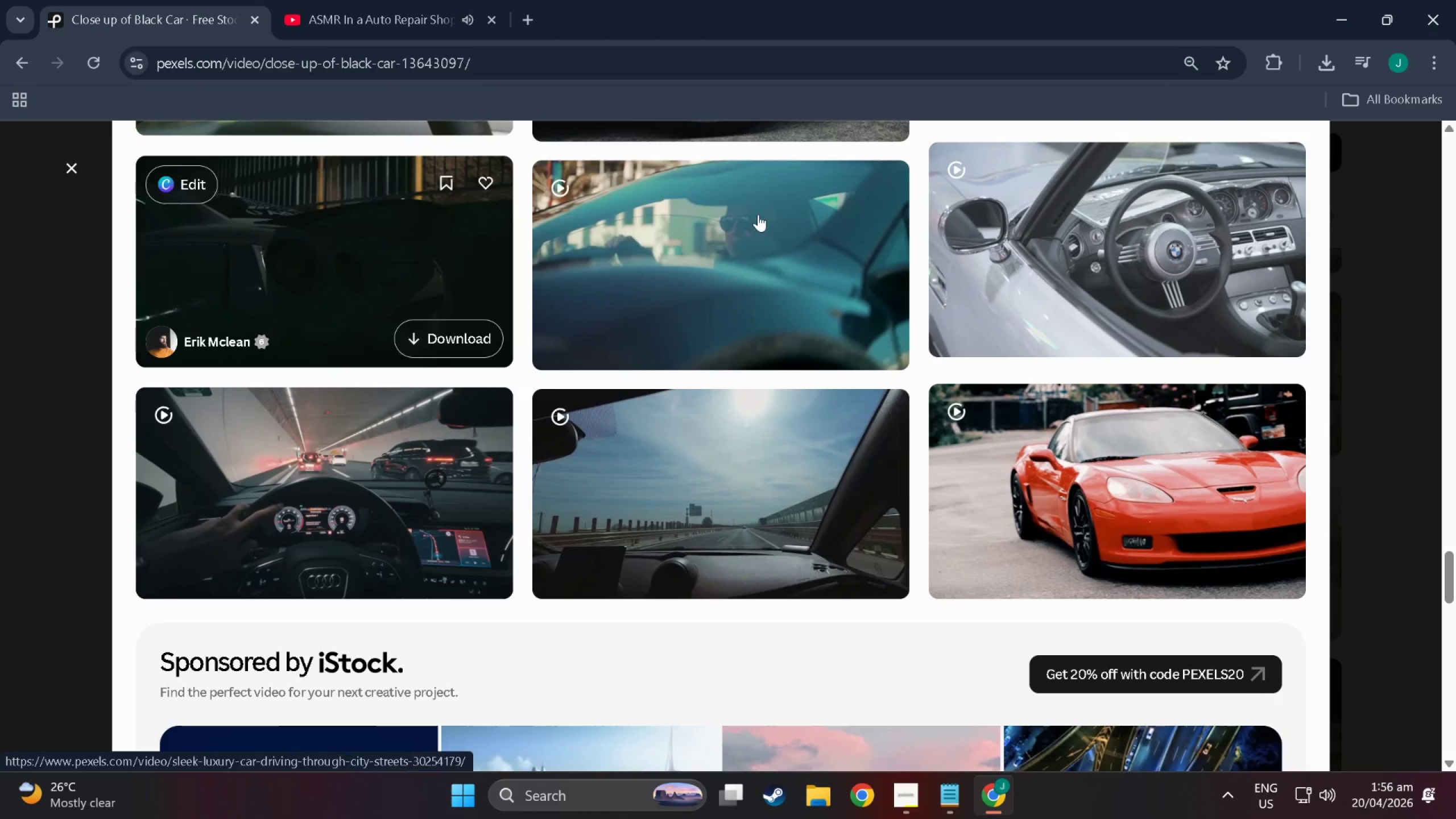 
mouse_move([771, 215])
 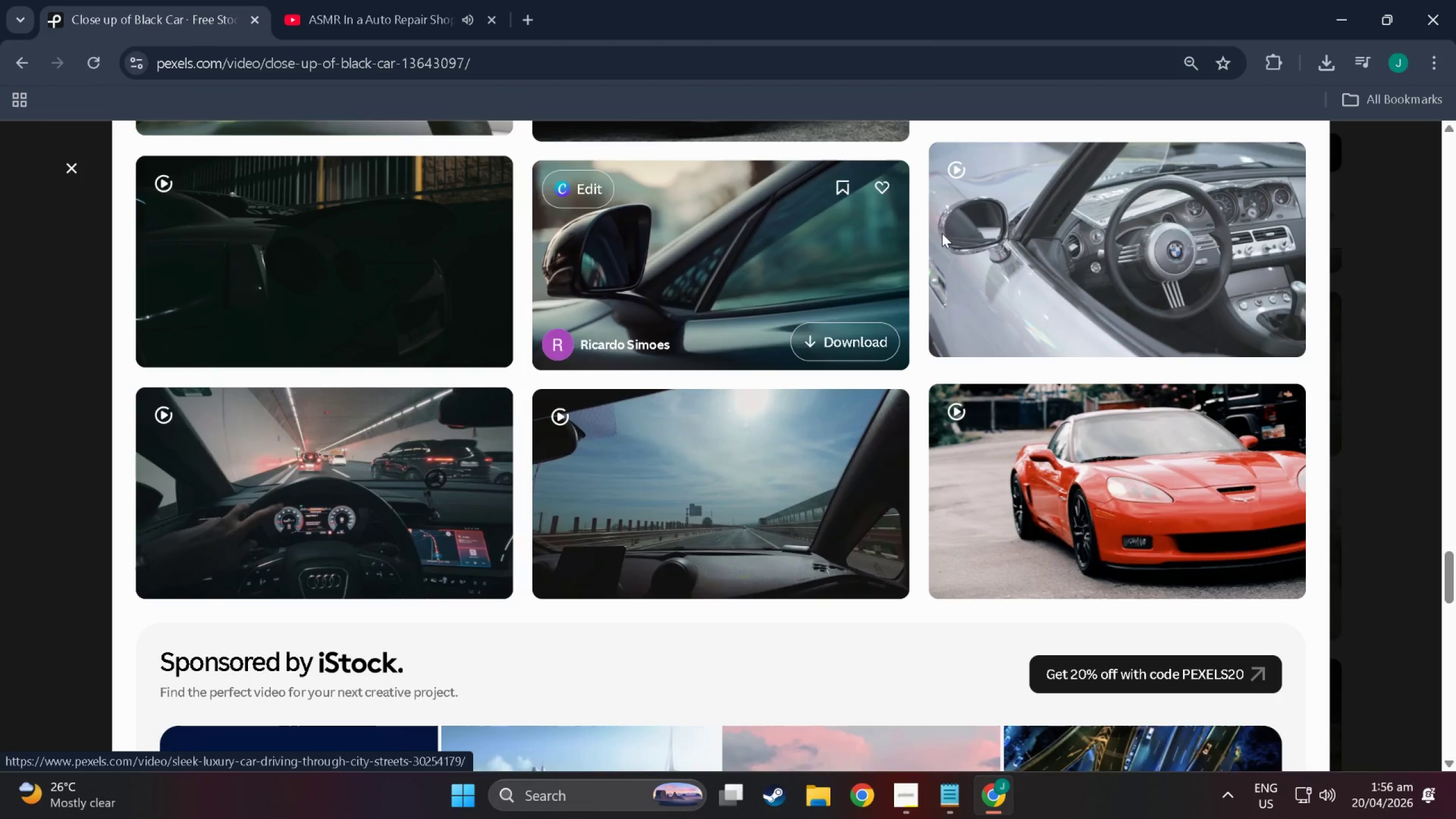 
mouse_move([1000, 259])
 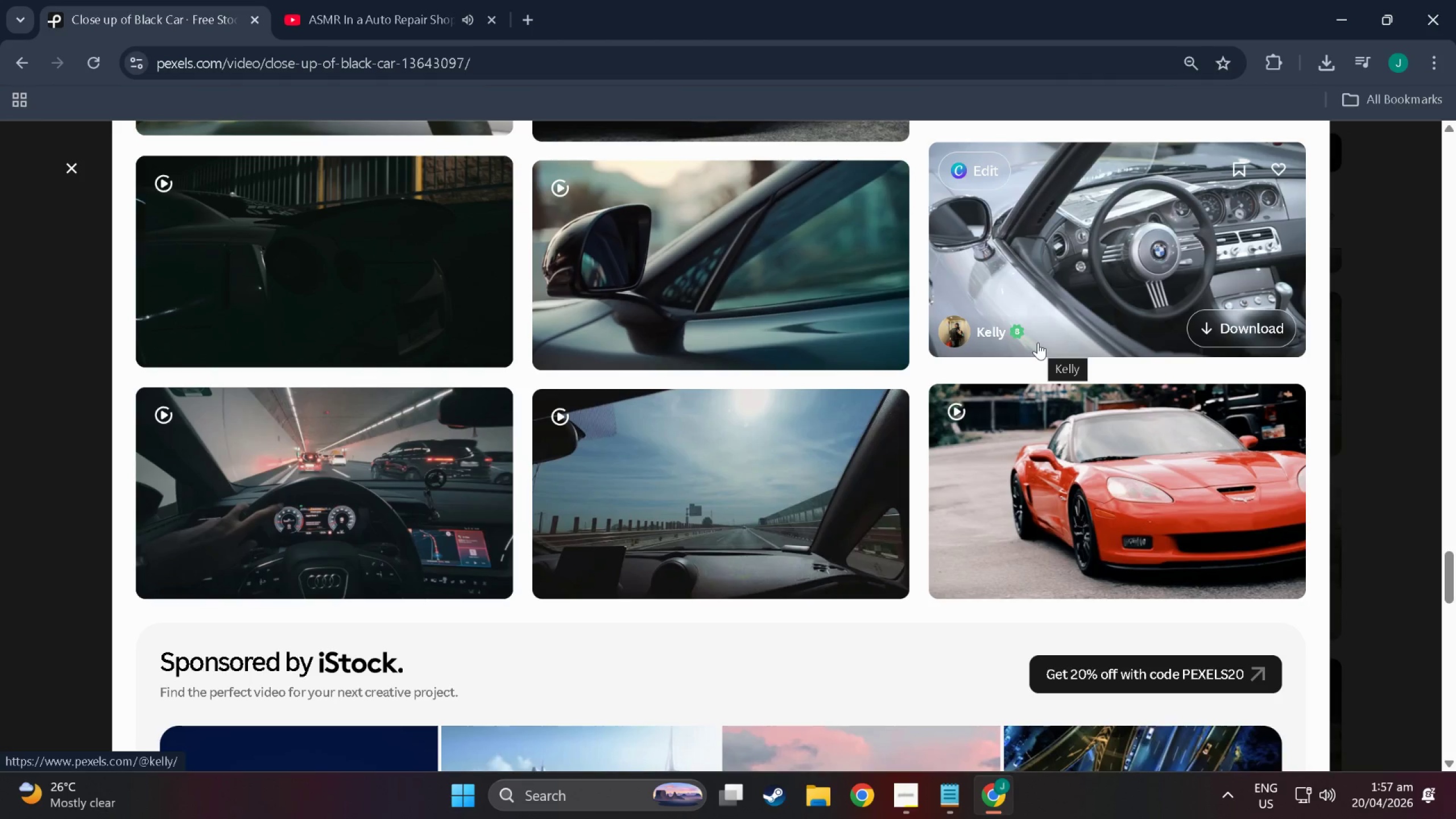 
scroll: coordinate [996, 369], scroll_direction: down, amount: 16.0
 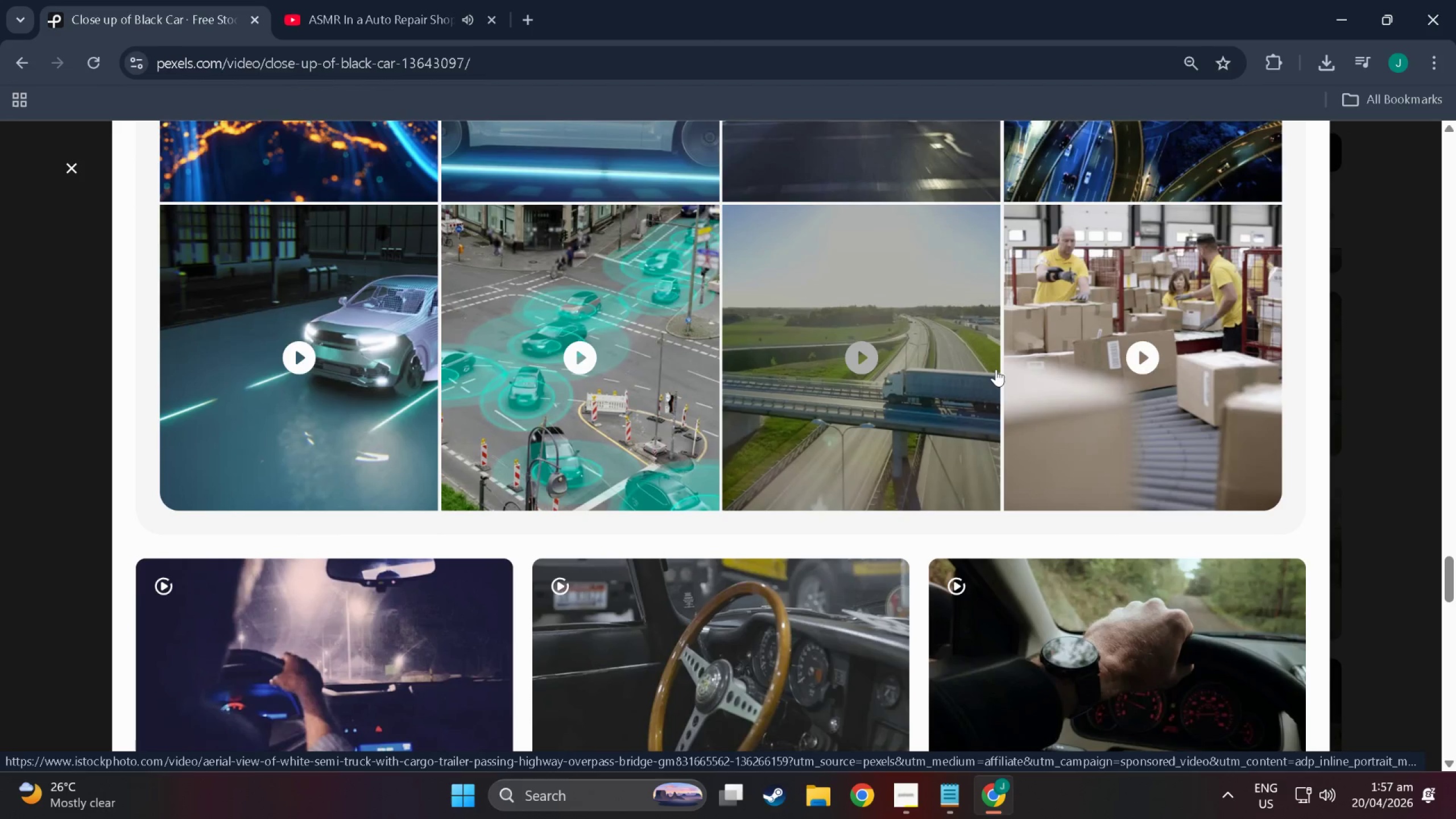 
scroll: coordinate [404, 503], scroll_direction: down, amount: 7.0
 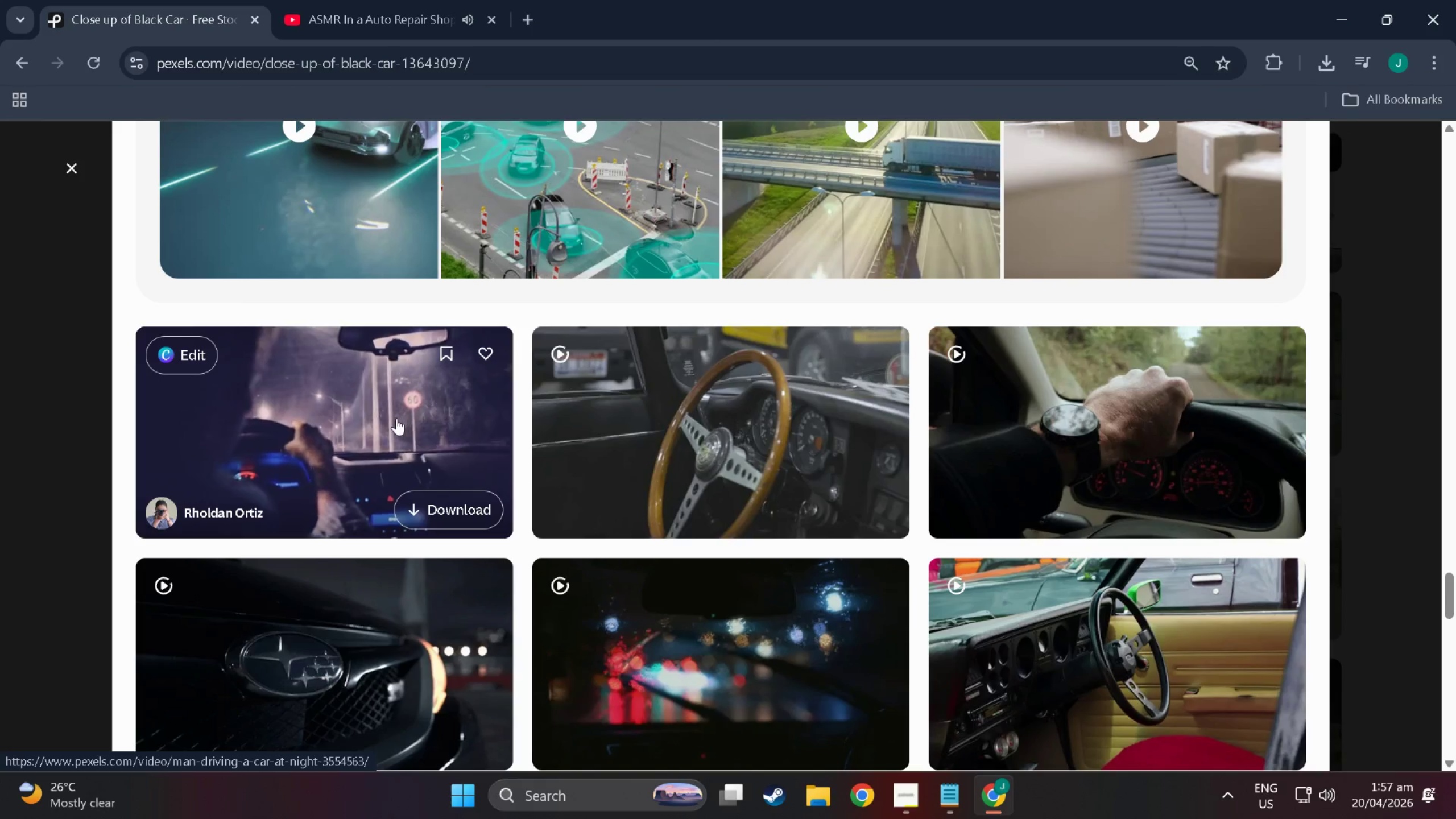 
wait(10.24)
 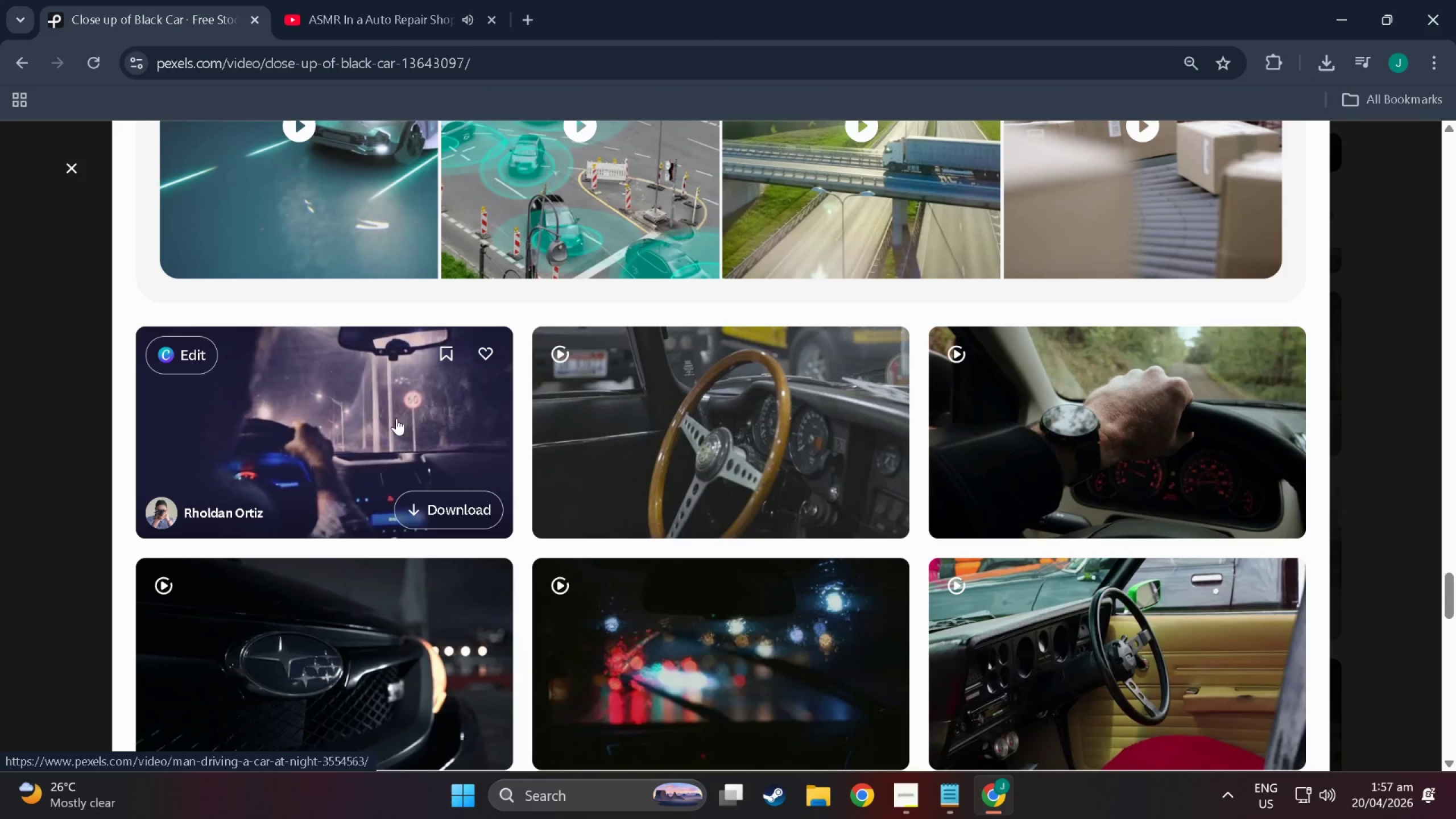 
scroll: coordinate [309, 387], scroll_direction: down, amount: 4.0
 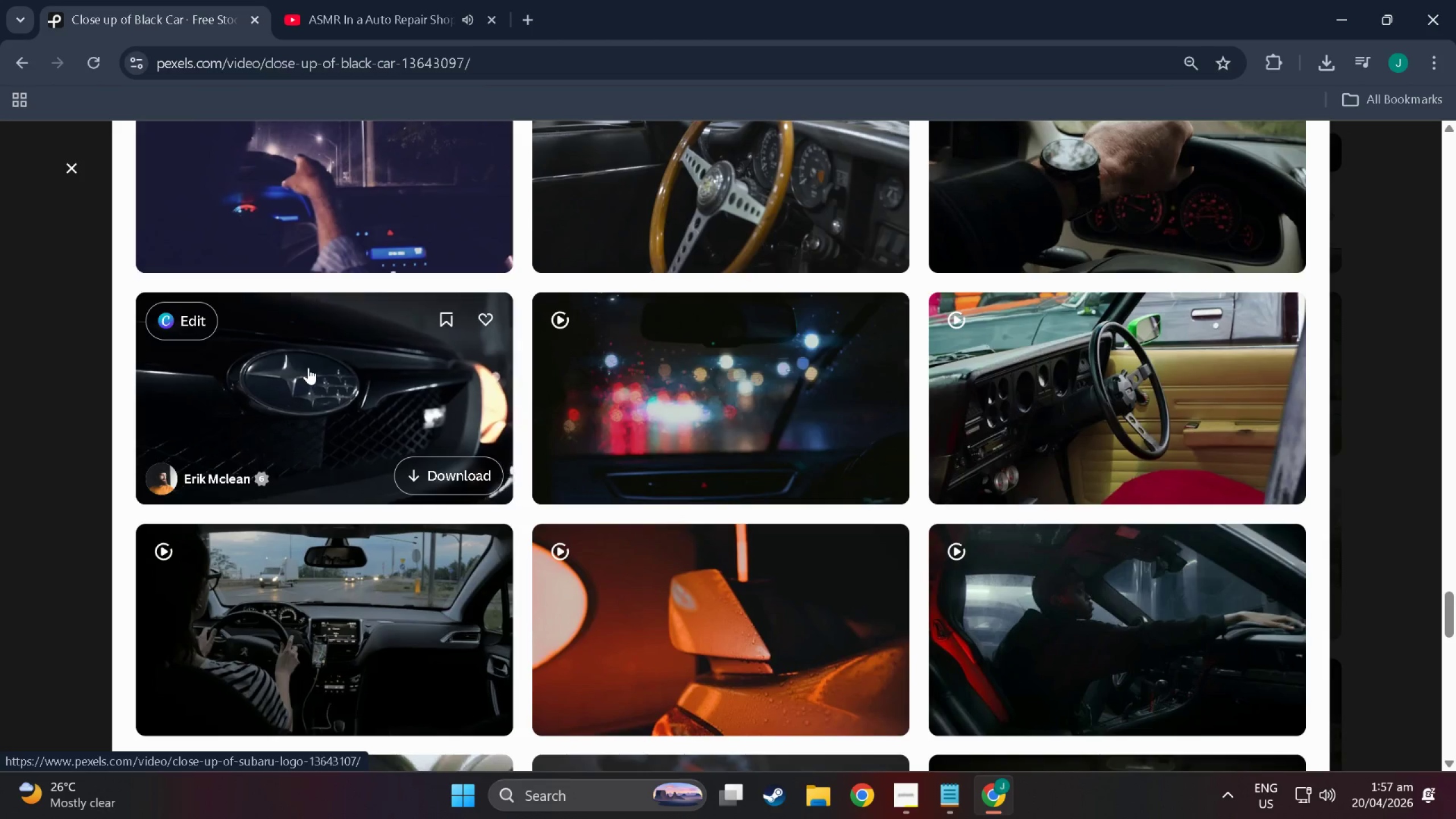 
wait(5.06)
 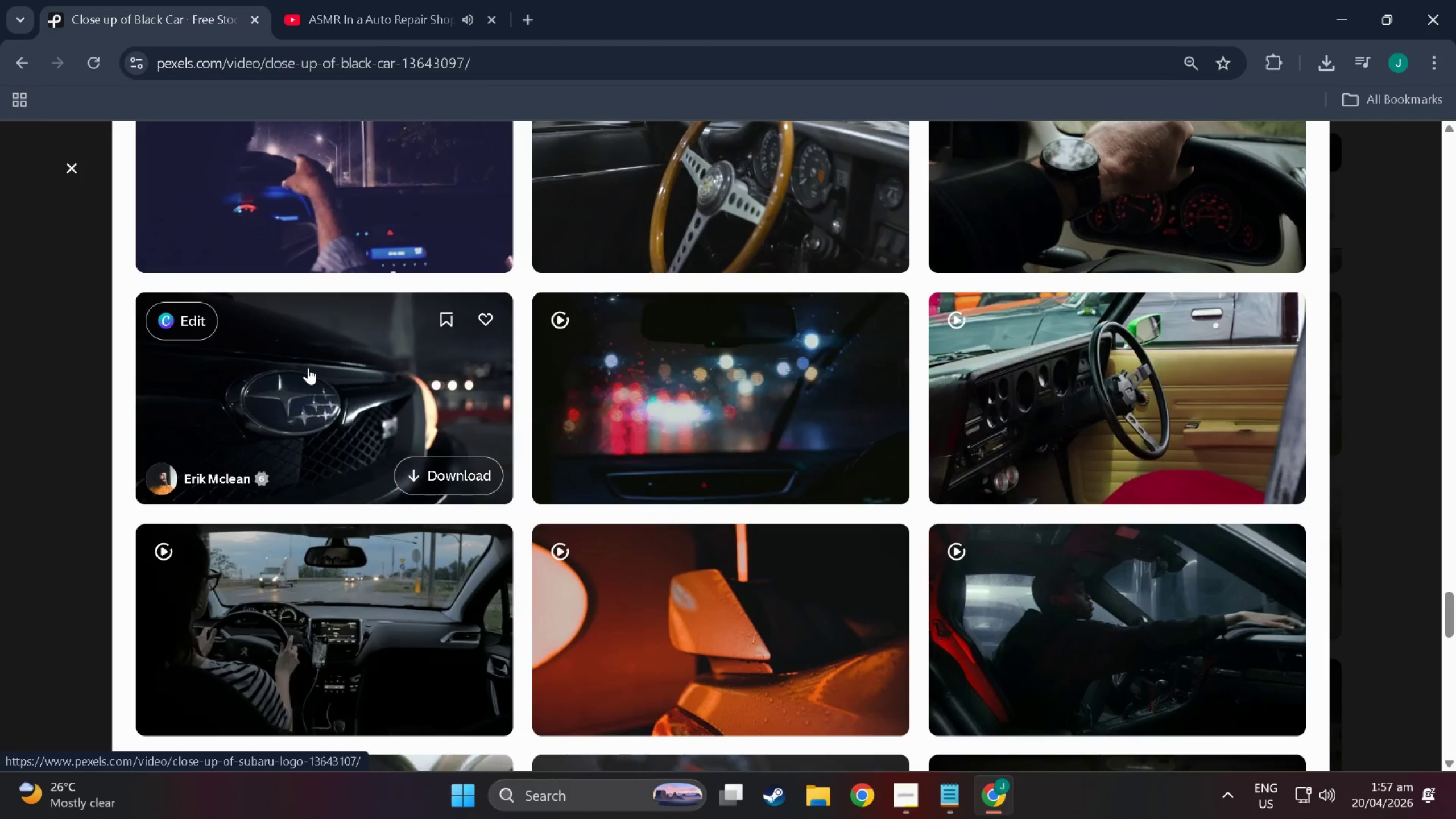 
scroll: coordinate [1111, 477], scroll_direction: down, amount: 15.0
 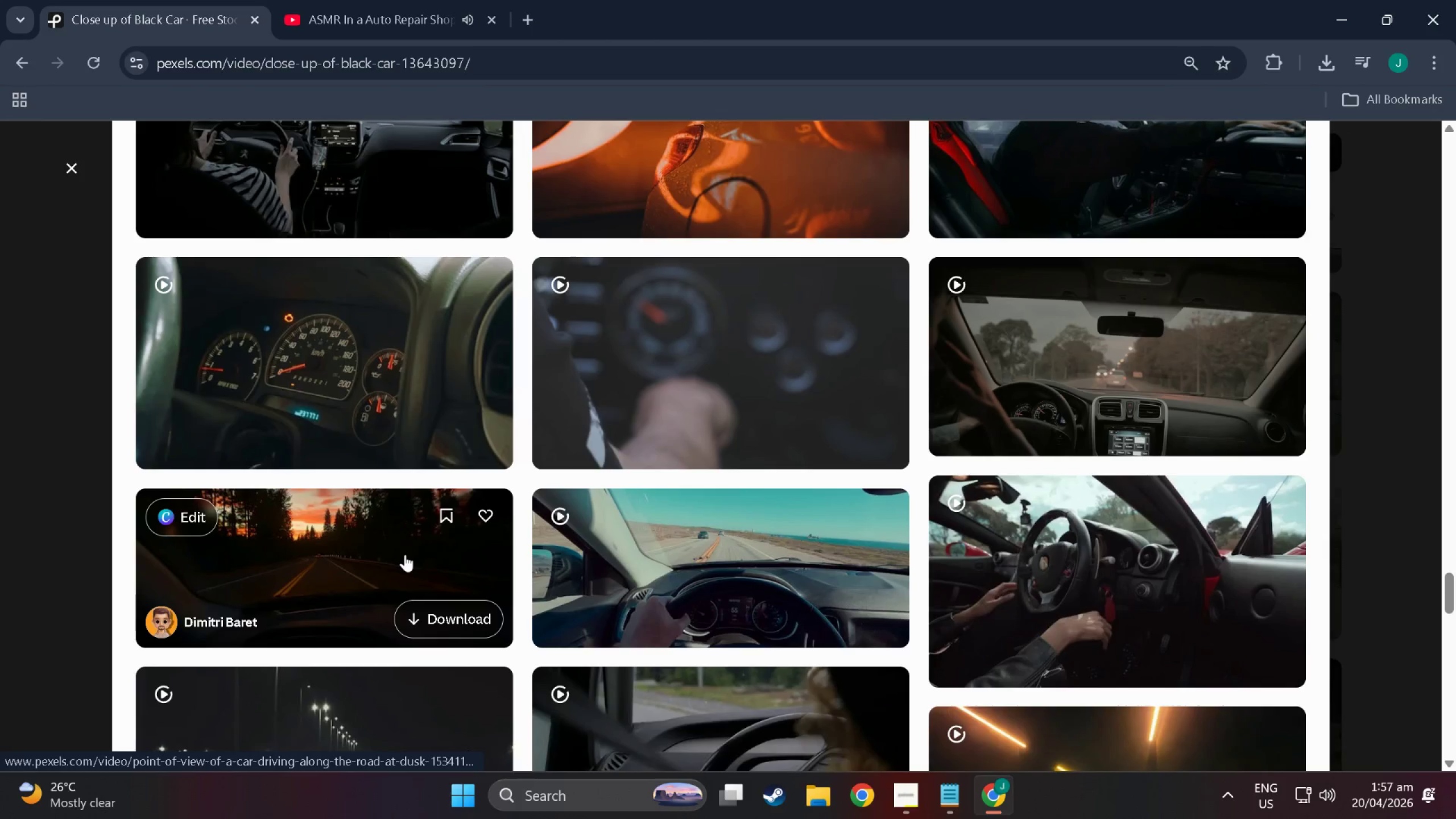 
scroll: coordinate [343, 569], scroll_direction: down, amount: 18.0
 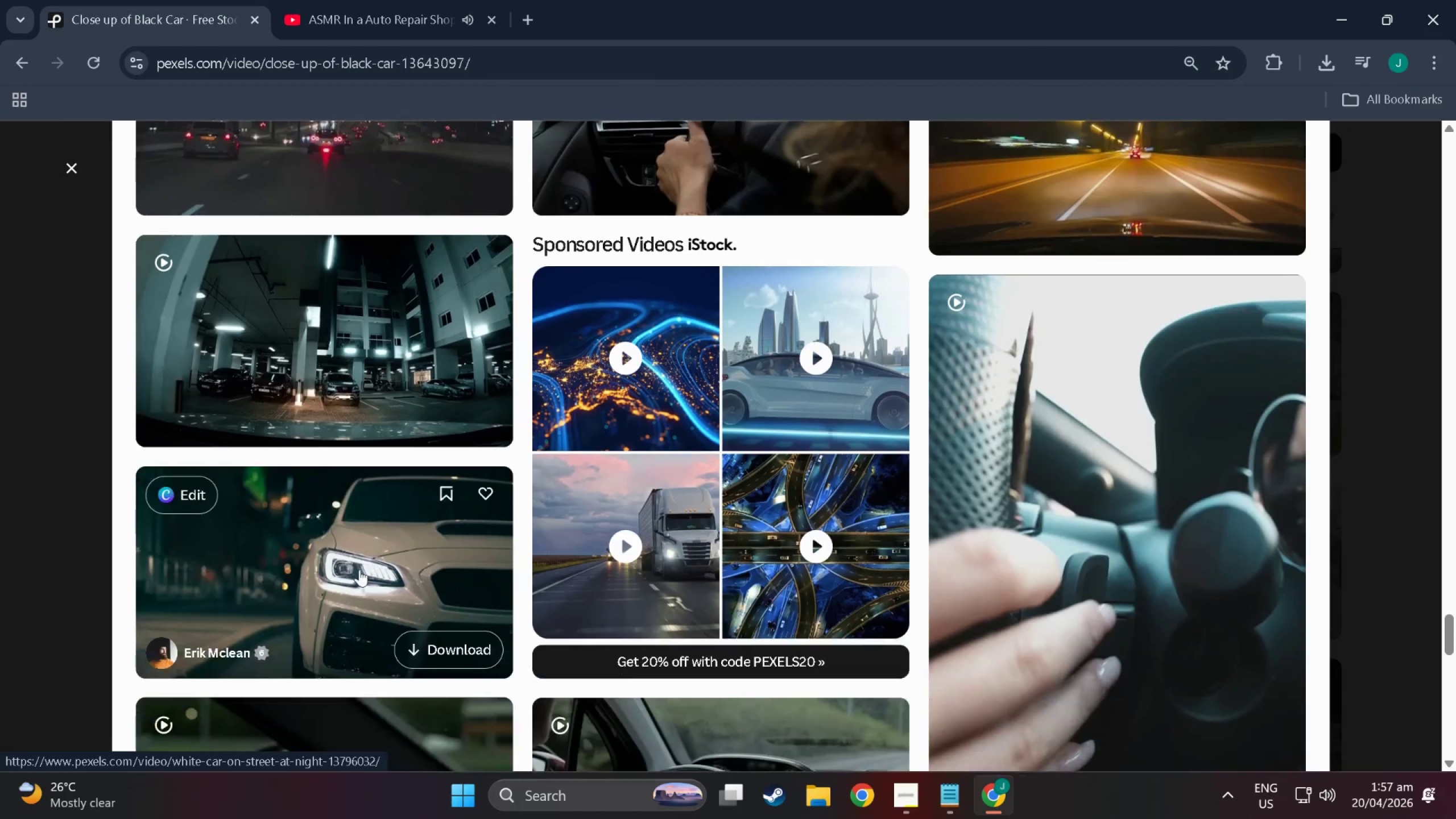 
mouse_move([368, 571])
 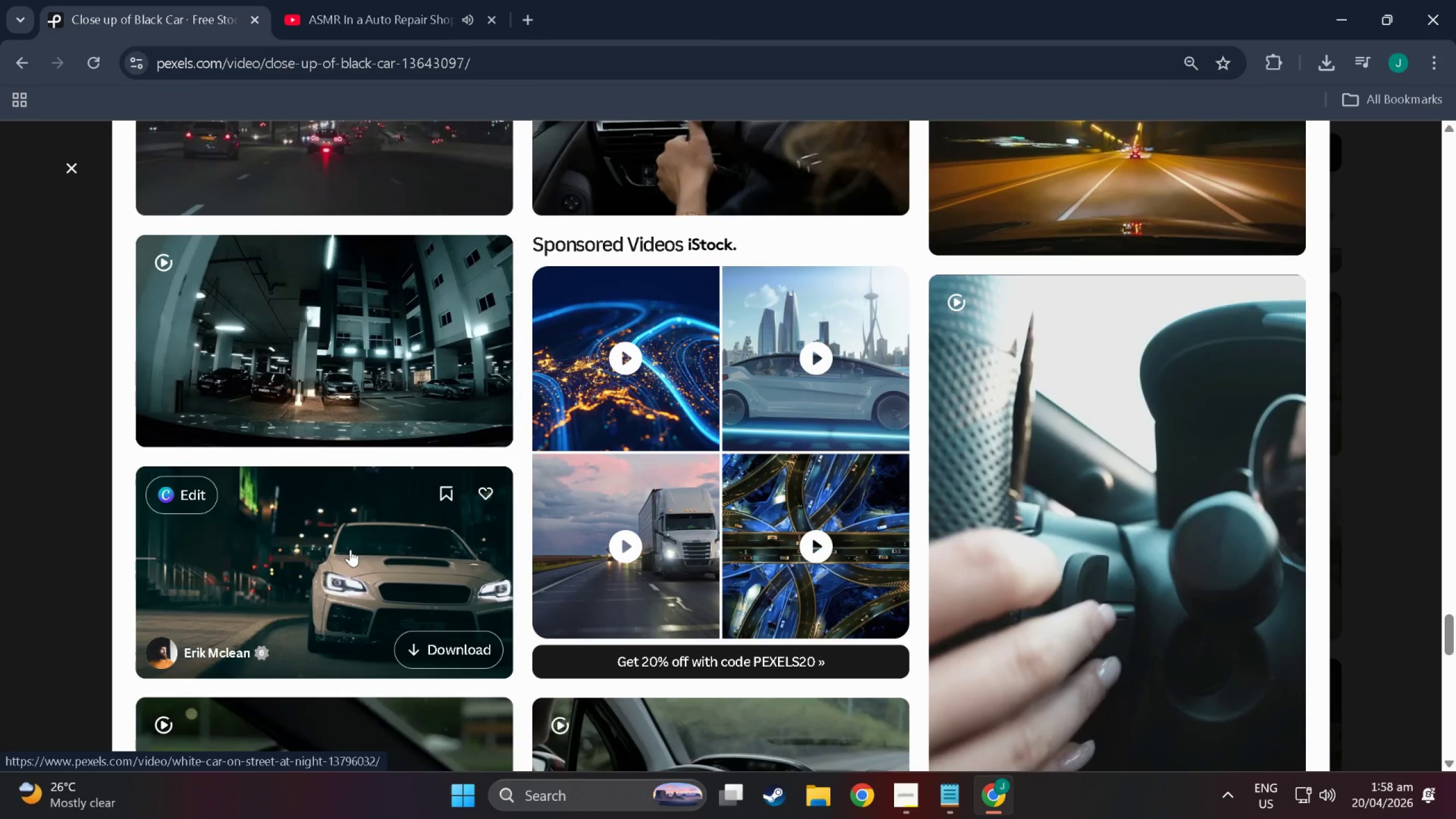 
wait(9.84)
 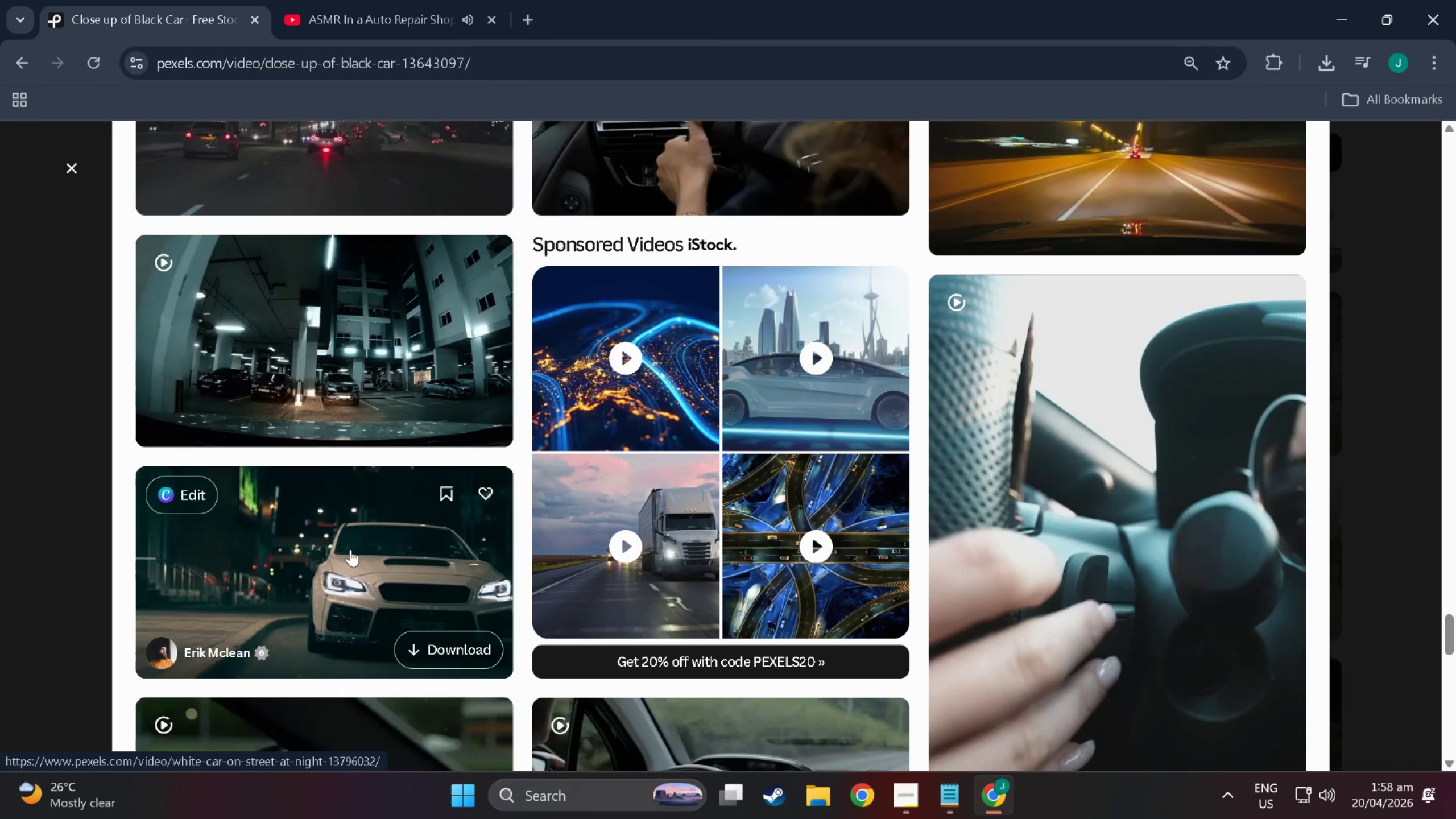 
scroll: coordinate [1106, 630], scroll_direction: down, amount: 16.0
 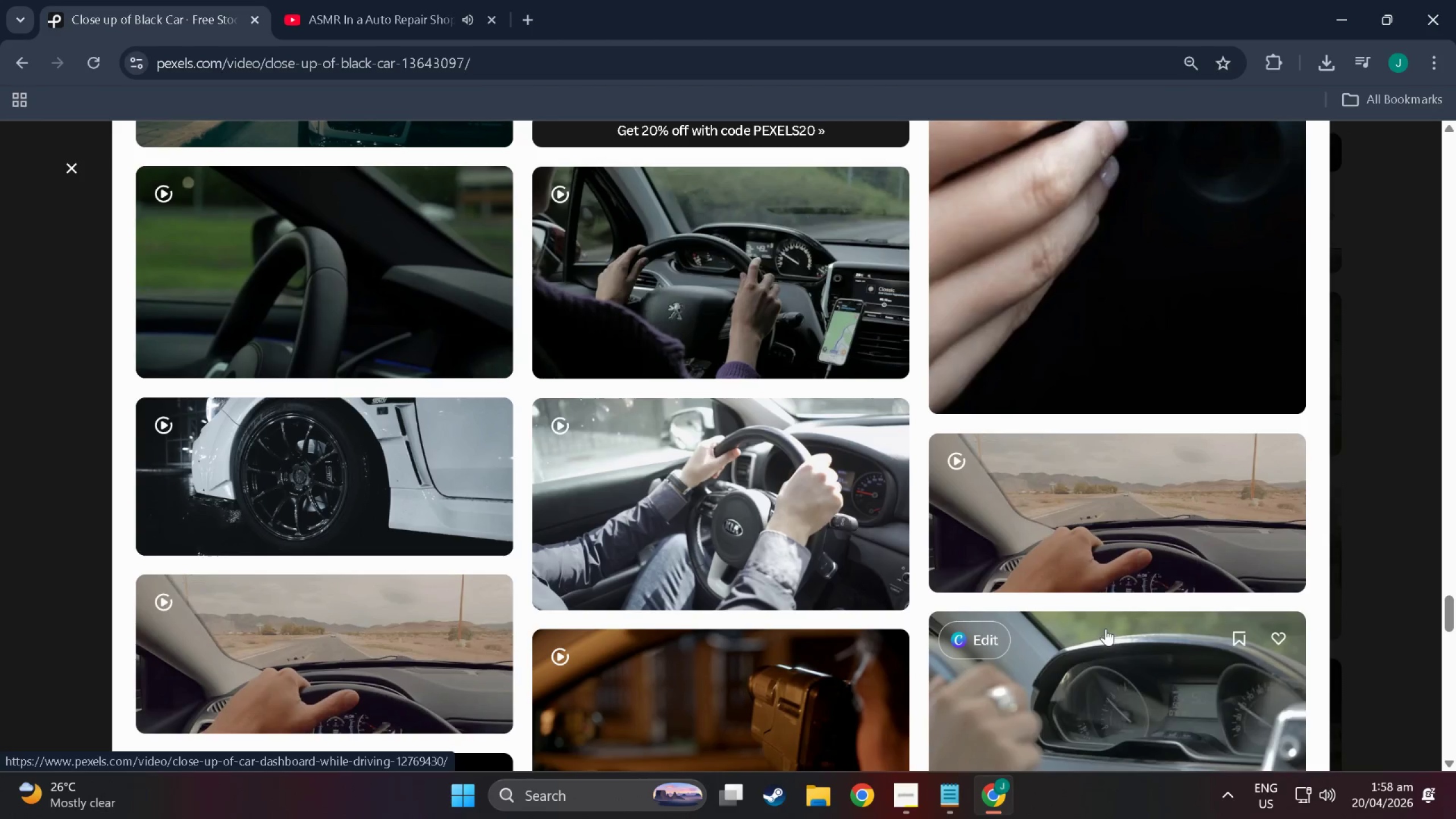 
scroll: coordinate [610, 540], scroll_direction: down, amount: 7.0
 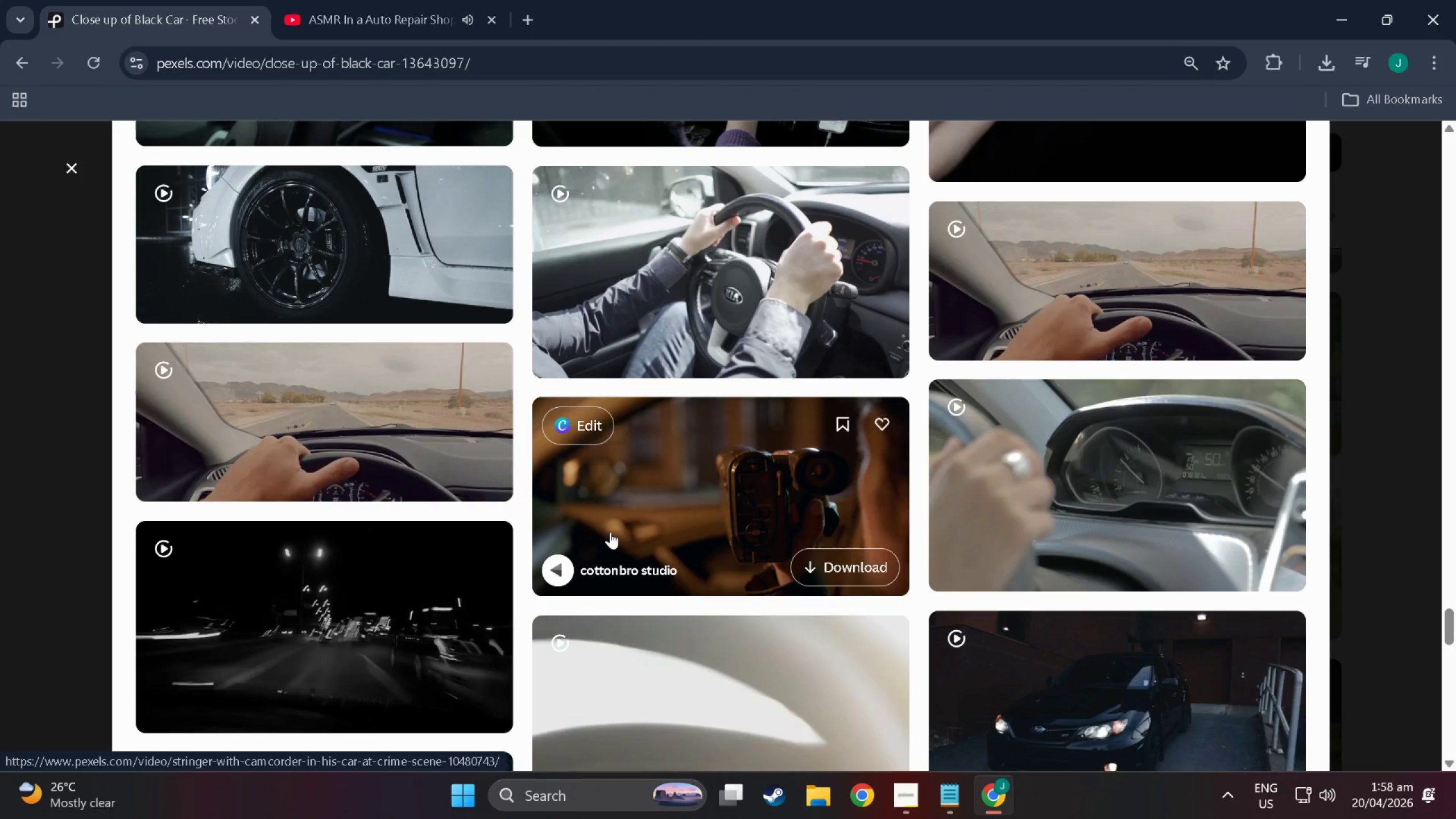 
wait(6.25)
 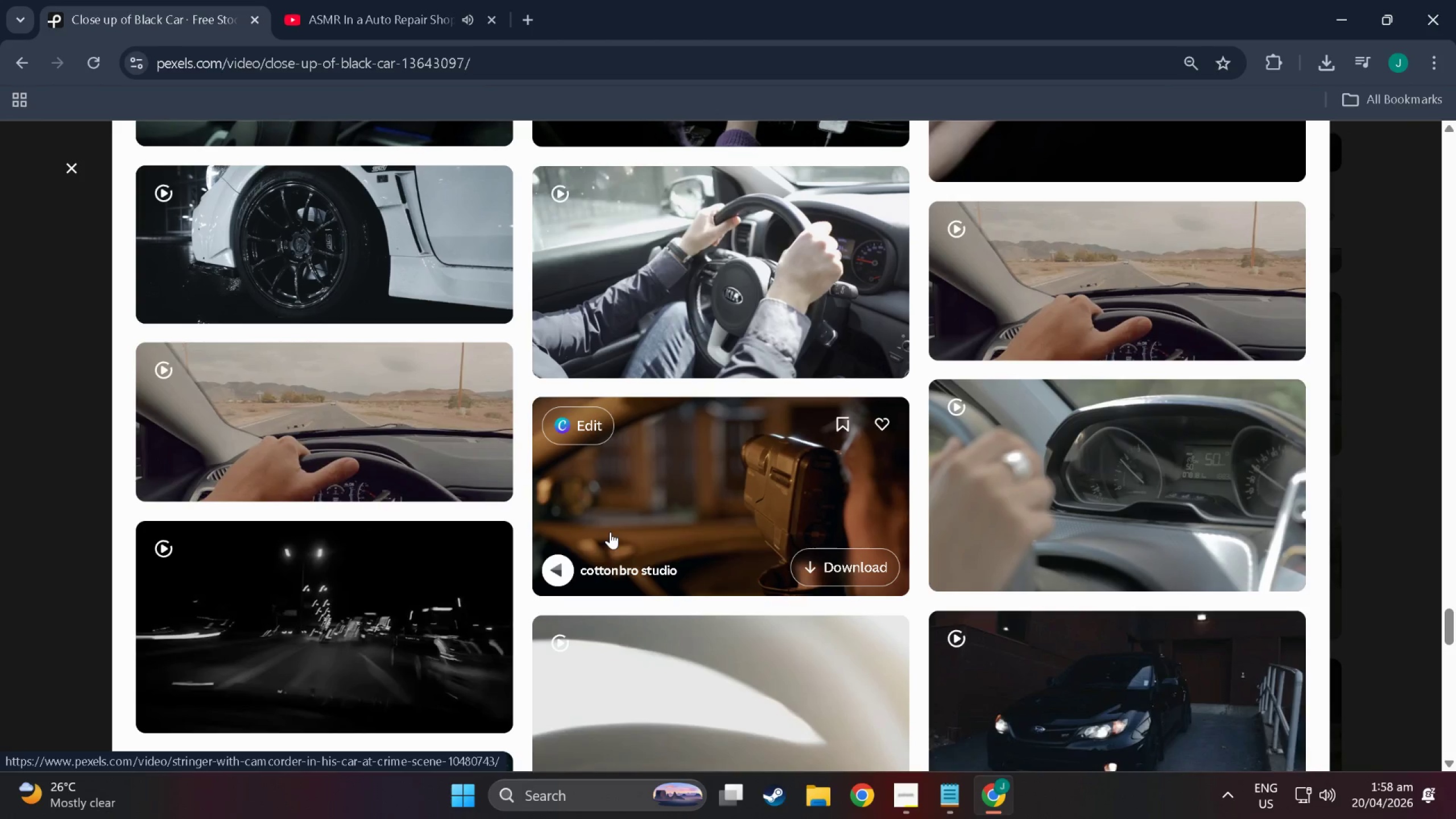 
scroll: coordinate [326, 502], scroll_direction: down, amount: 4.0
 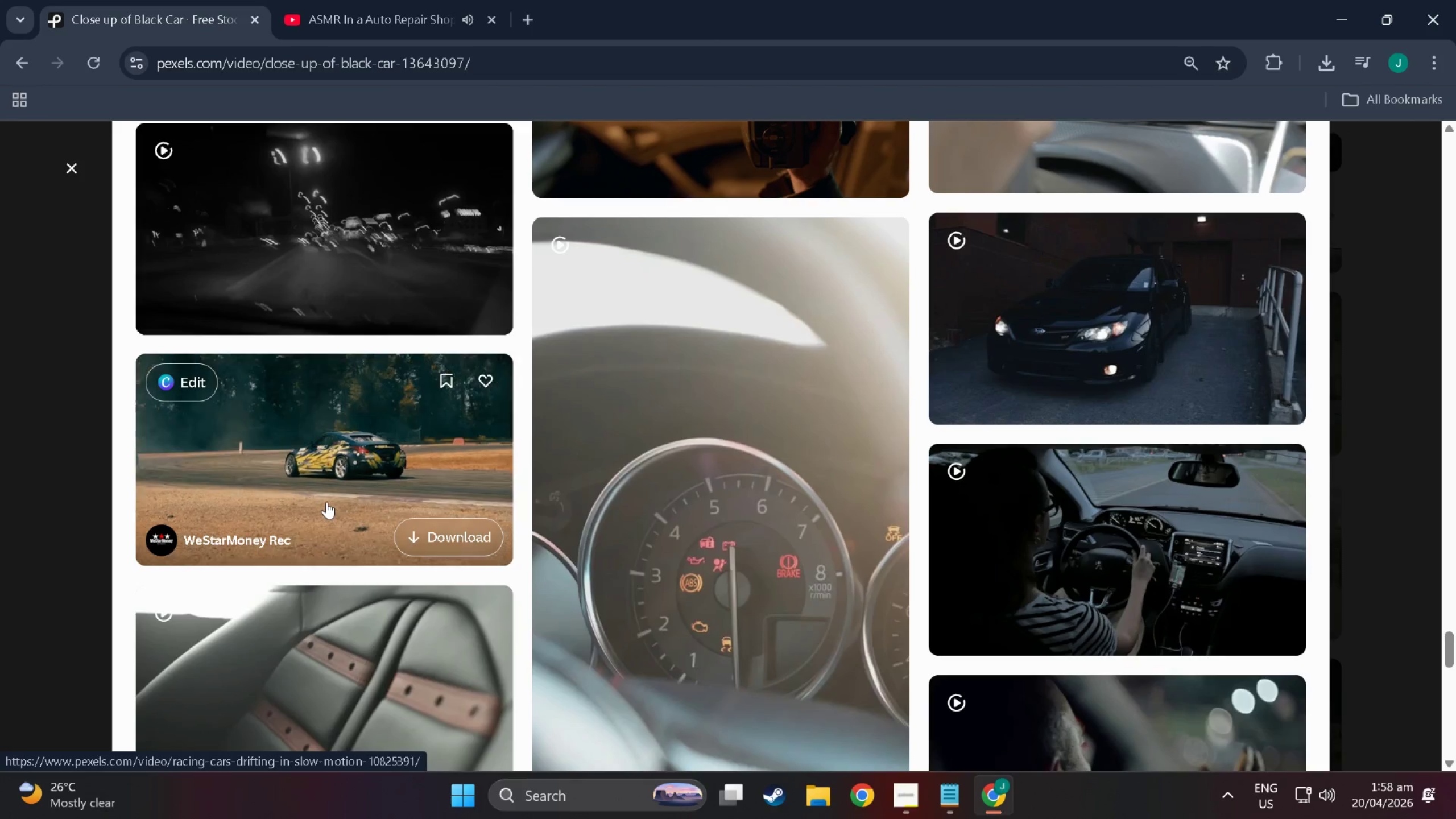 
mouse_move([1031, 301])
 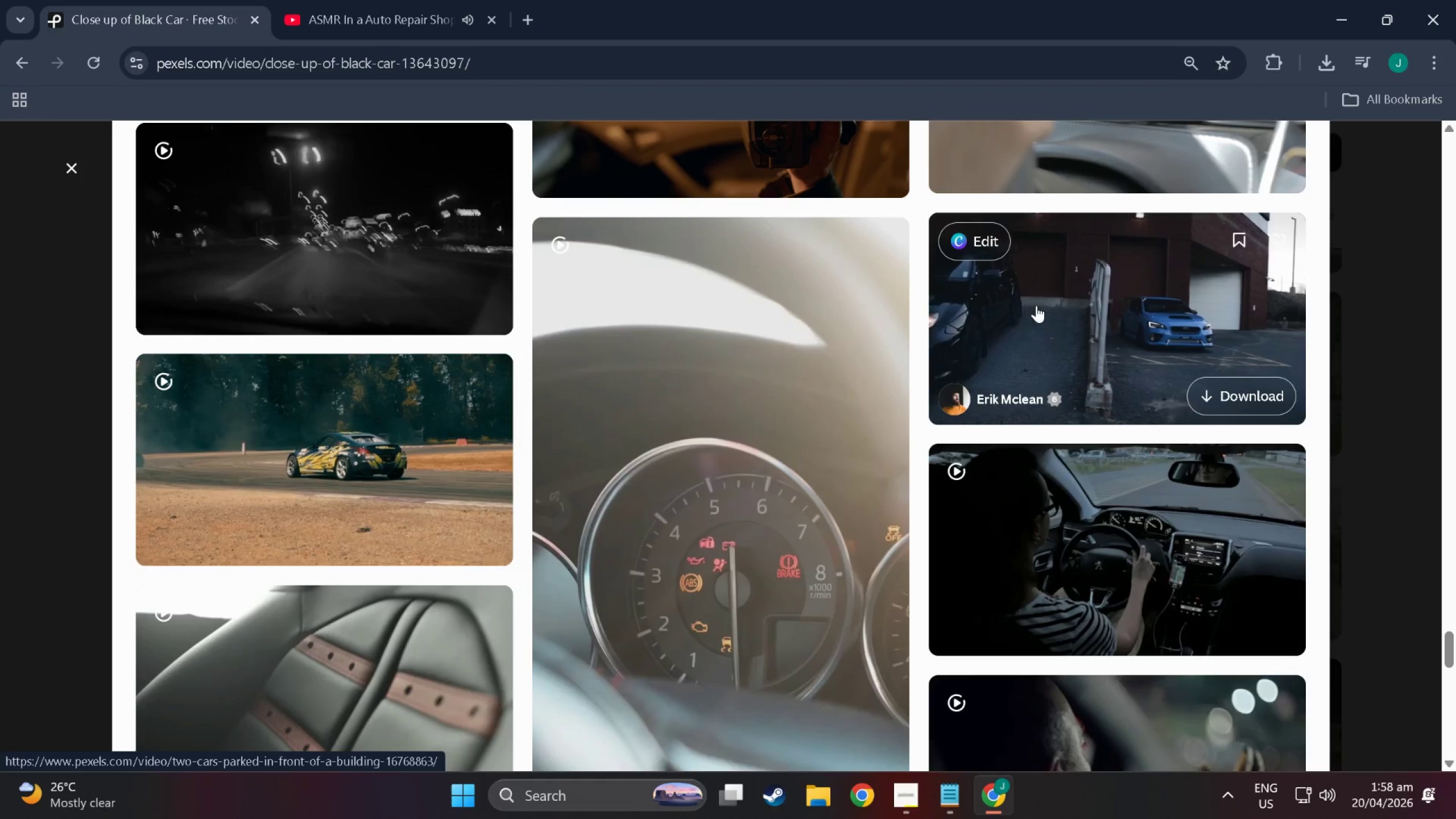 
scroll: coordinate [286, 468], scroll_direction: down, amount: 30.0
 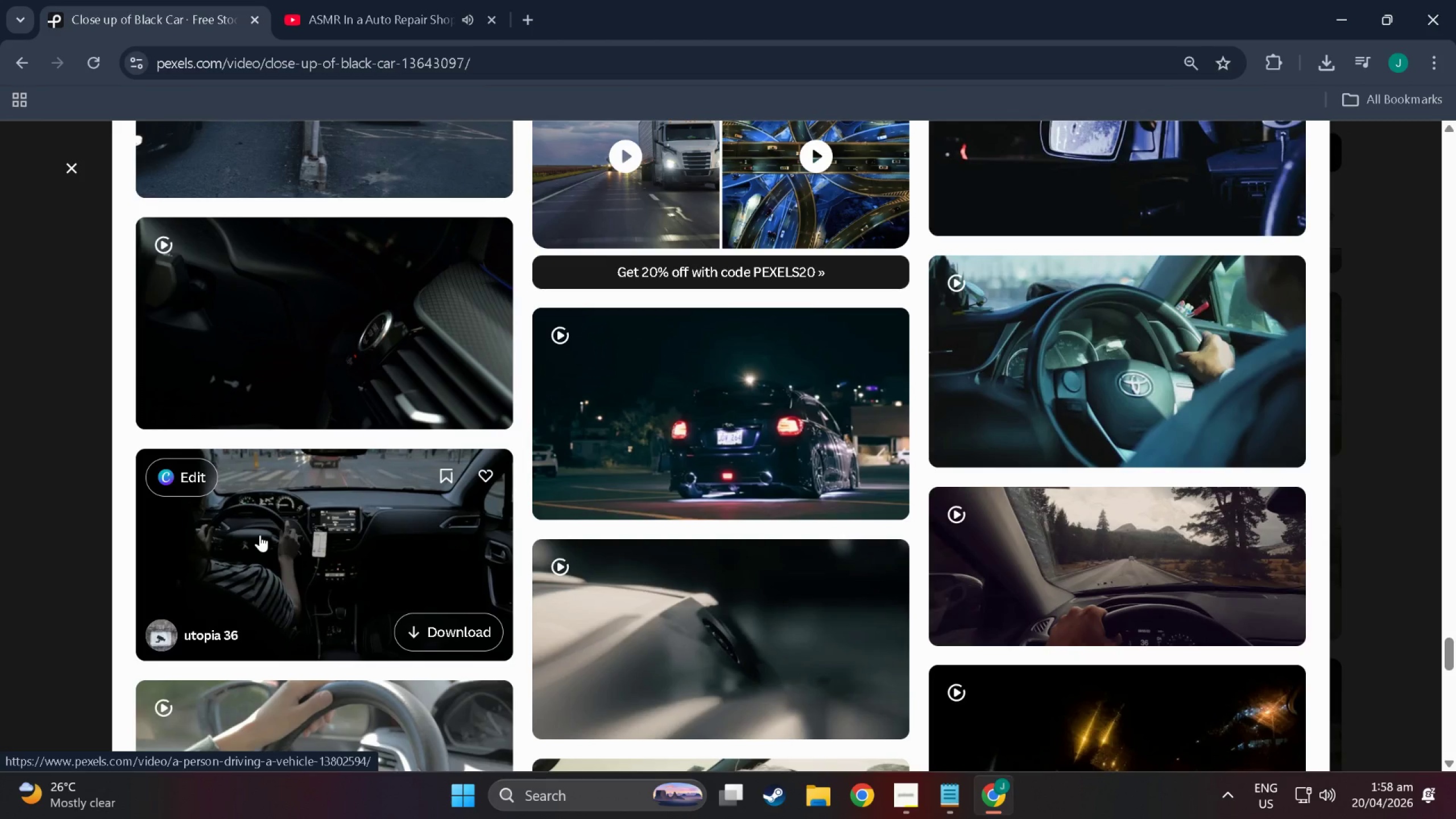 
wait(5.19)
 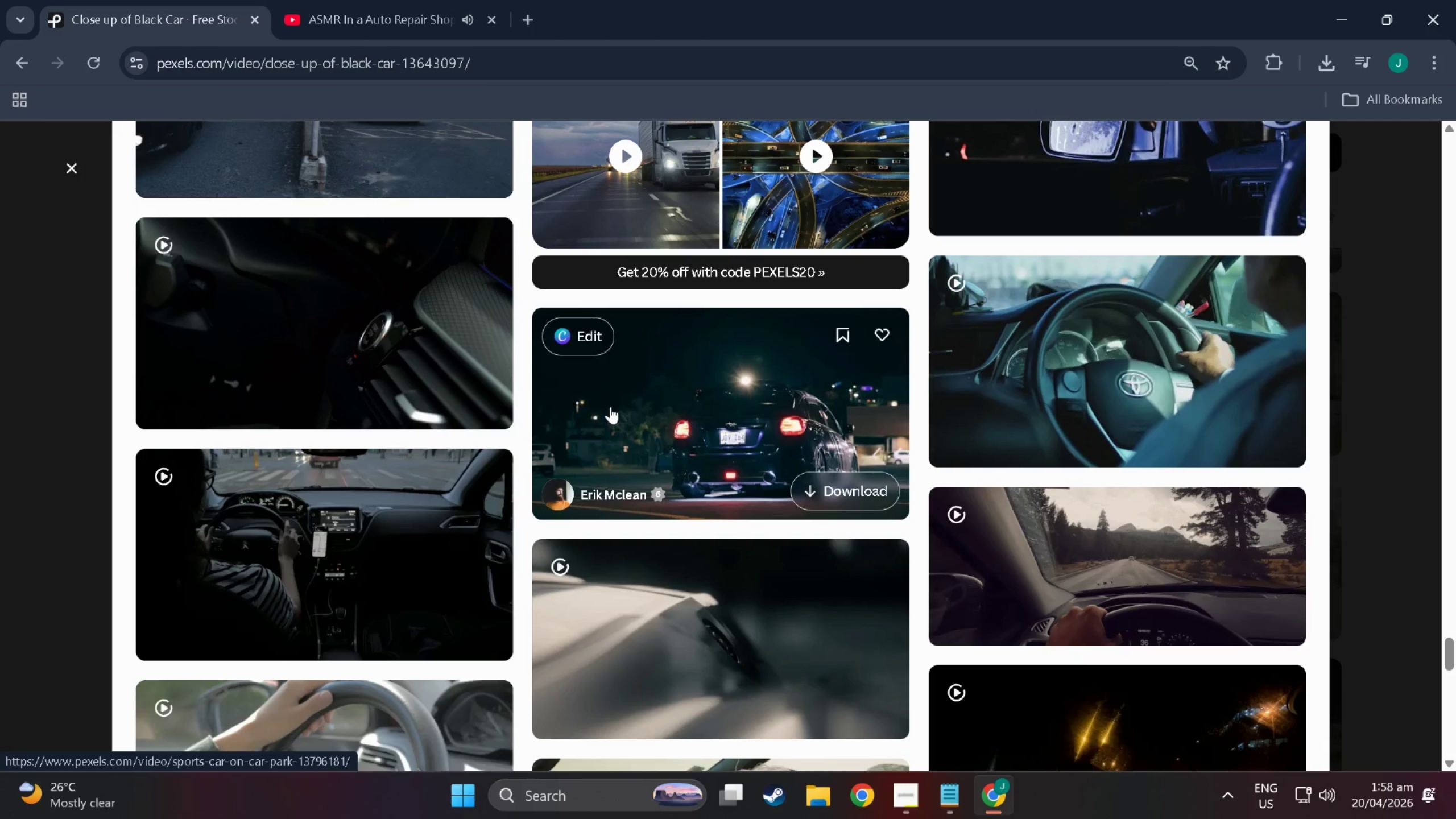 
scroll: coordinate [1035, 484], scroll_direction: down, amount: 15.0
 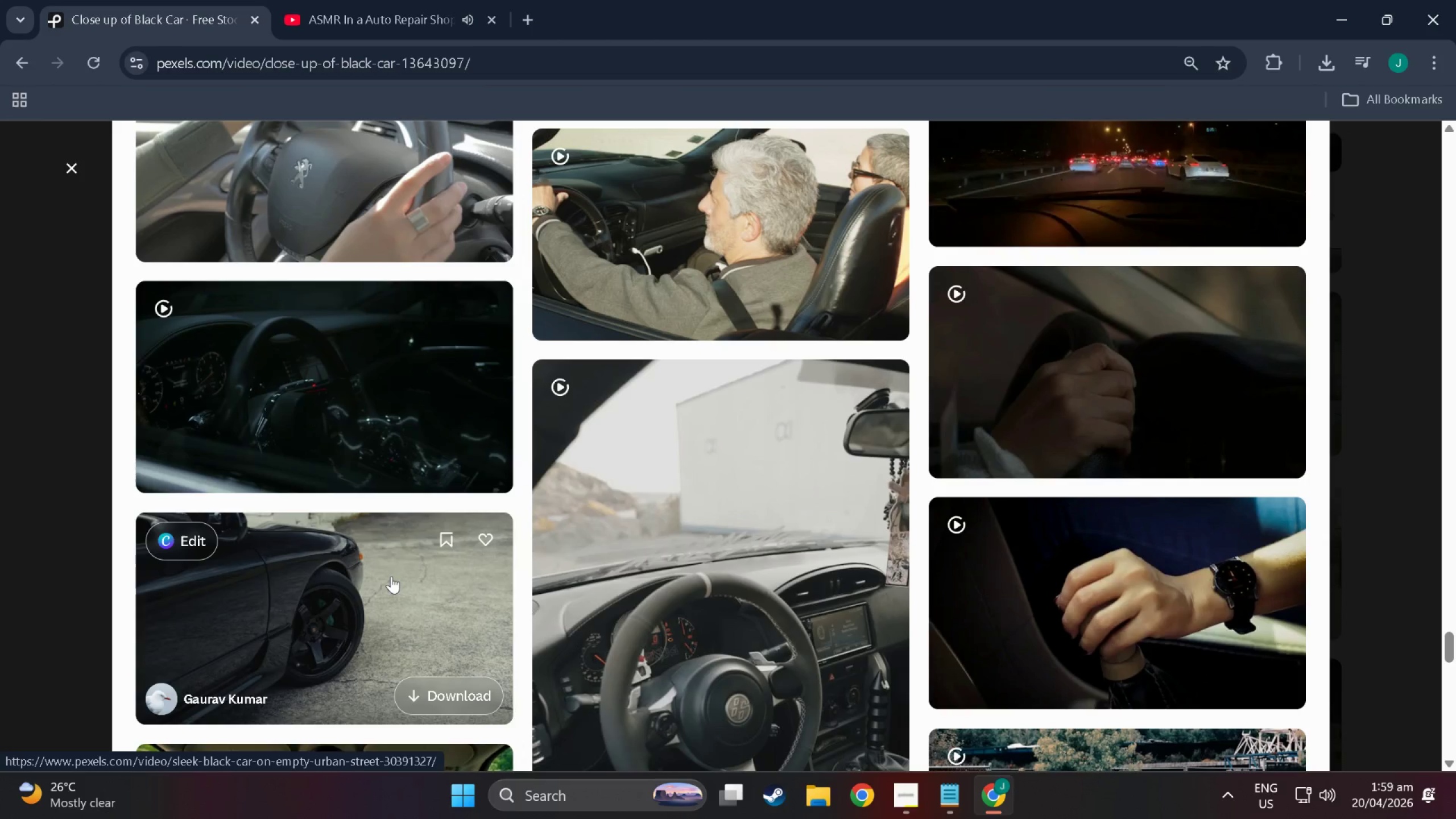 
scroll: coordinate [646, 537], scroll_direction: down, amount: 13.0
 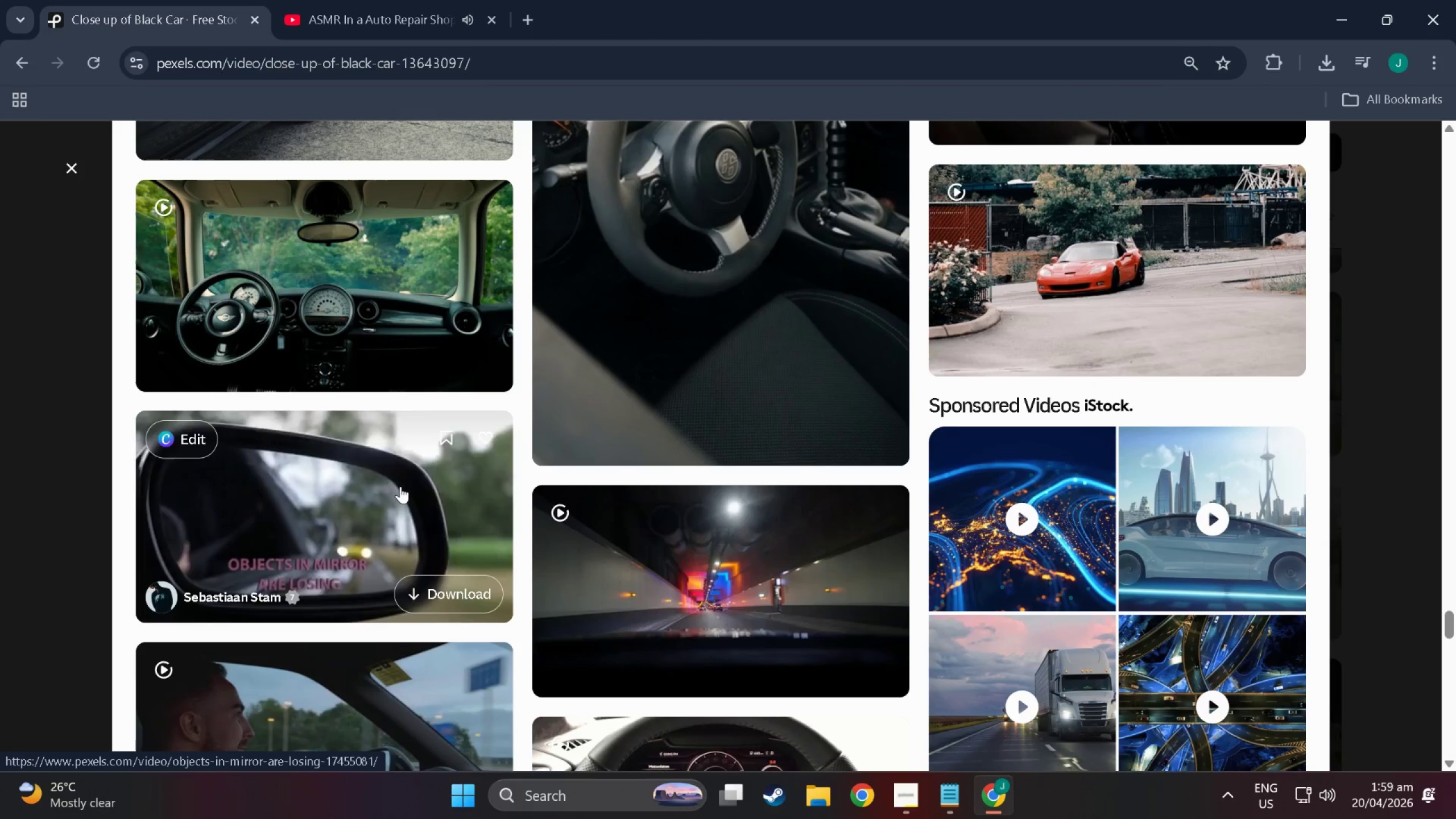 
wait(5.08)
 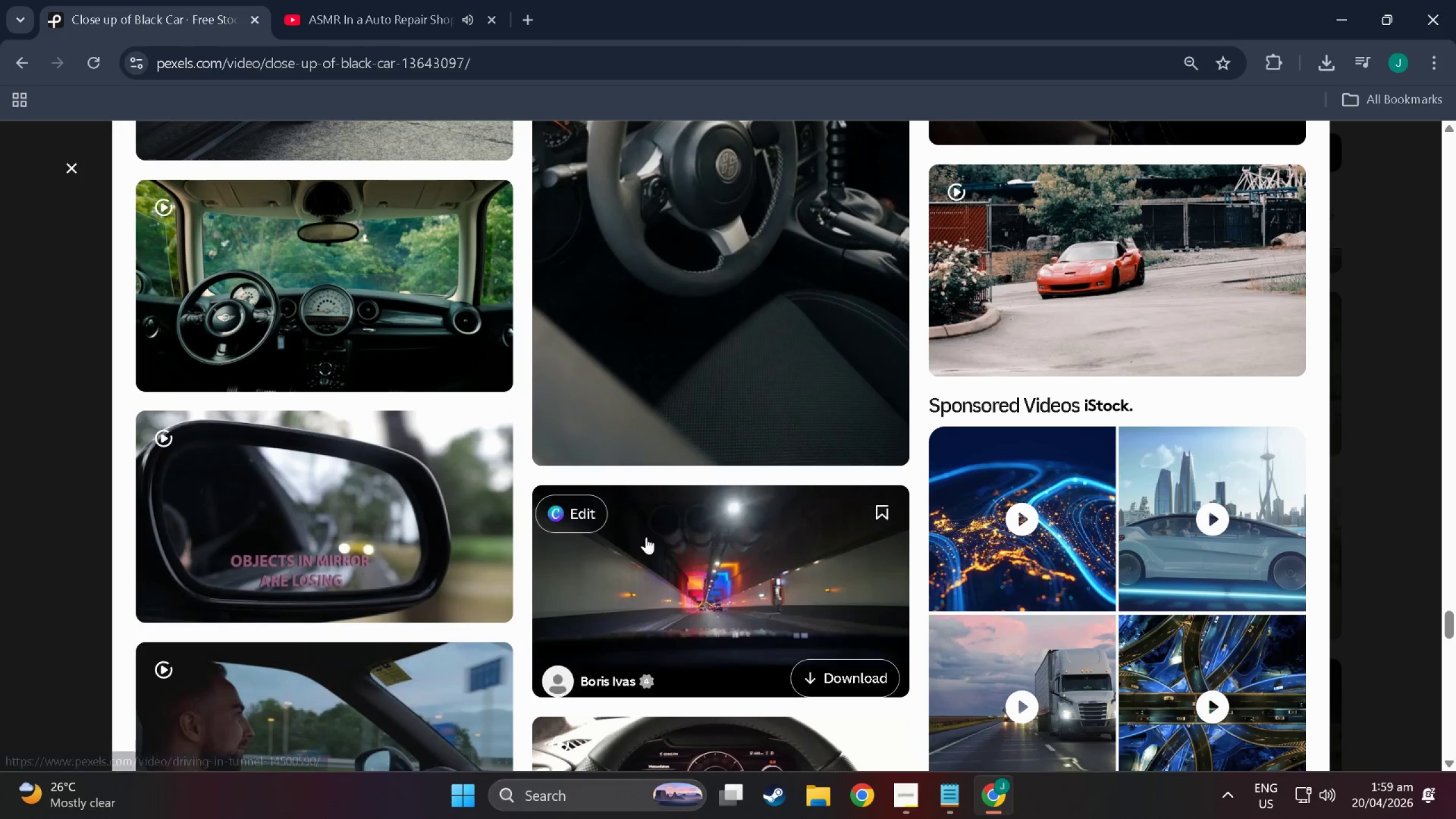 
scroll: coordinate [358, 365], scroll_direction: down, amount: 34.0
 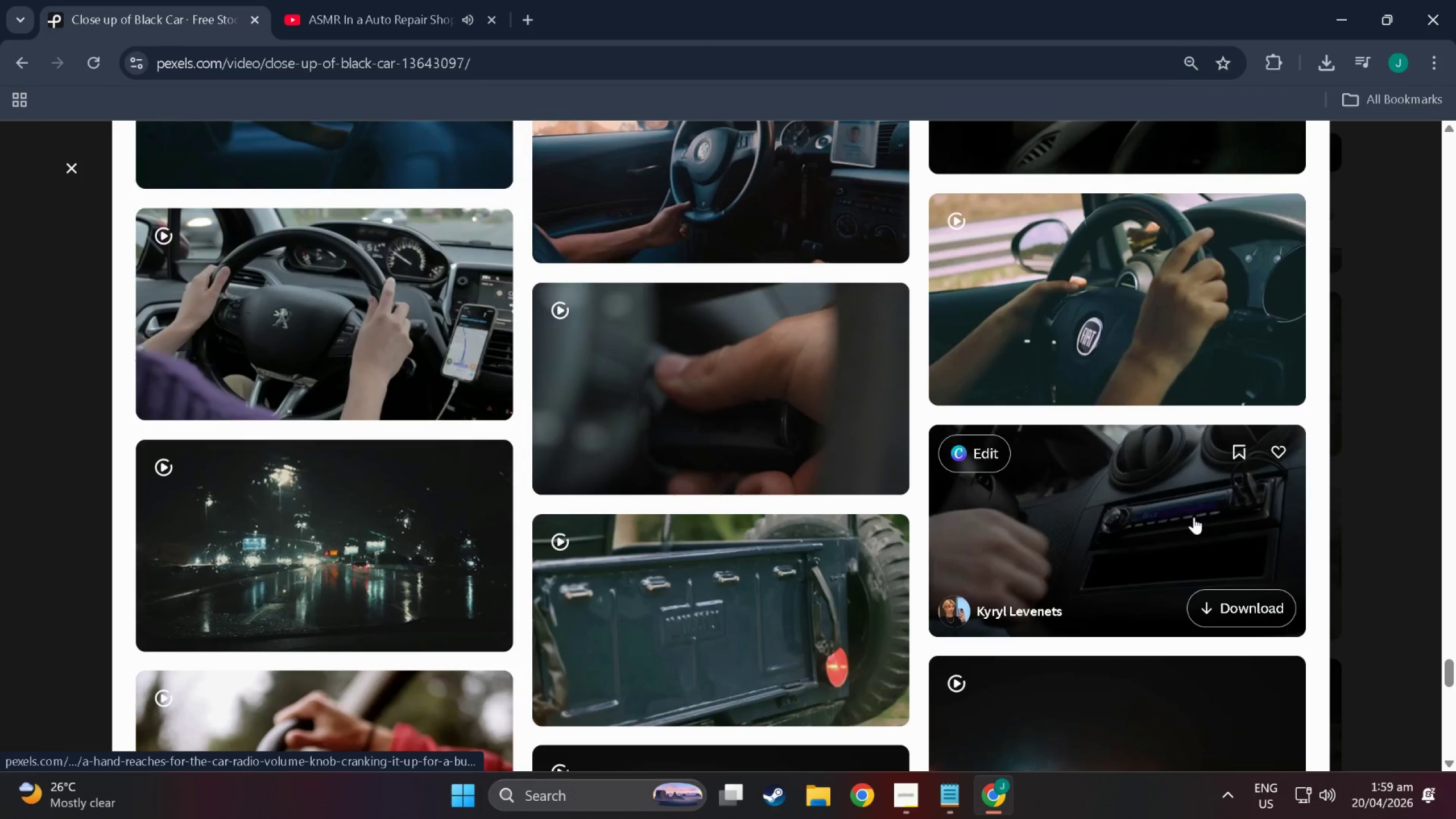 
wait(14.69)
 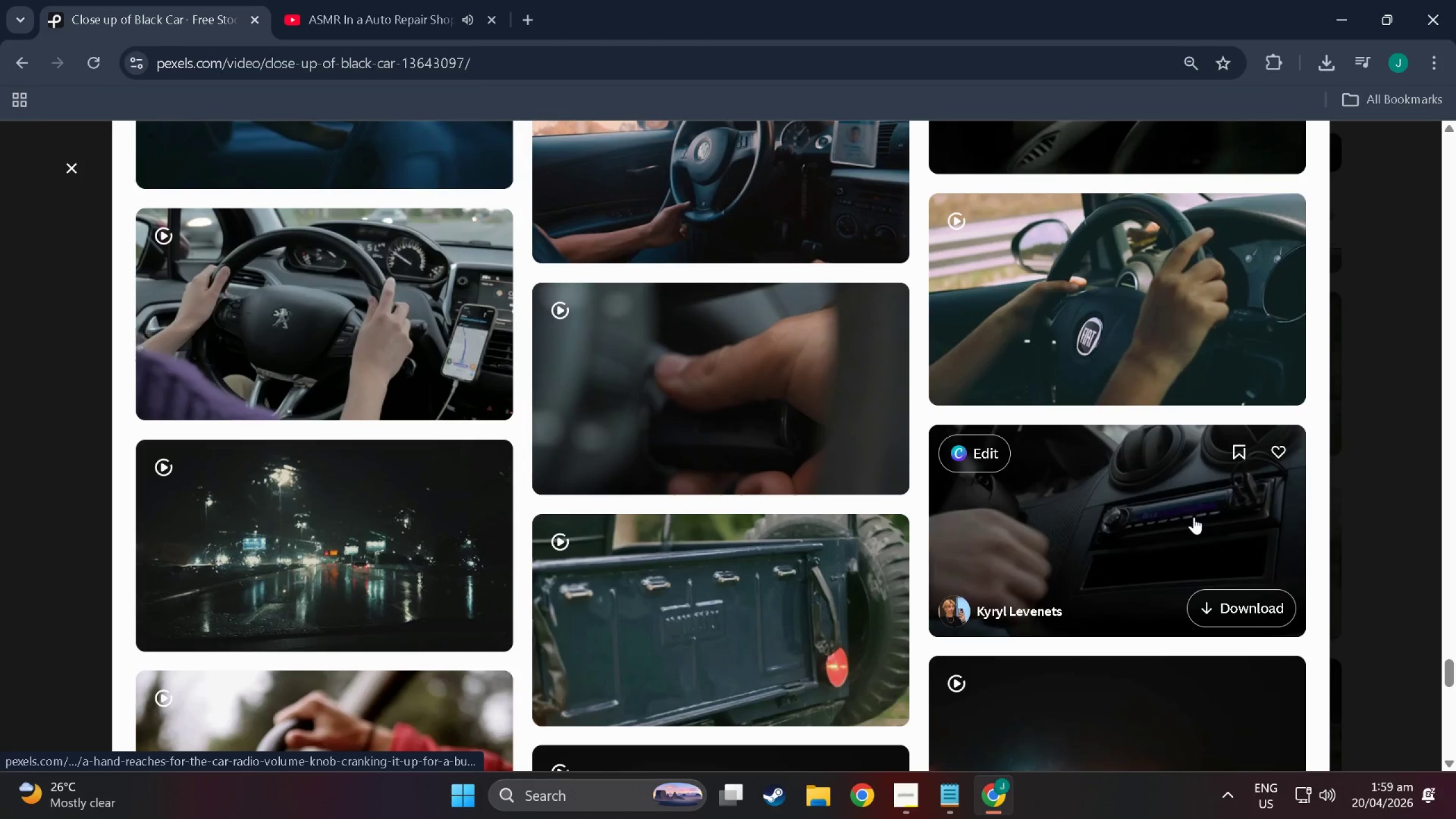 
left_click([849, 460])
 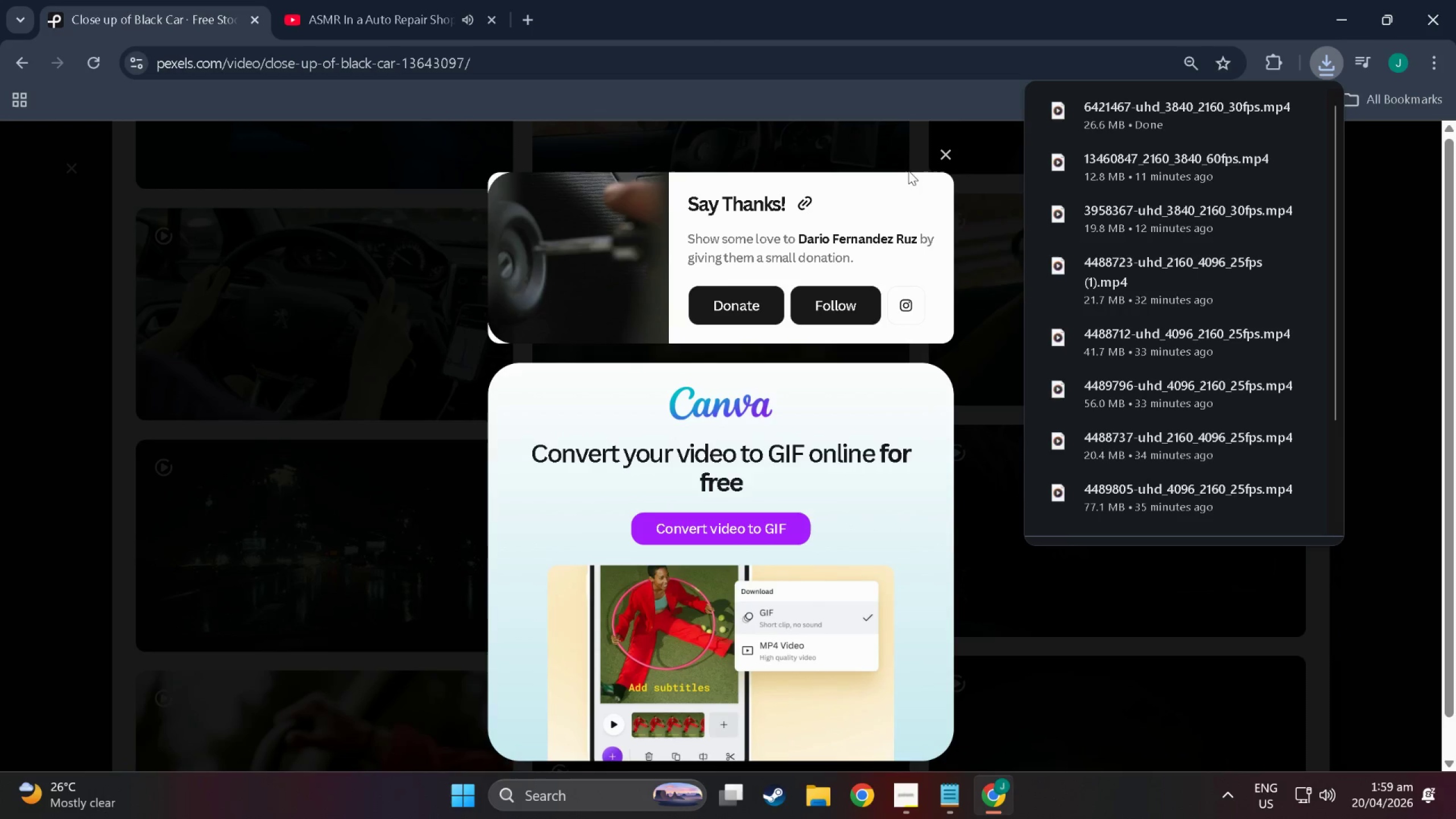 
left_click([949, 152])
 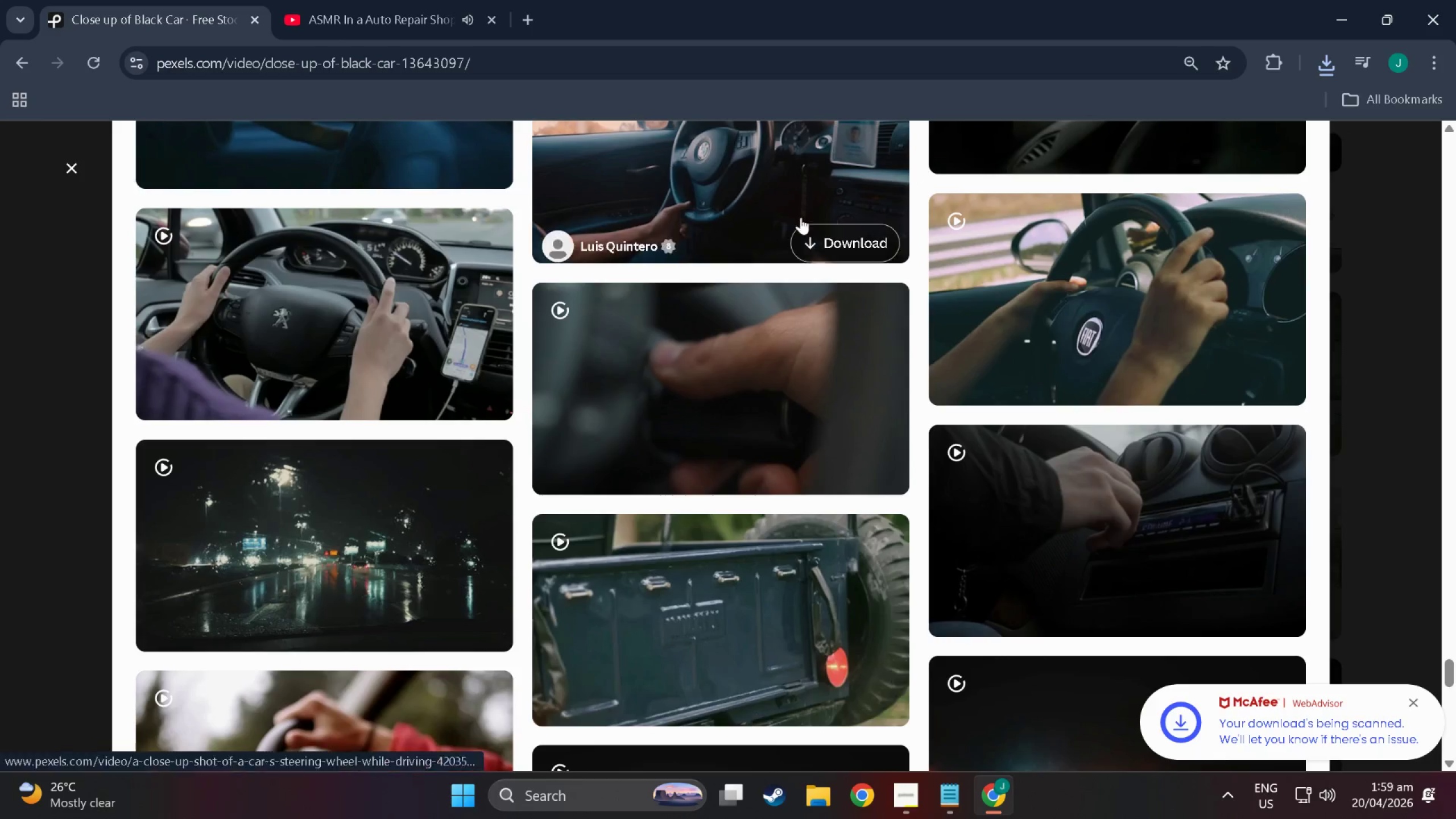 
scroll: coordinate [752, 428], scroll_direction: down, amount: 53.0
 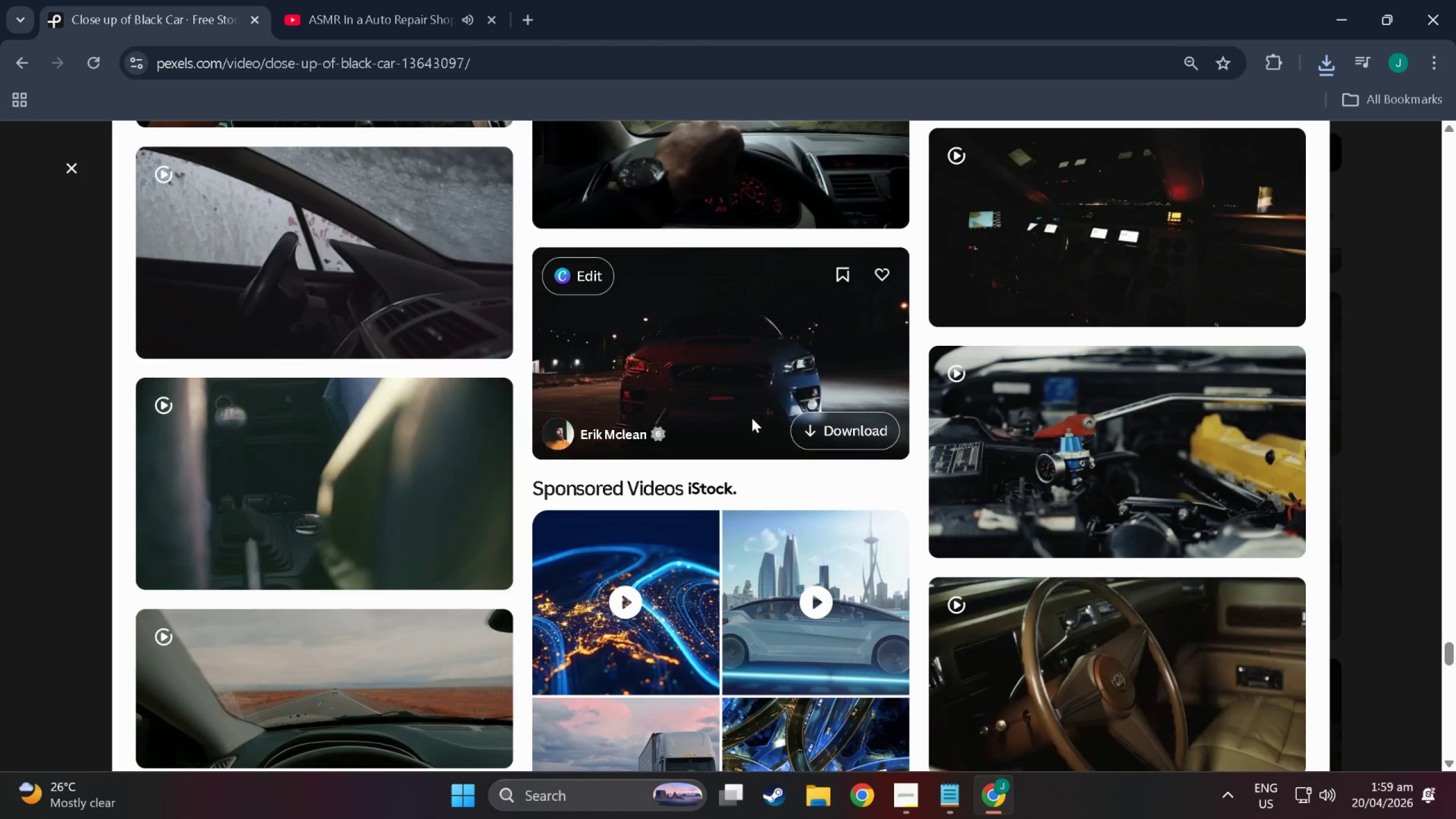 
scroll: coordinate [632, 173], scroll_direction: down, amount: 48.0
 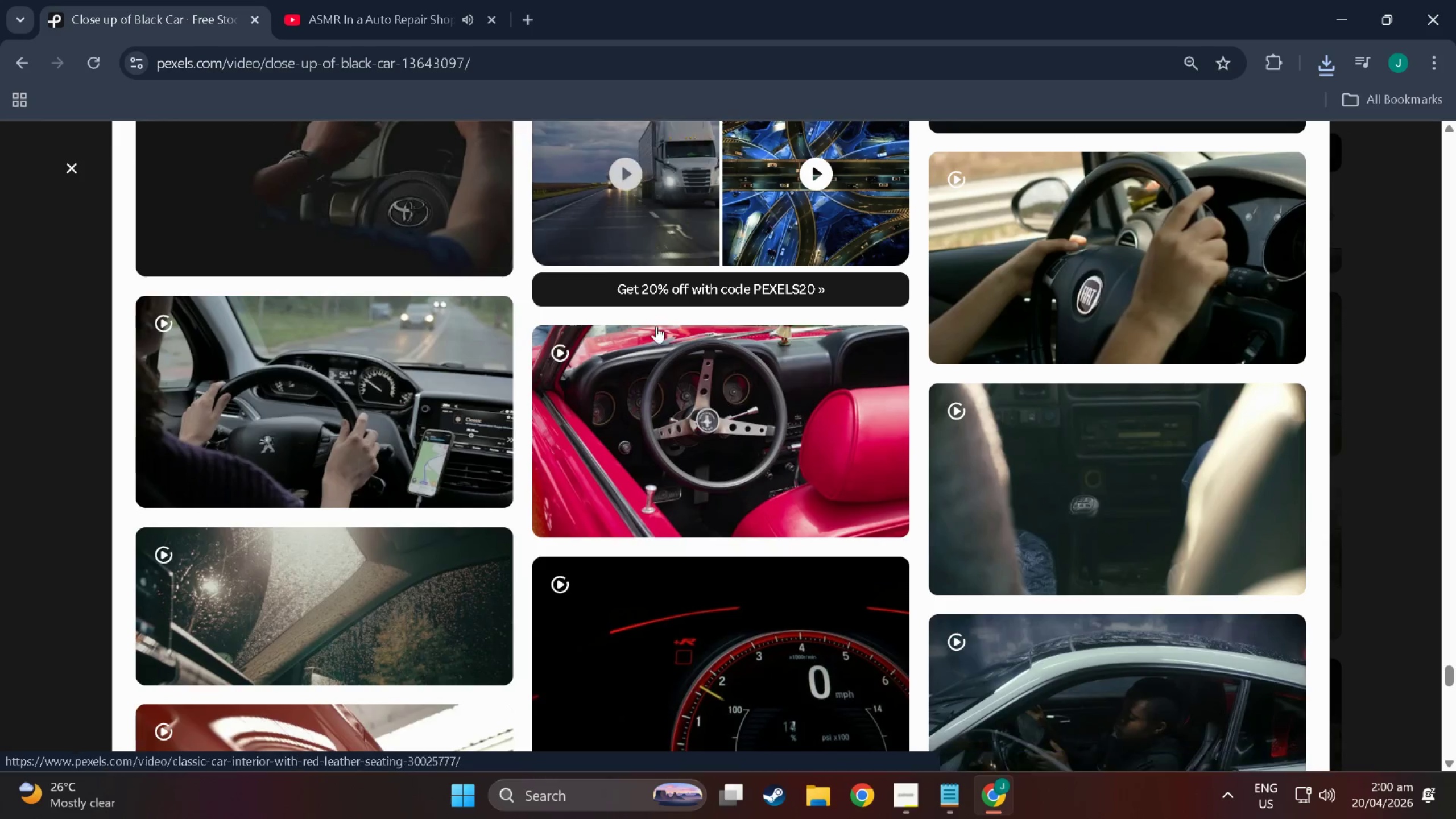 
scroll: coordinate [1012, 450], scroll_direction: down, amount: 29.0
 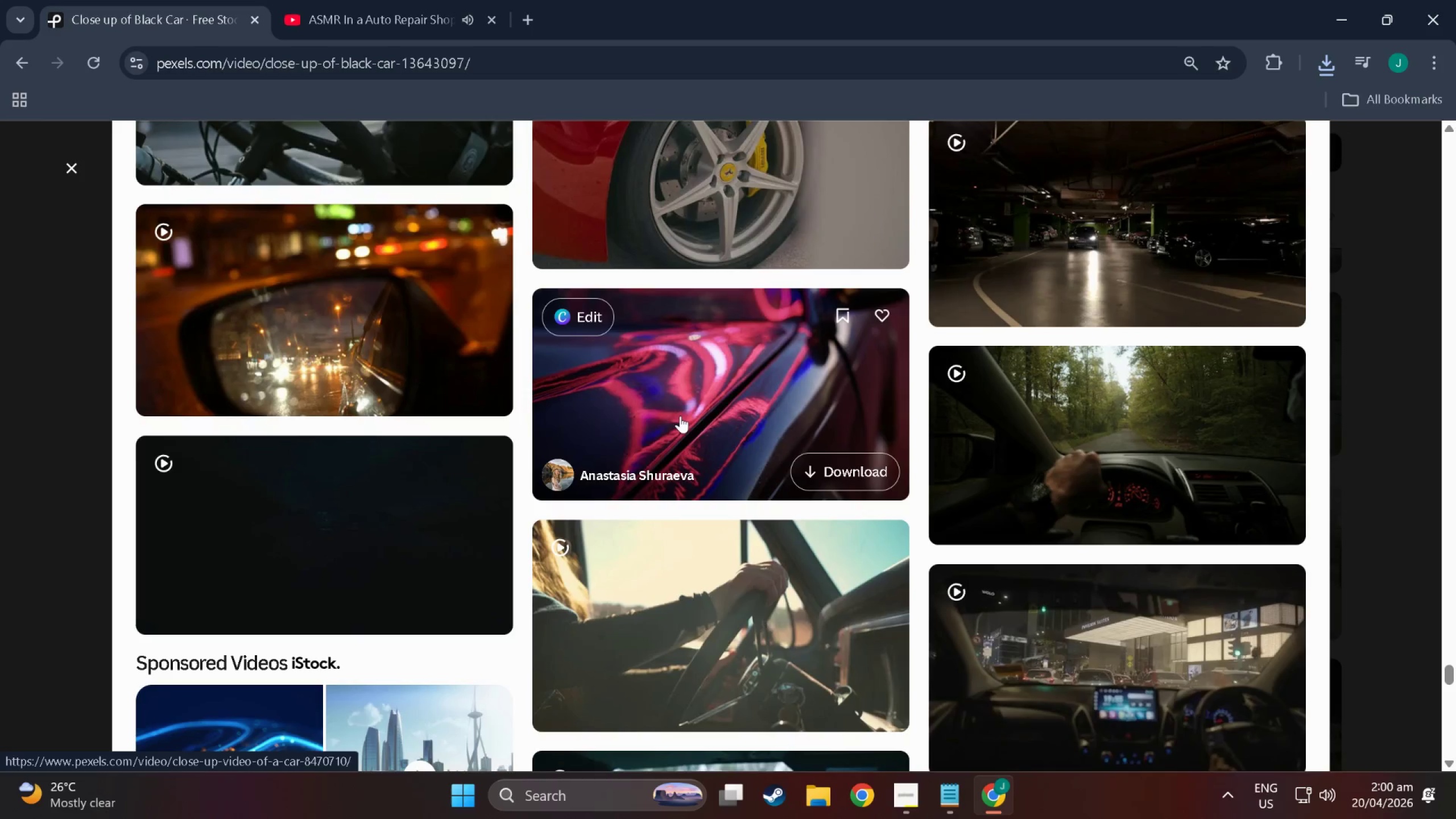 
scroll: coordinate [1033, 527], scroll_direction: down, amount: 18.0
 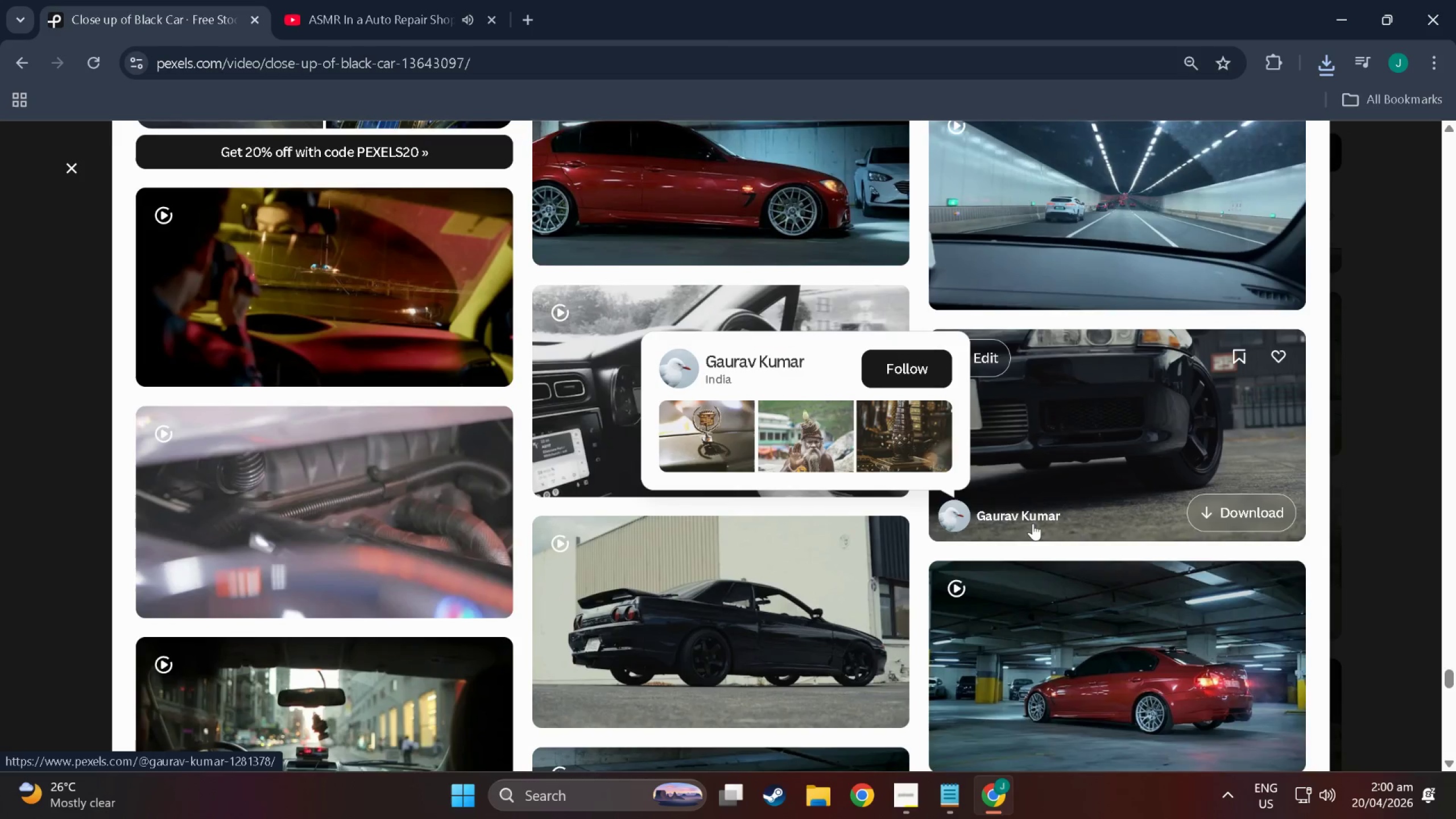 
scroll: coordinate [1033, 490], scroll_direction: down, amount: 21.0
 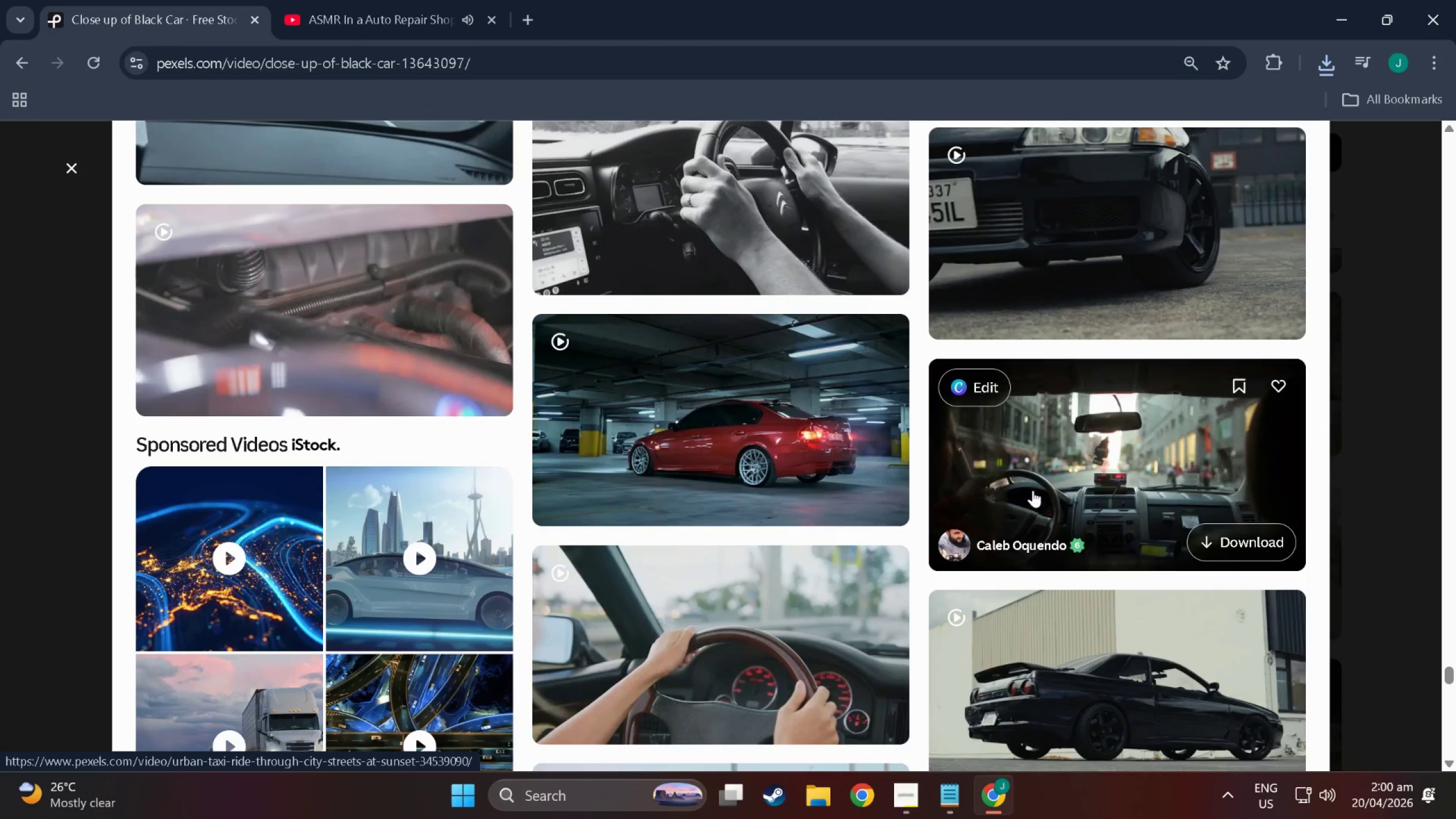 
scroll: coordinate [765, 499], scroll_direction: down, amount: 22.0
 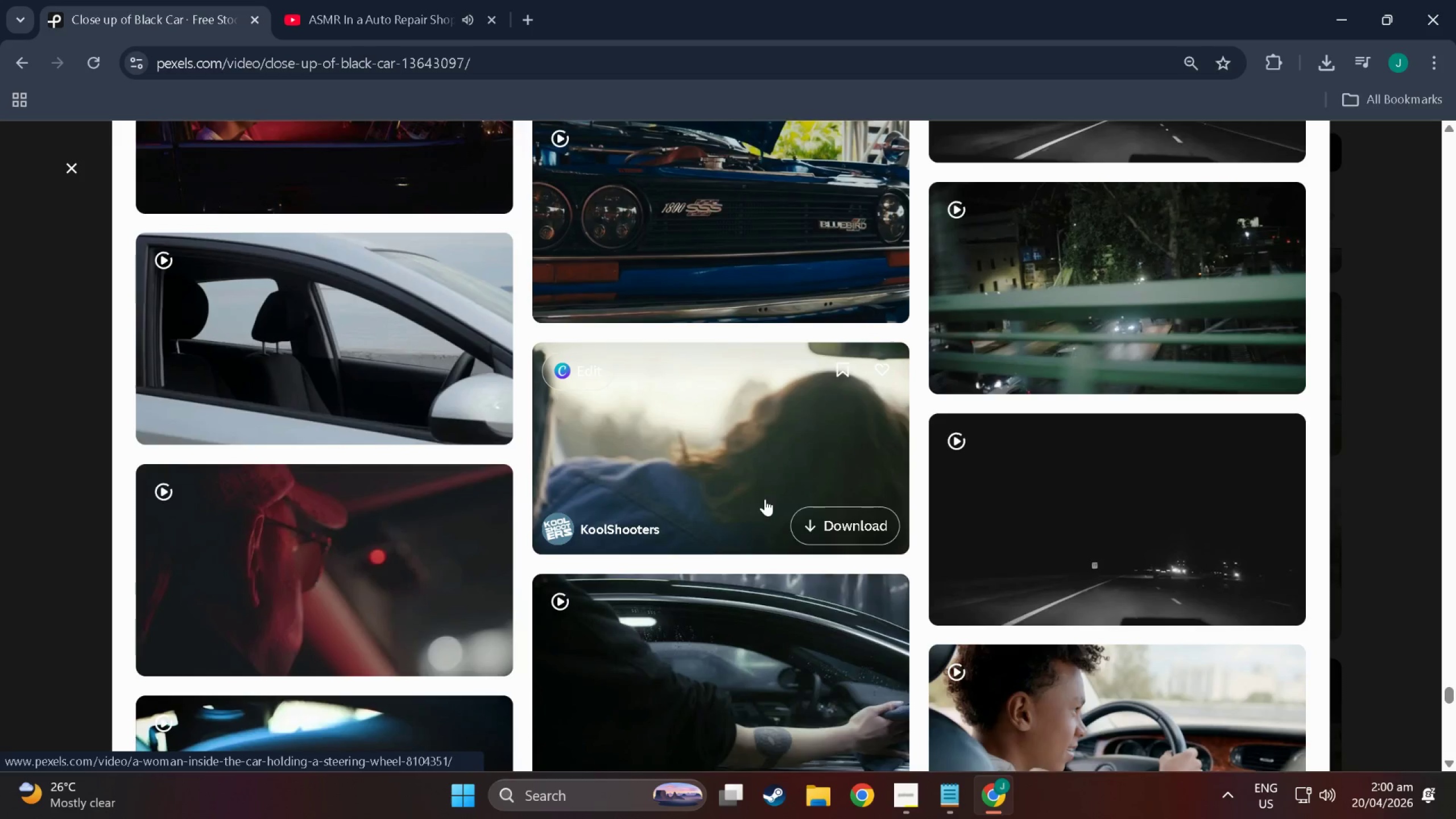 
scroll: coordinate [251, 431], scroll_direction: up, amount: 6.0
 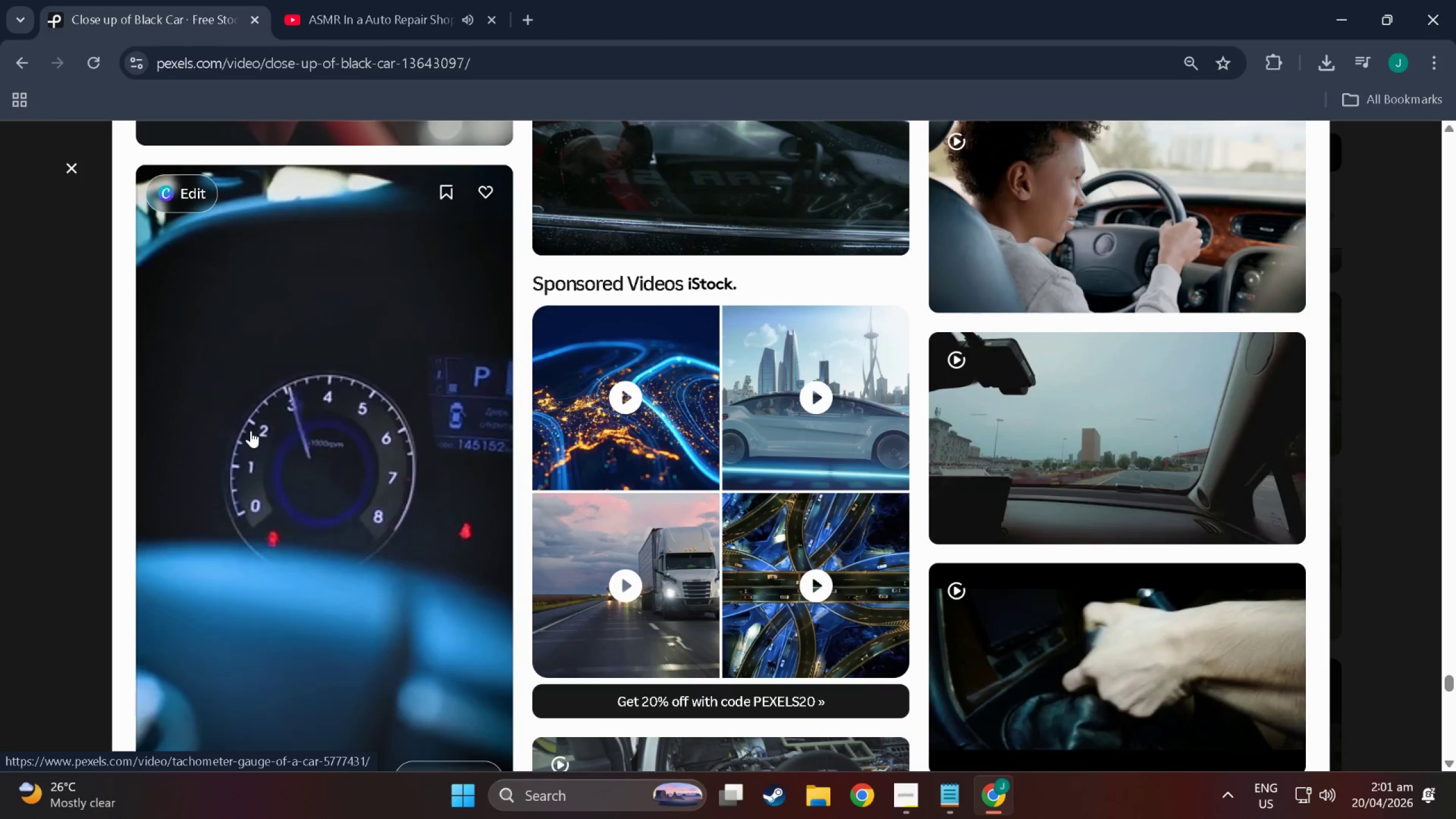 
scroll: coordinate [577, 435], scroll_direction: down, amount: 9.0
 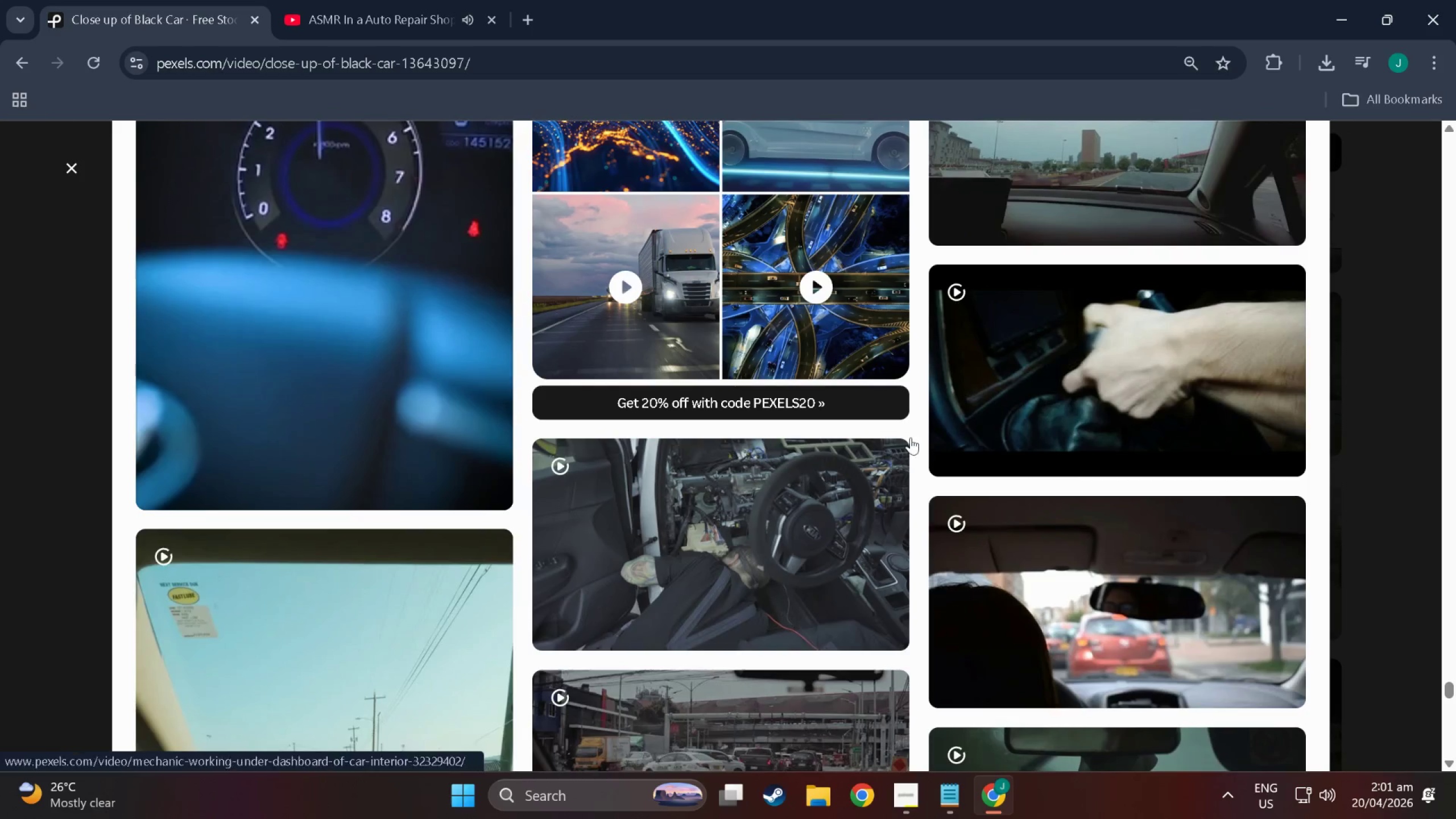 
mouse_move([1027, 357])
 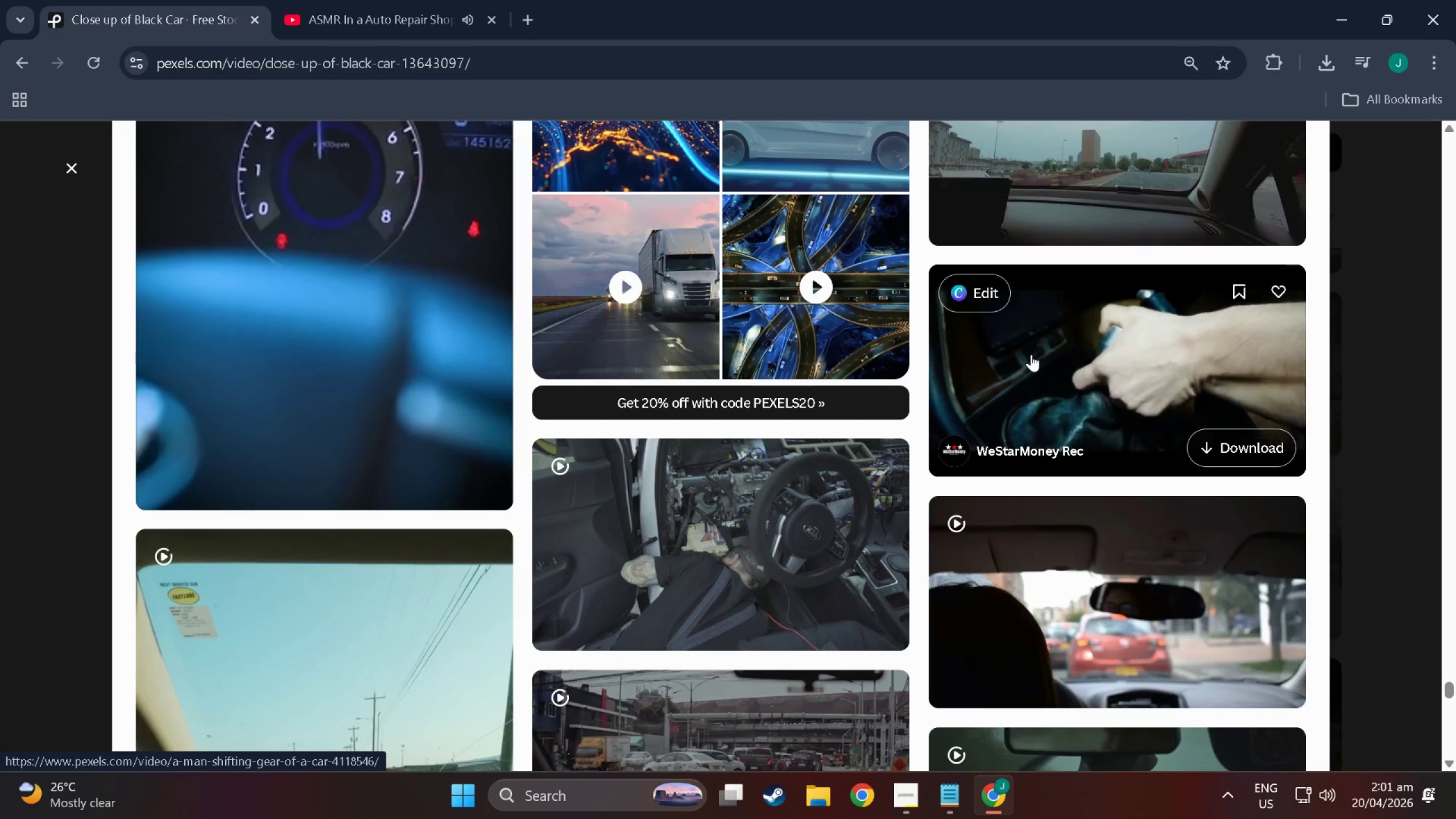 
scroll: coordinate [510, 471], scroll_direction: down, amount: 119.0
 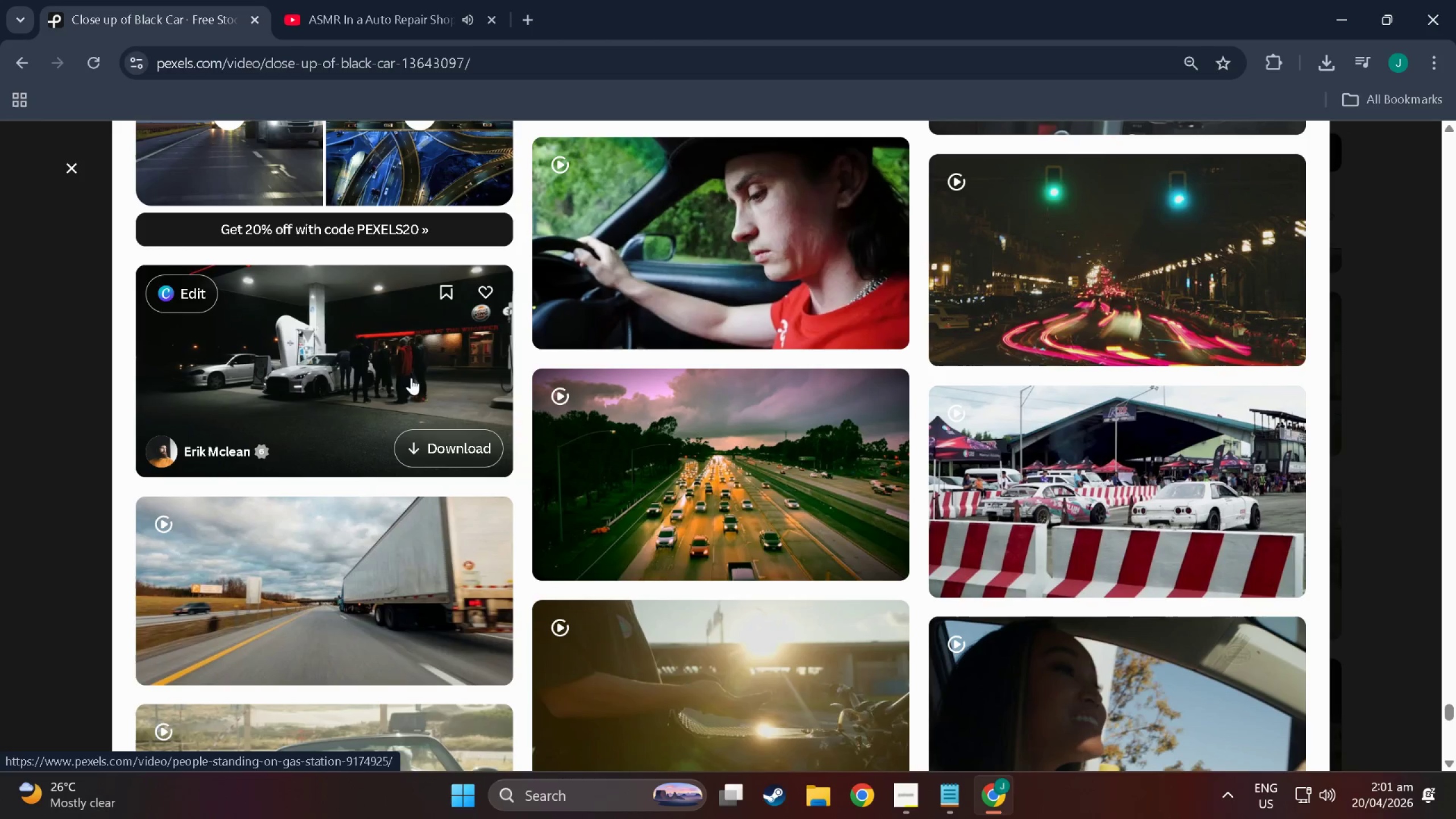 
scroll: coordinate [1036, 458], scroll_direction: down, amount: 22.0
 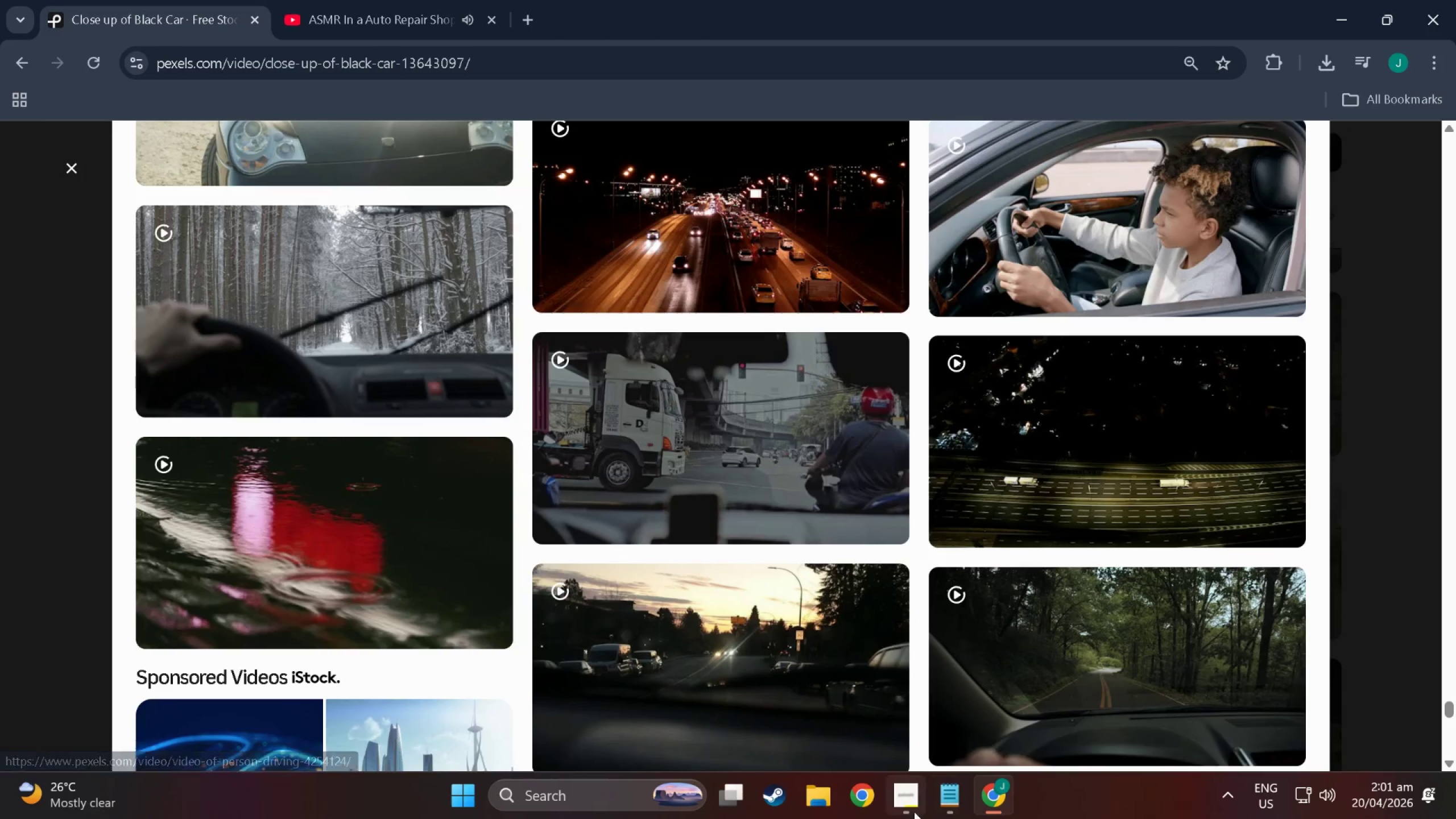 
left_click([912, 809])